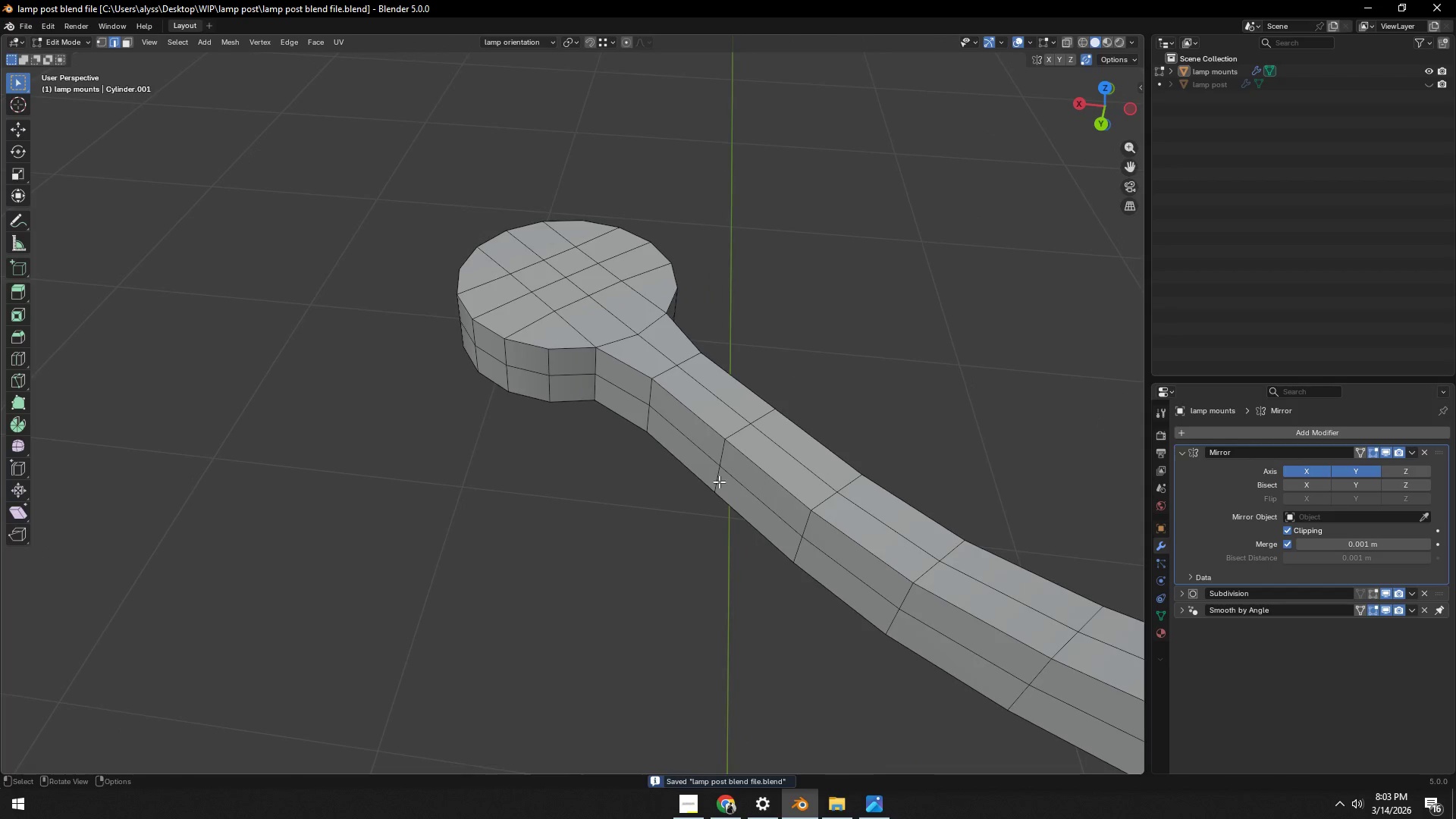 
key(Control+ControlLeft)
 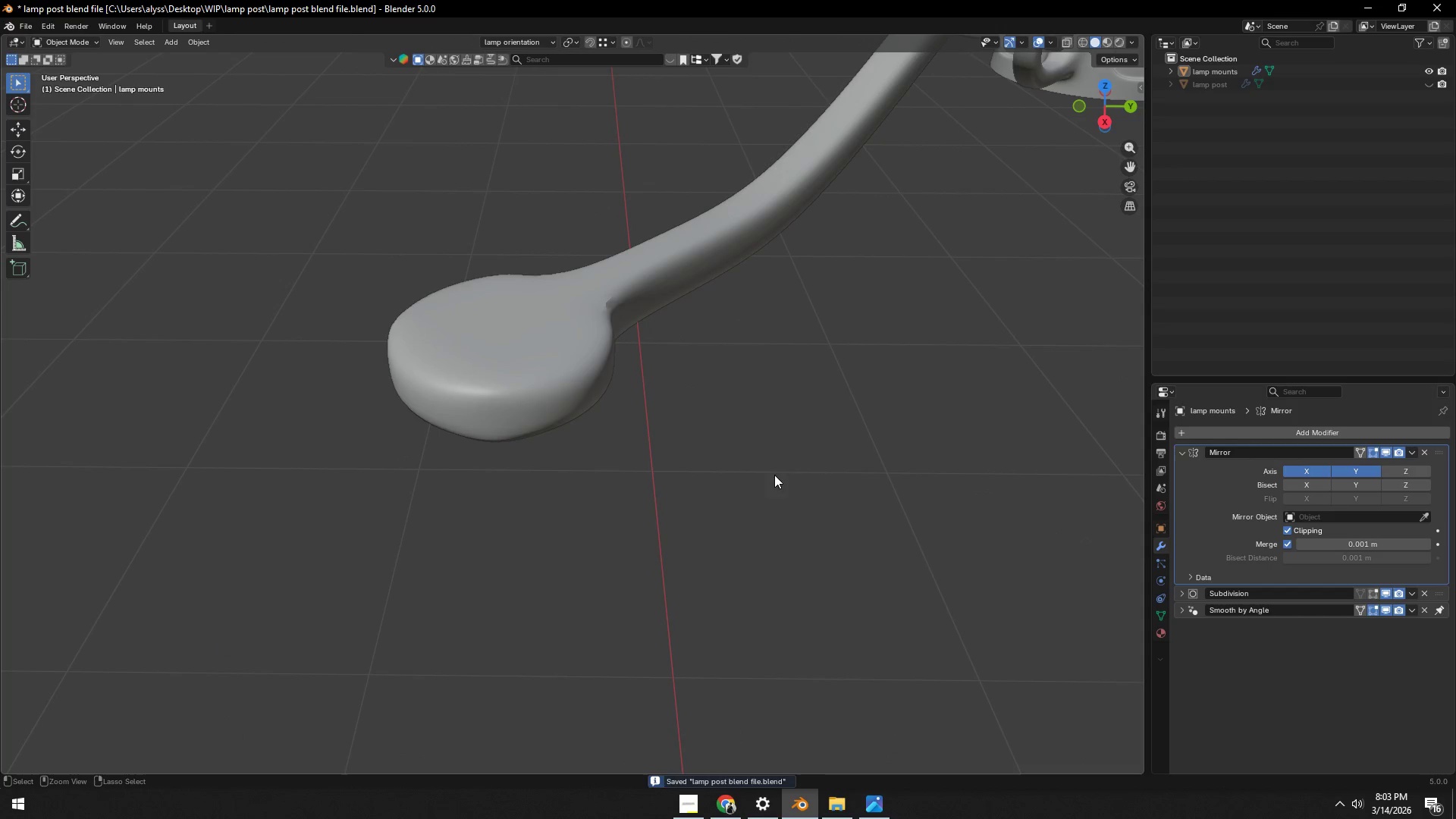 
key(Control+S)
 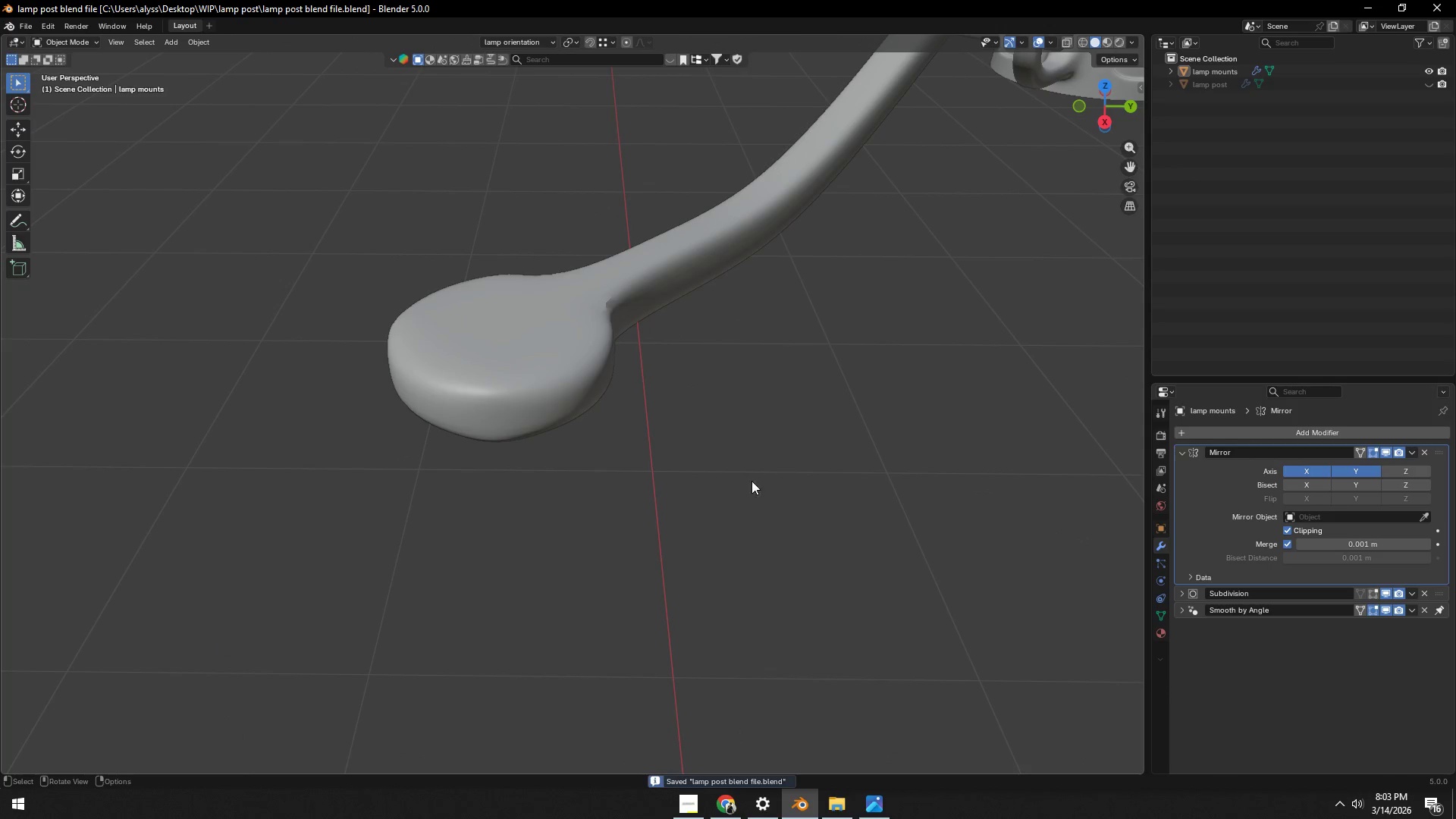 
key(Tab)
 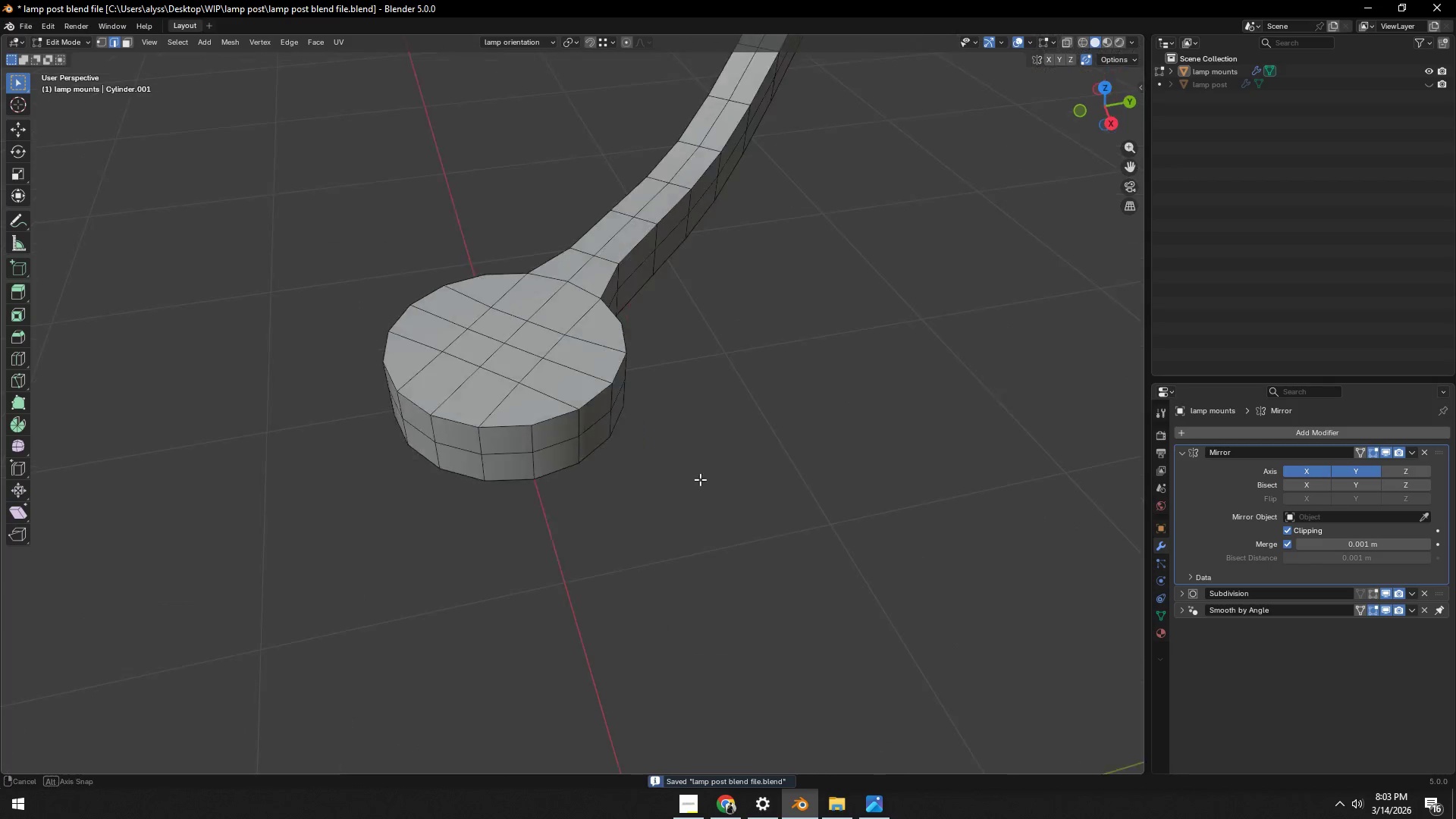 
key(3)
 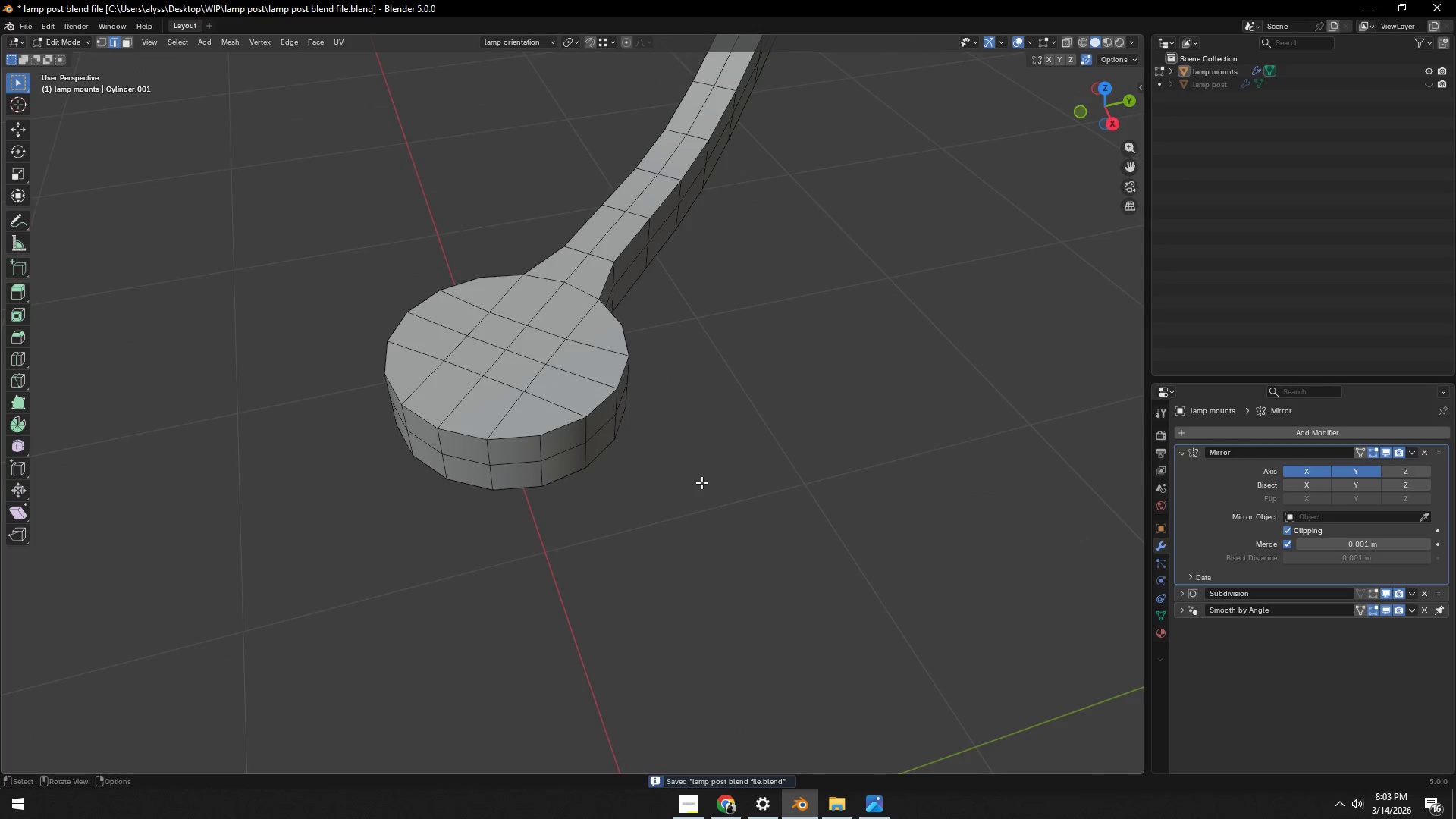 
scroll: coordinate [701, 482], scroll_direction: up, amount: 1.0
 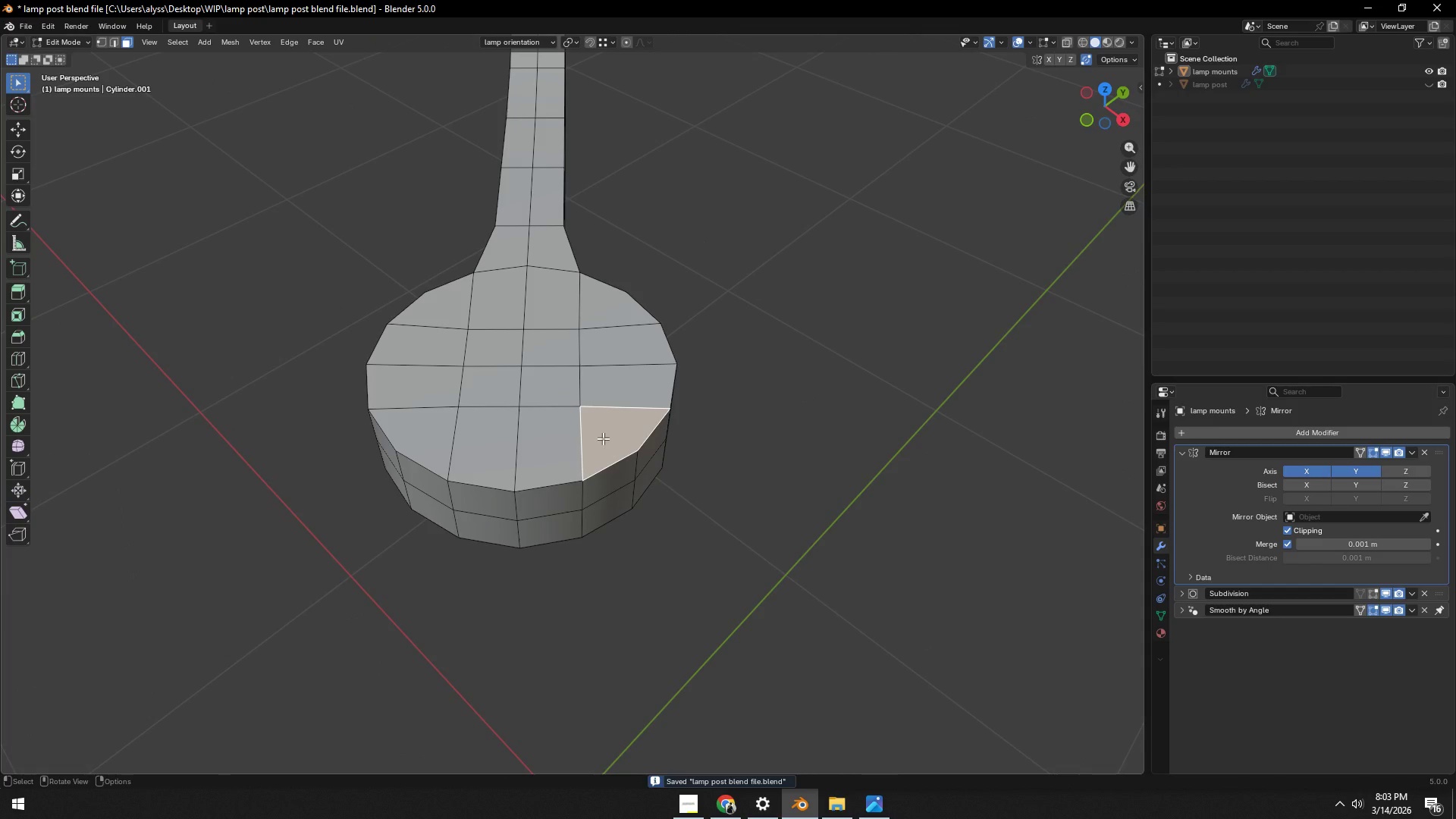 
key(C)
 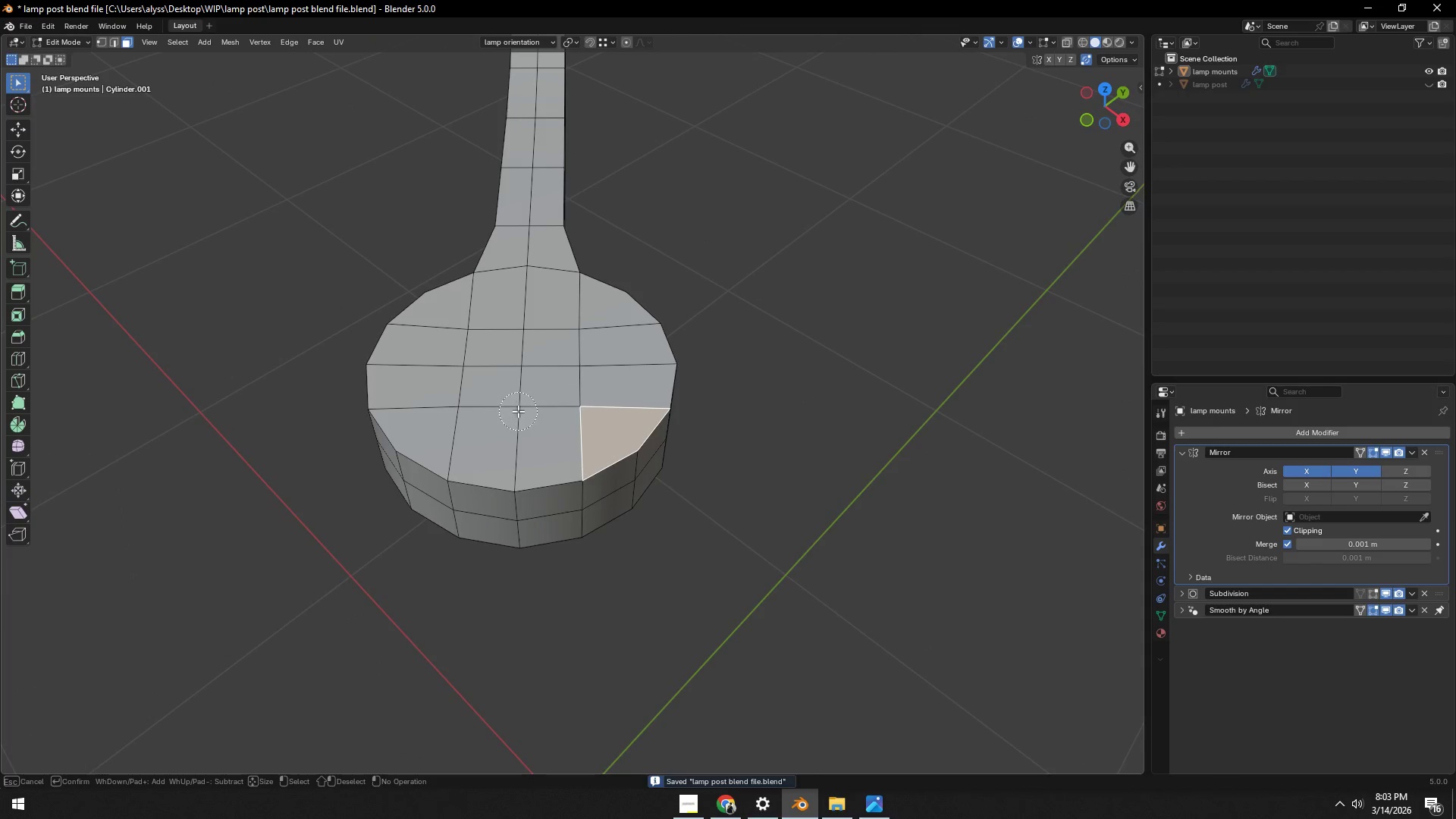 
left_click_drag(start_coordinate=[506, 411], to_coordinate=[582, 349])
 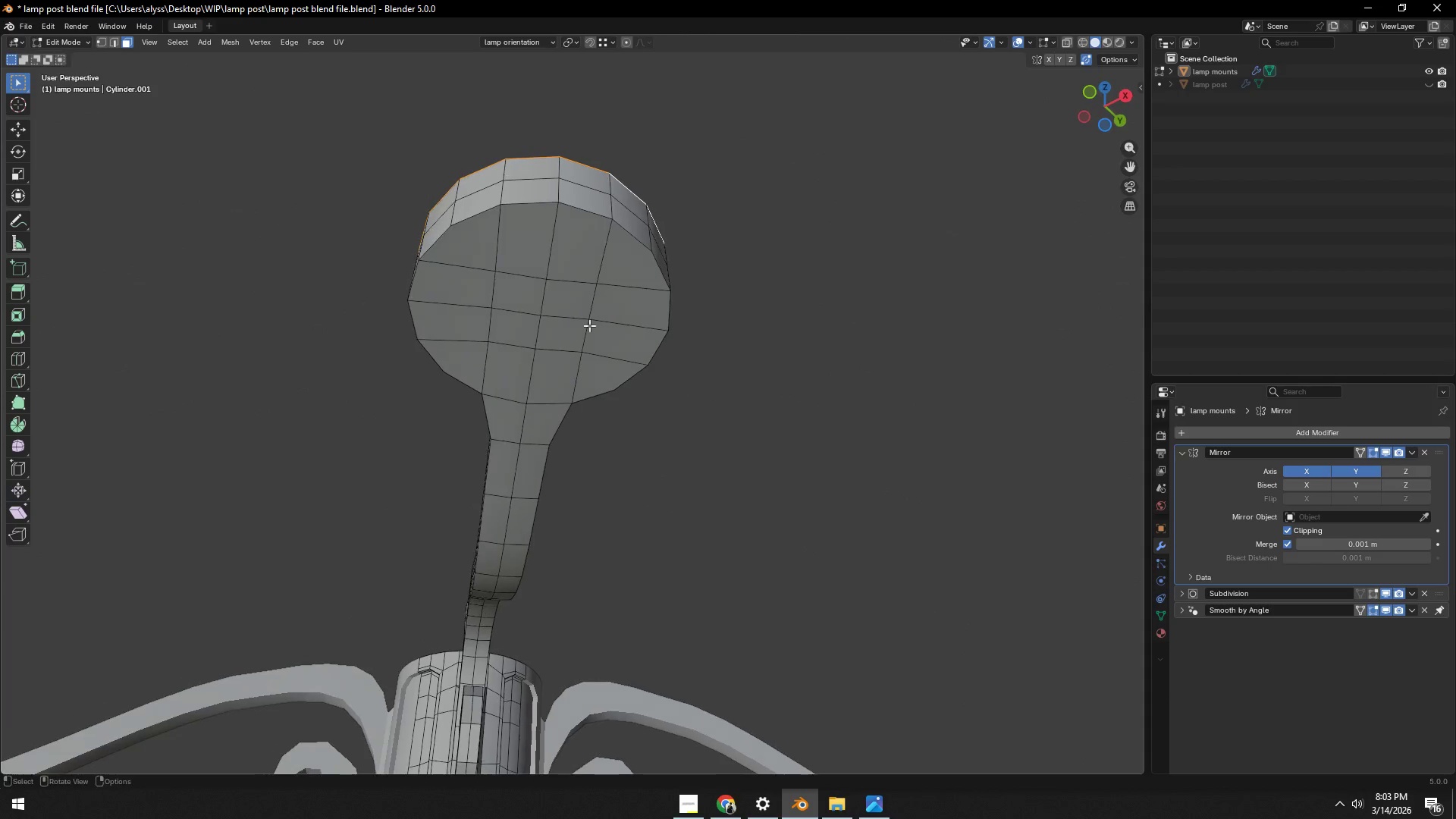 
key(C)
 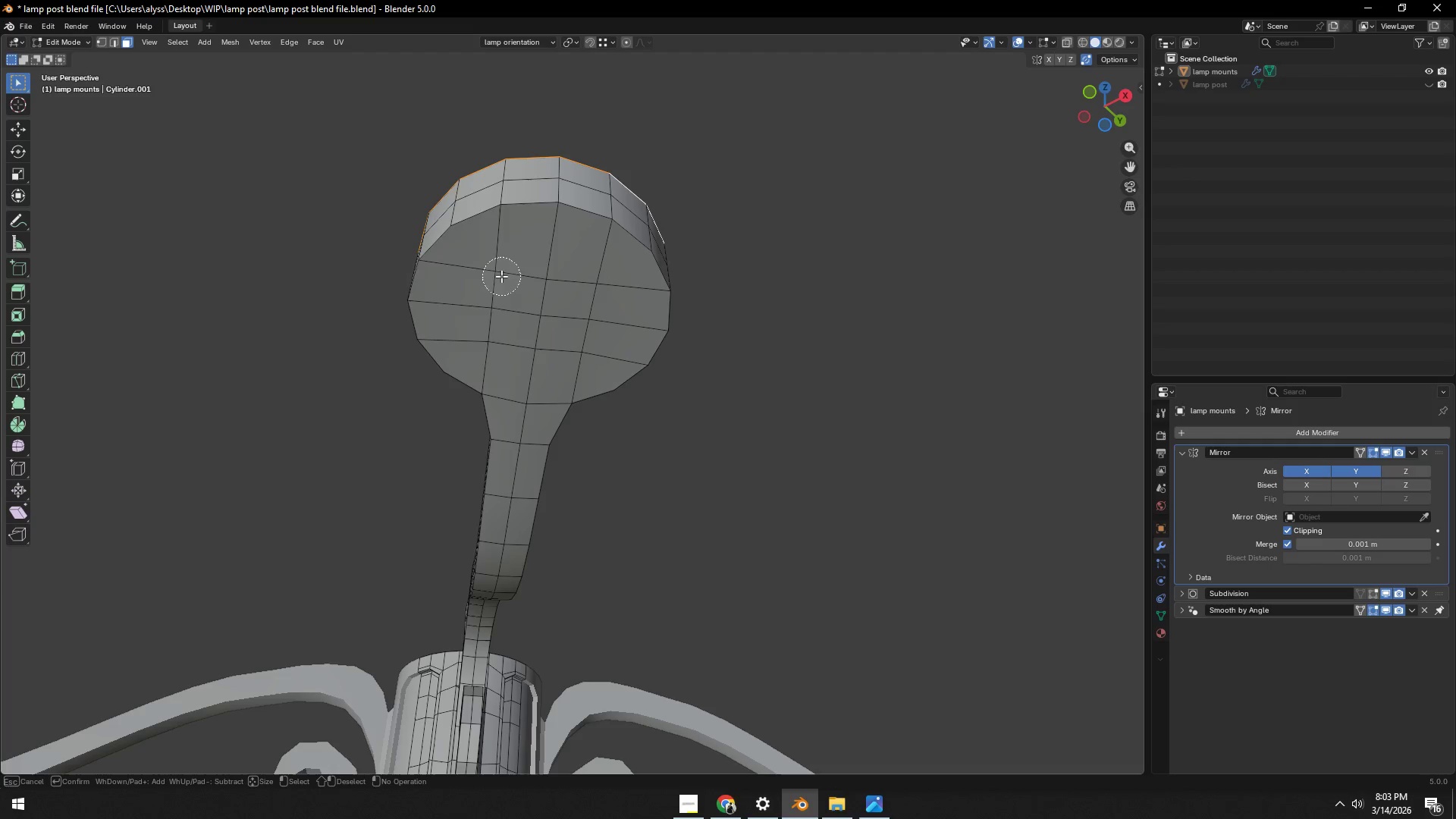 
left_click_drag(start_coordinate=[501, 275], to_coordinate=[563, 280])
 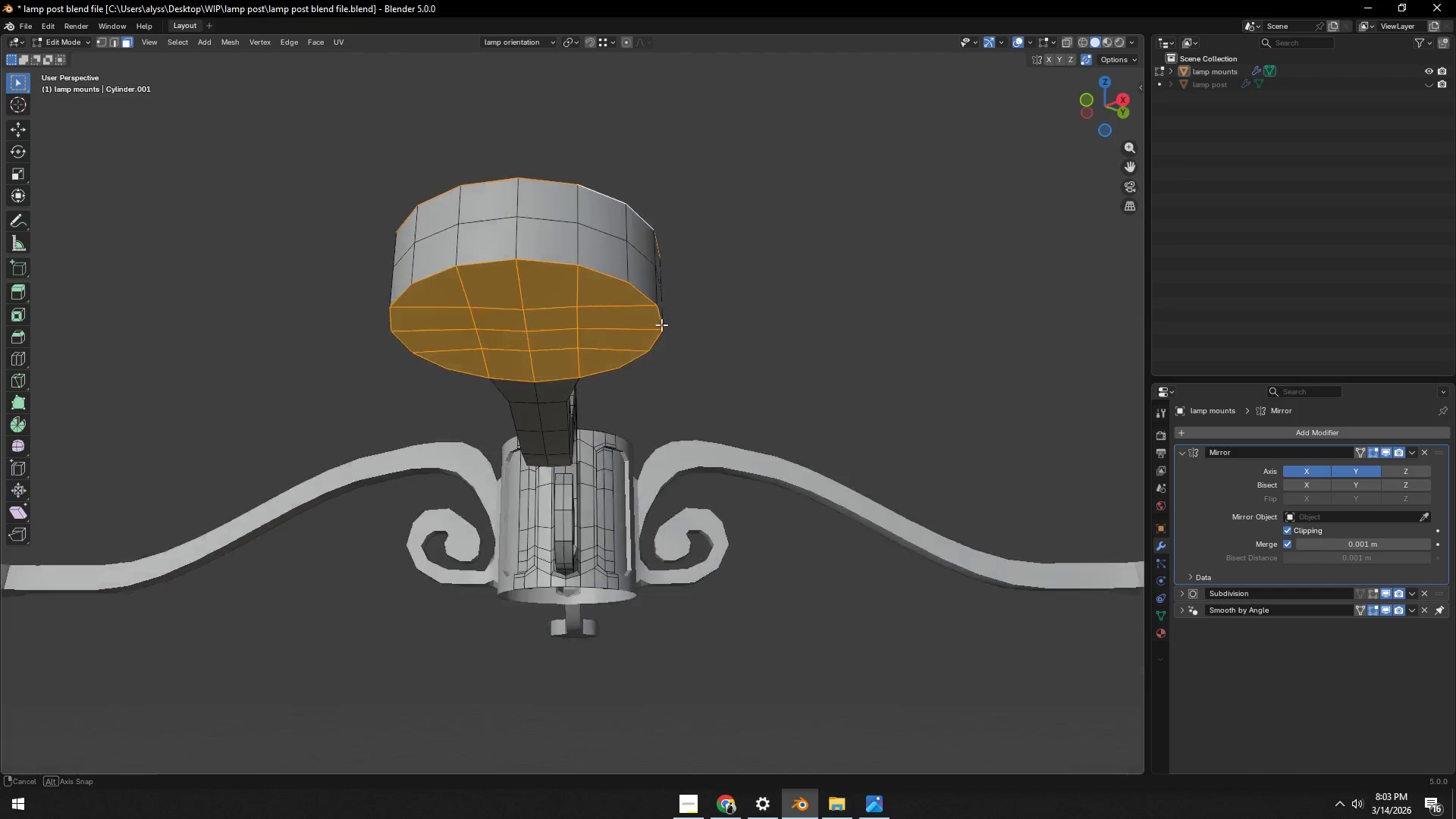 
left_click([563, 280])
 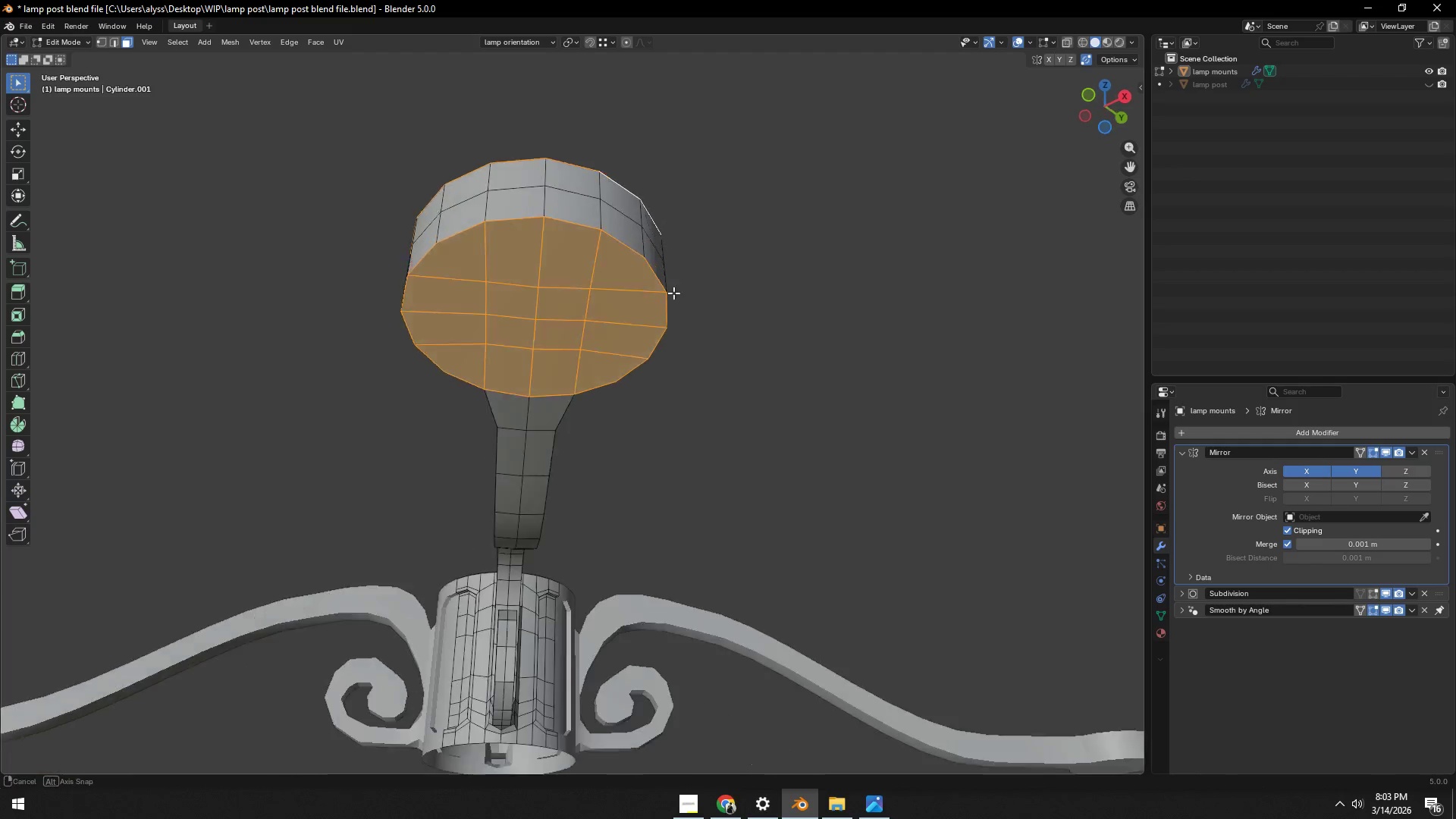 
right_click([563, 280])
 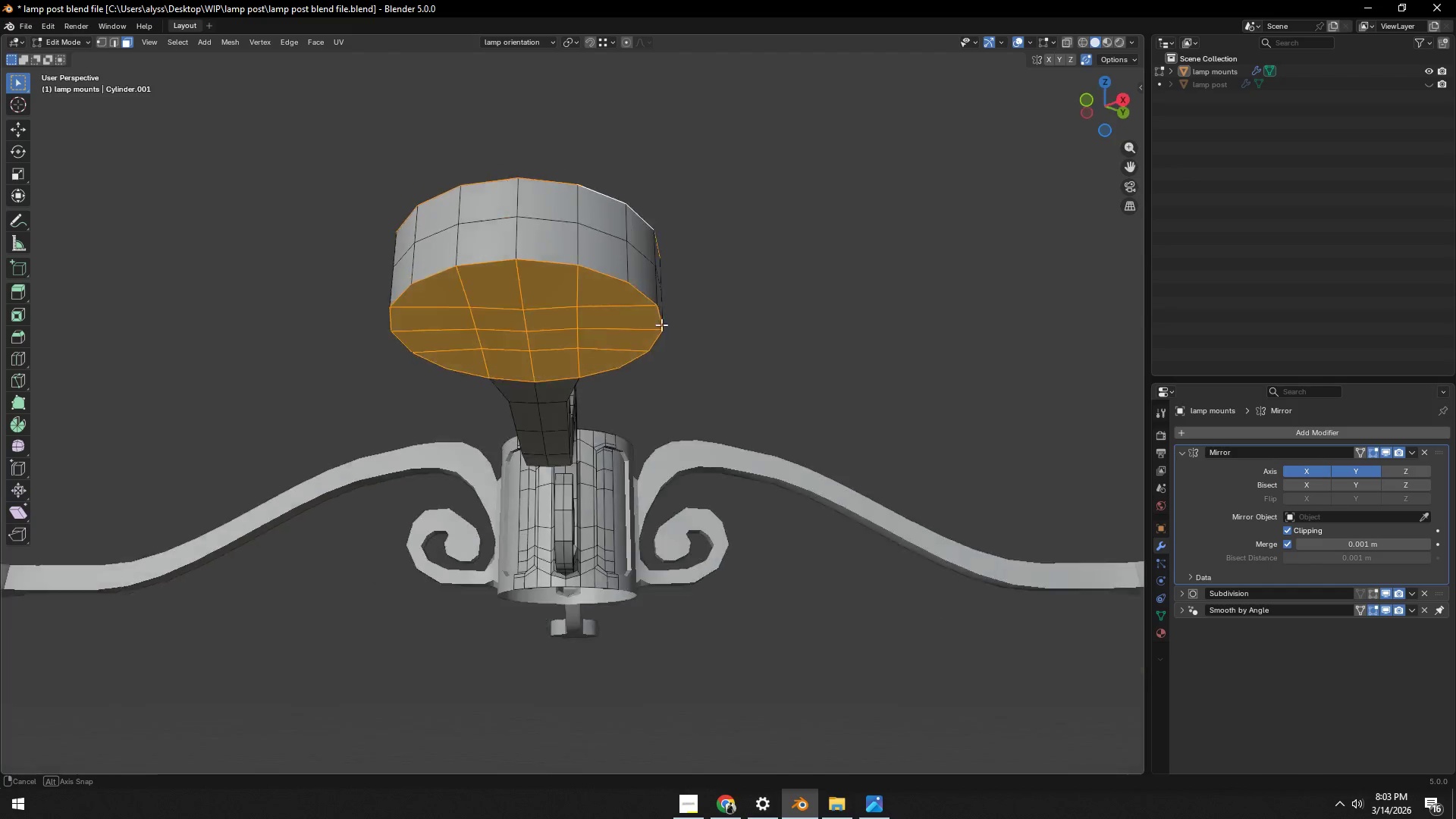 
scroll: coordinate [674, 417], scroll_direction: none, amount: 0.0
 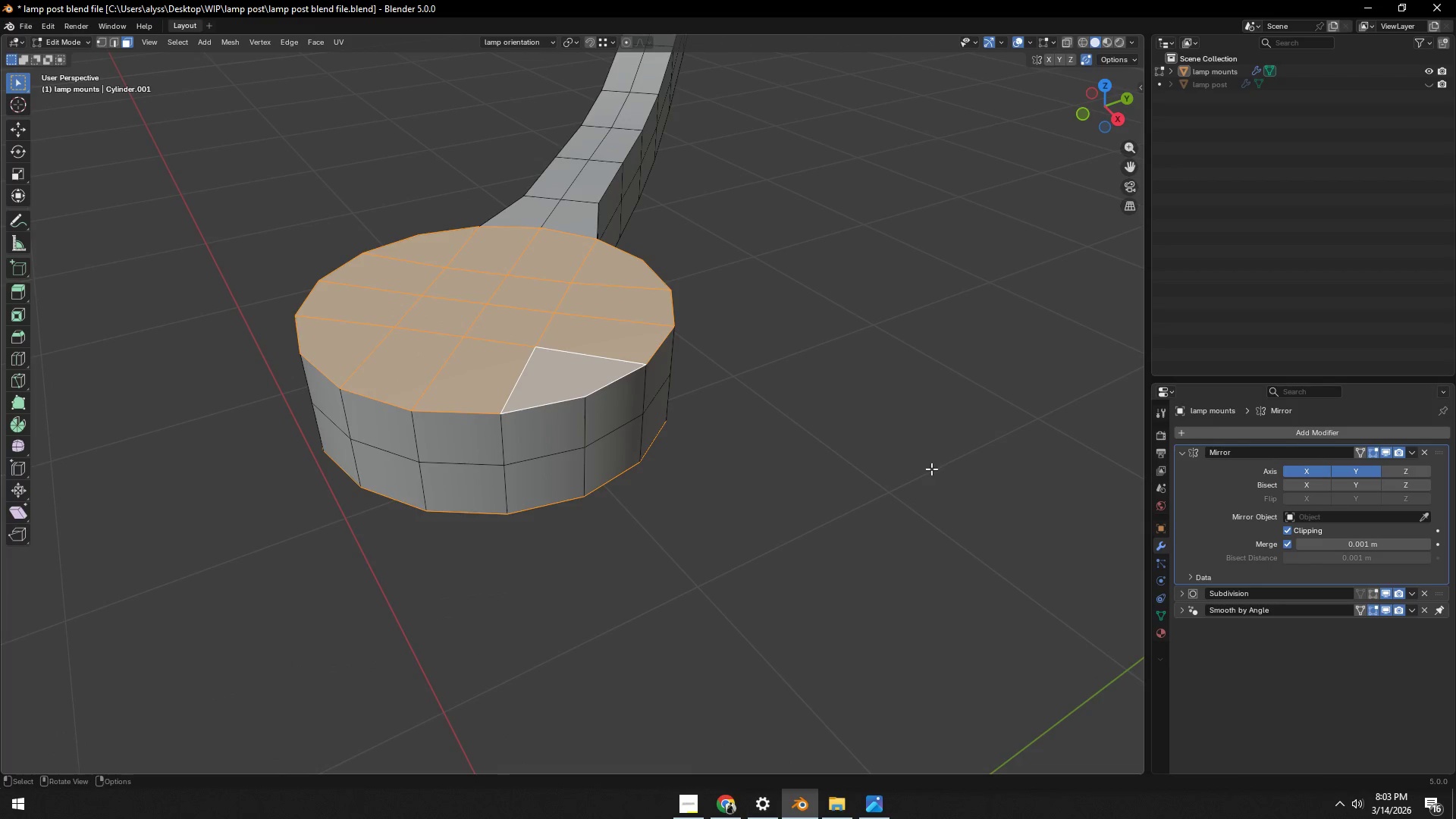 
key(O)
 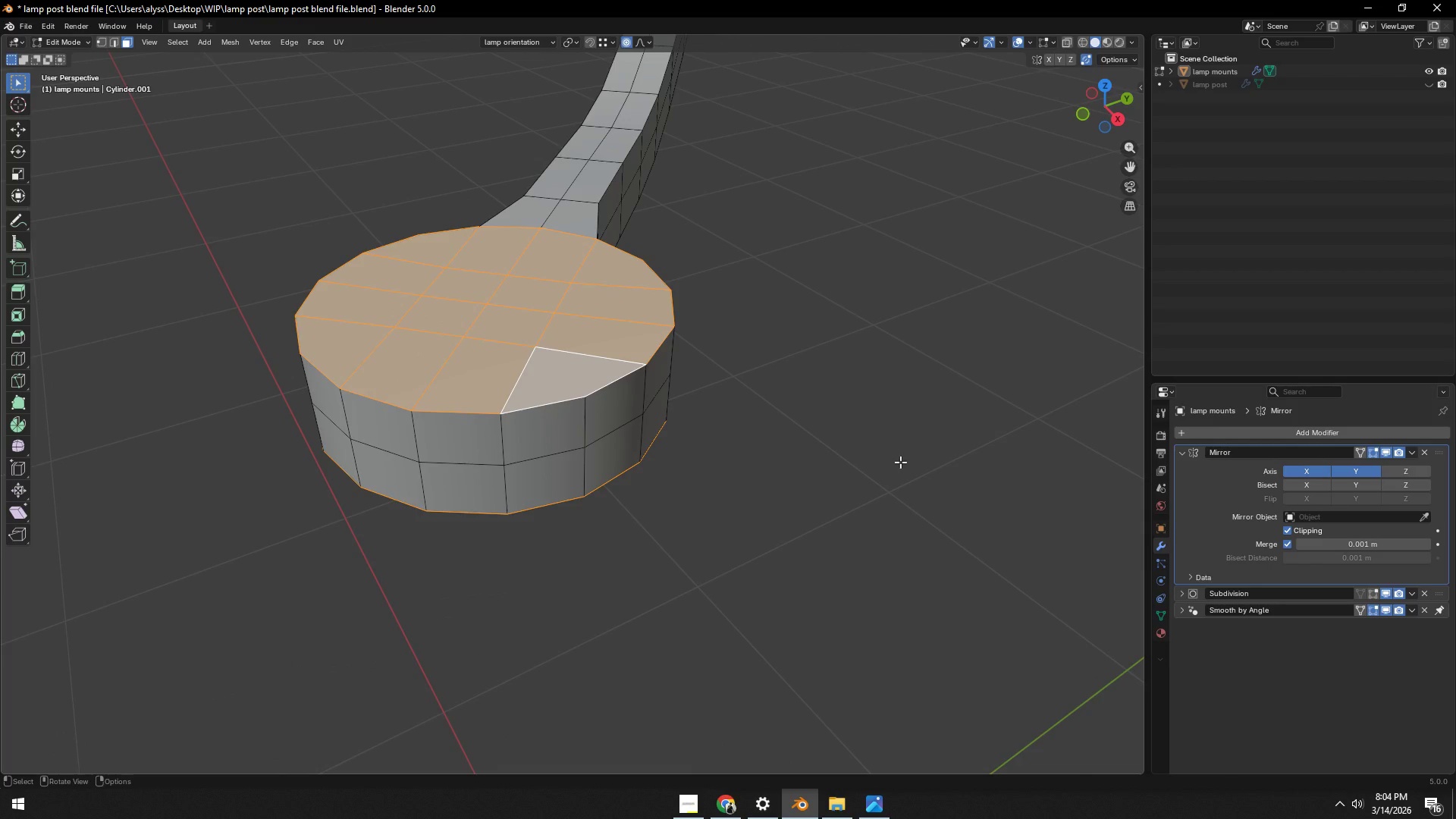 
key(I)
 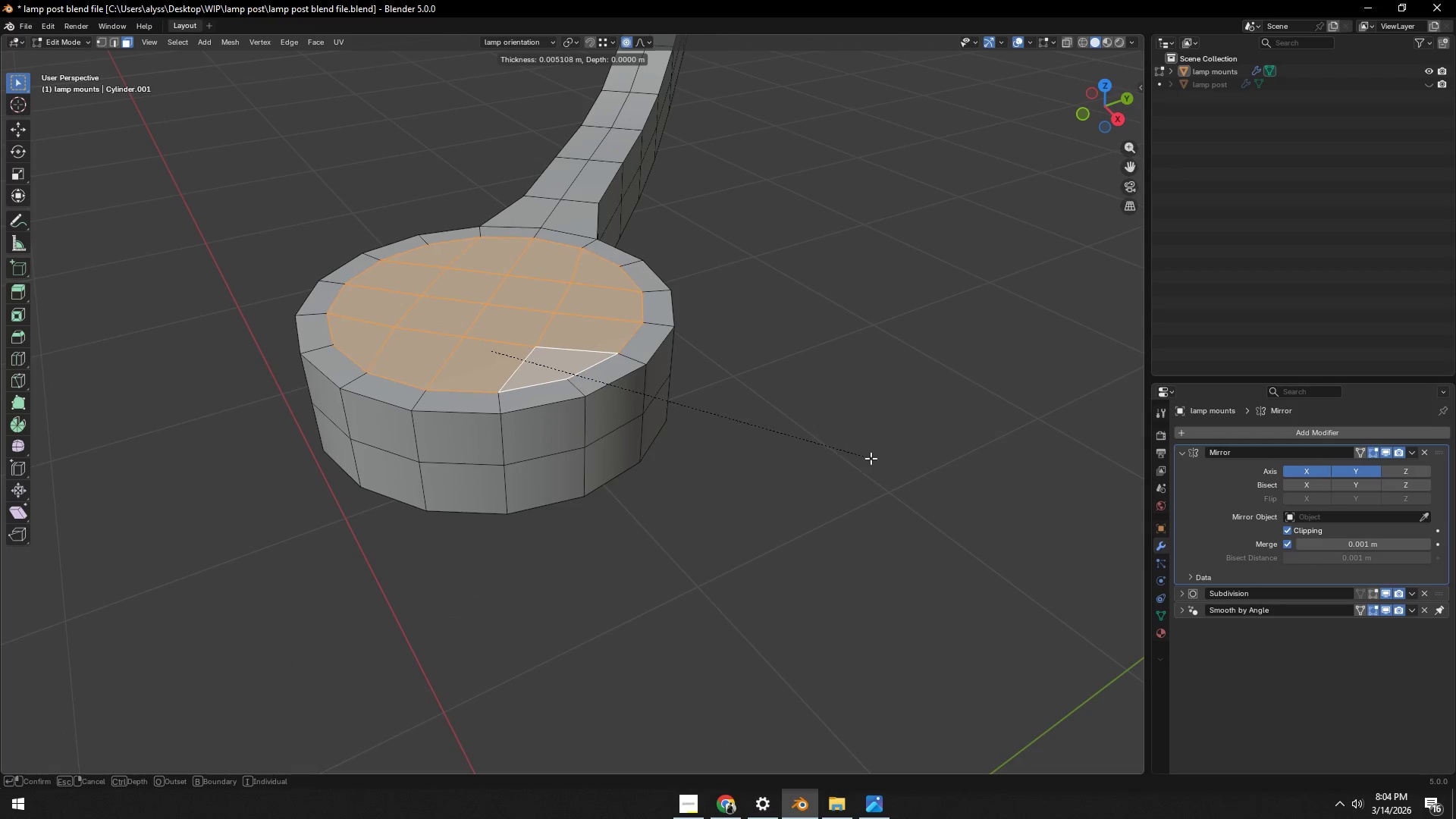 
left_click([866, 457])
 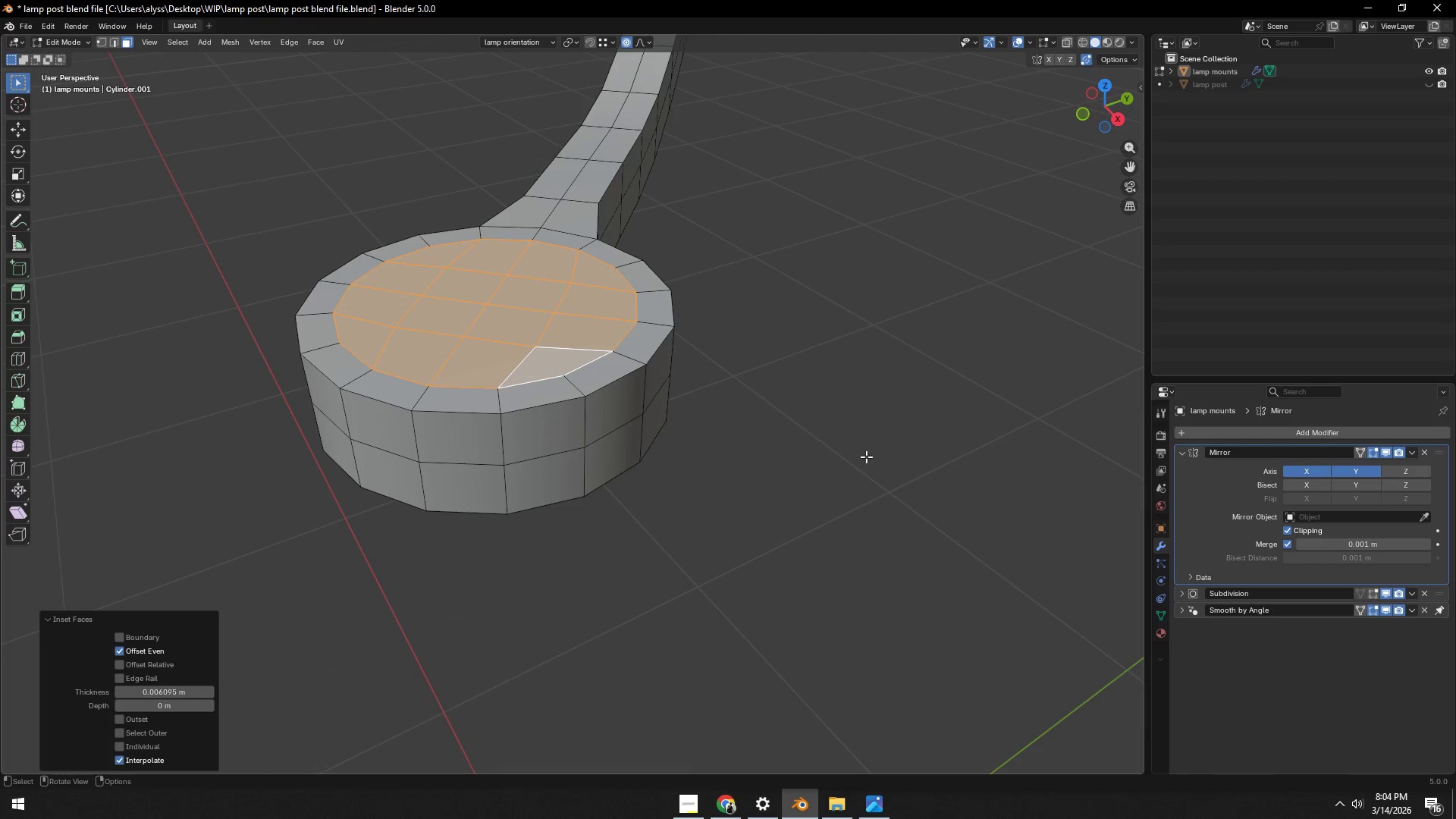 
key(Tab)
 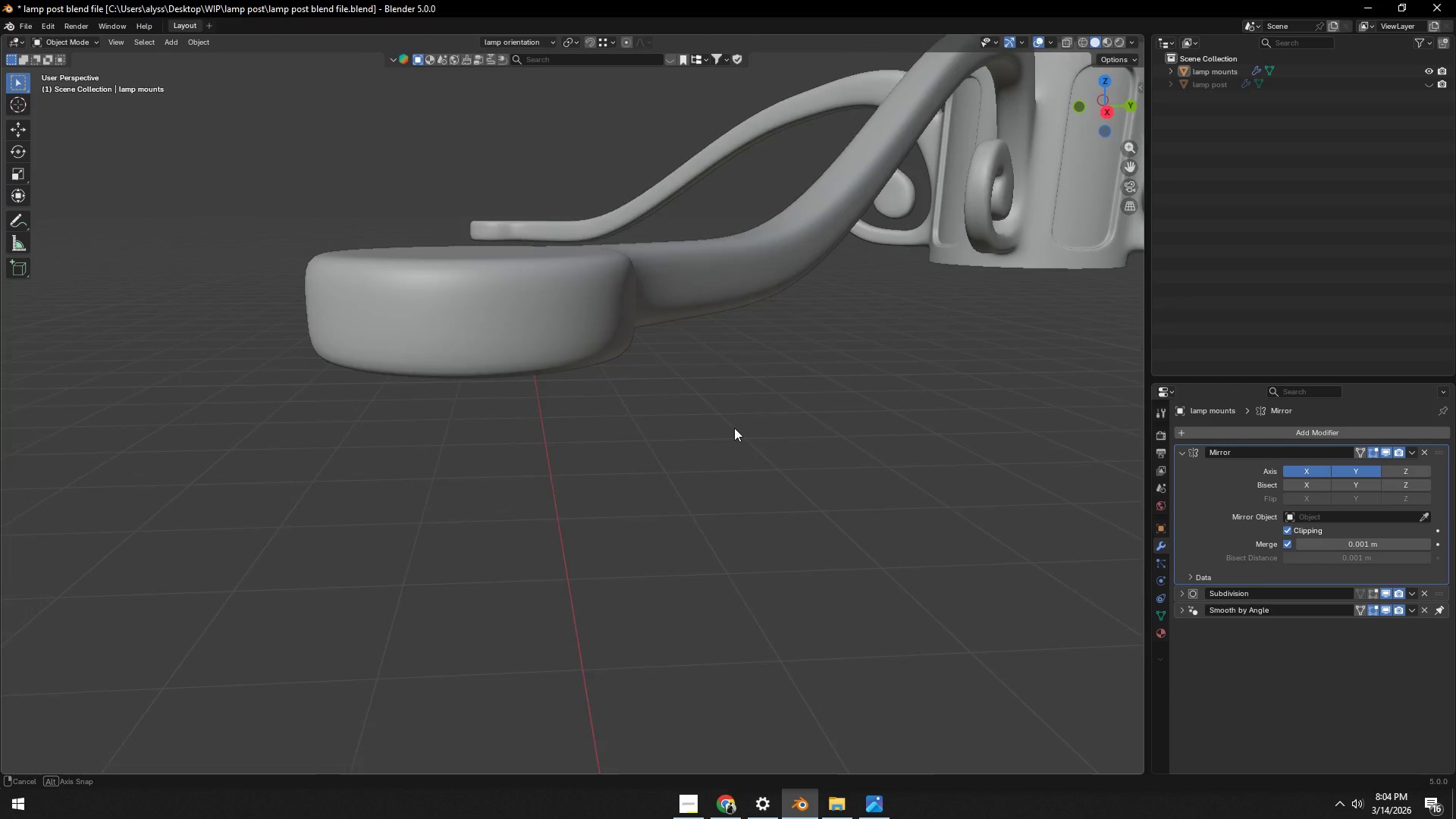 
key(Tab)
 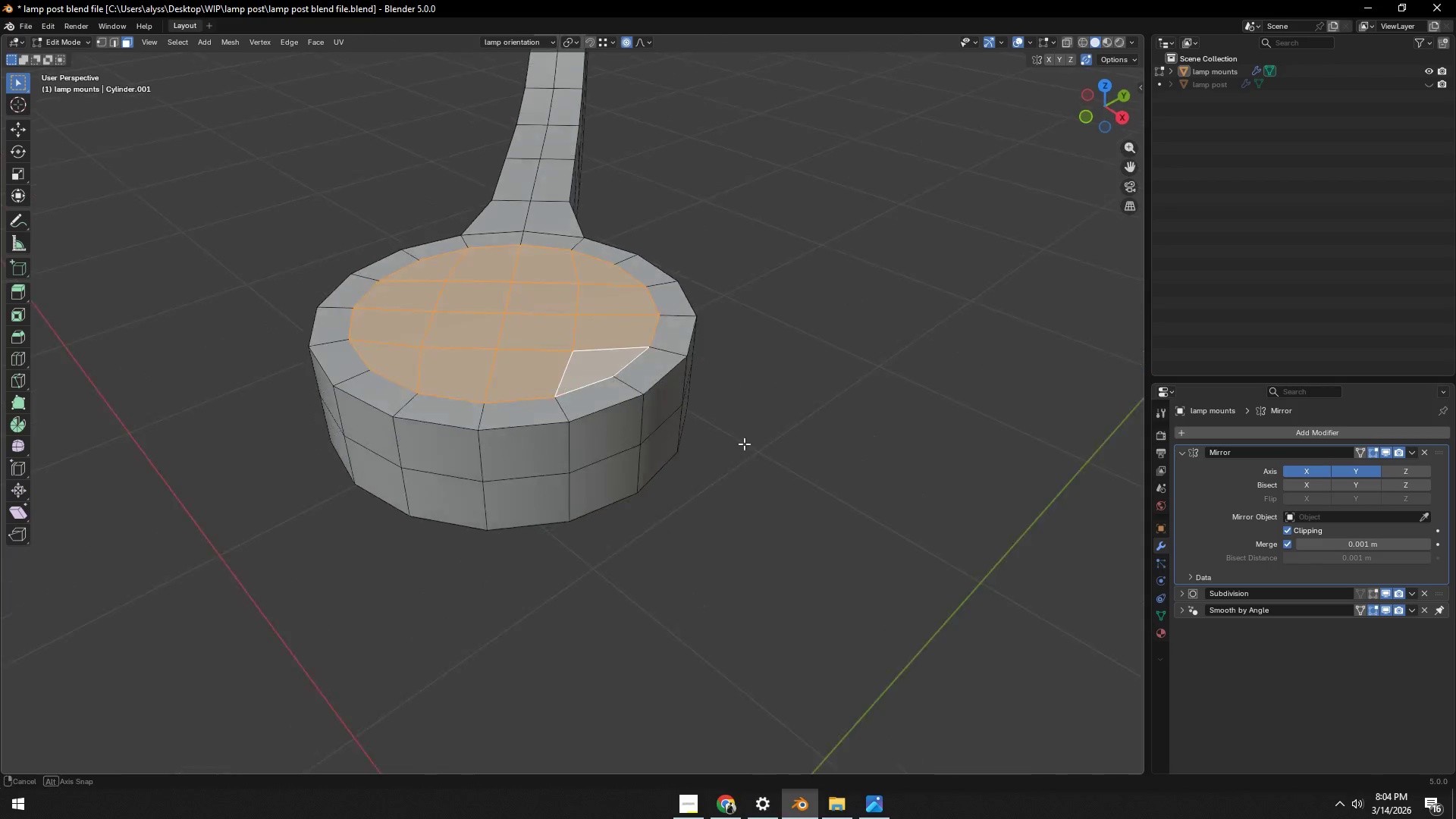 
key(Alt+AltLeft)
 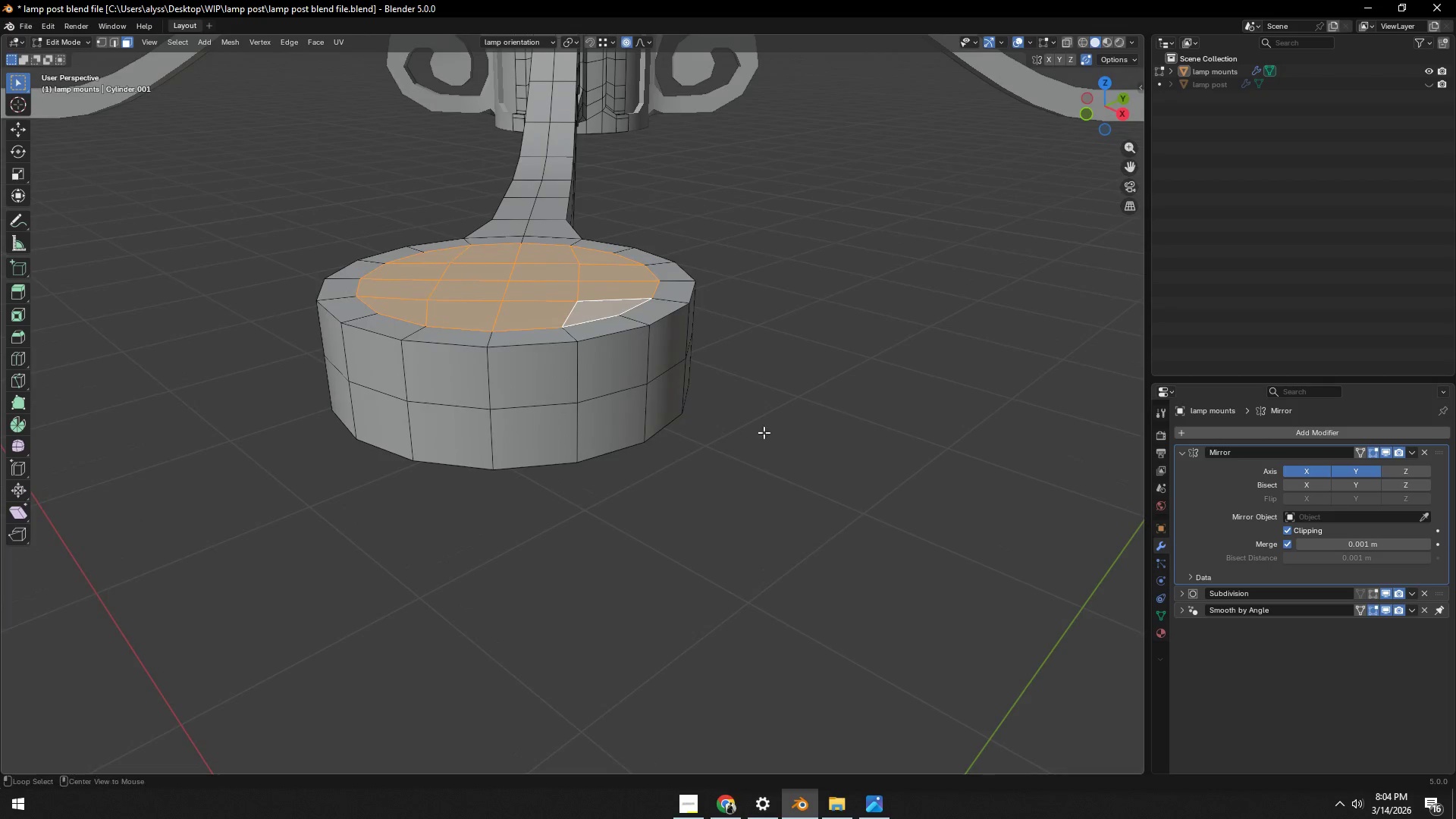 
key(Alt+Tab)
 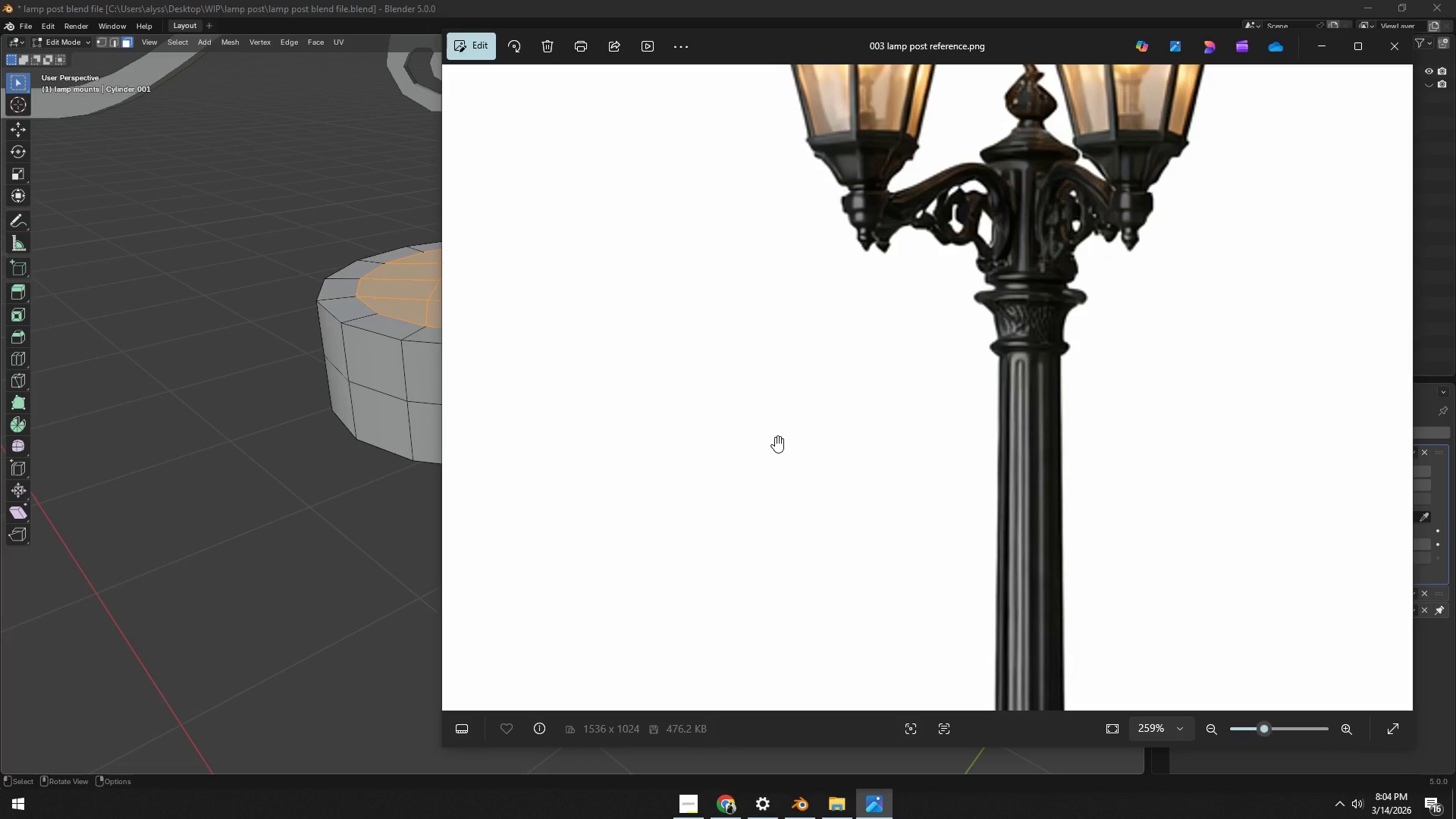 
key(Alt+AltLeft)
 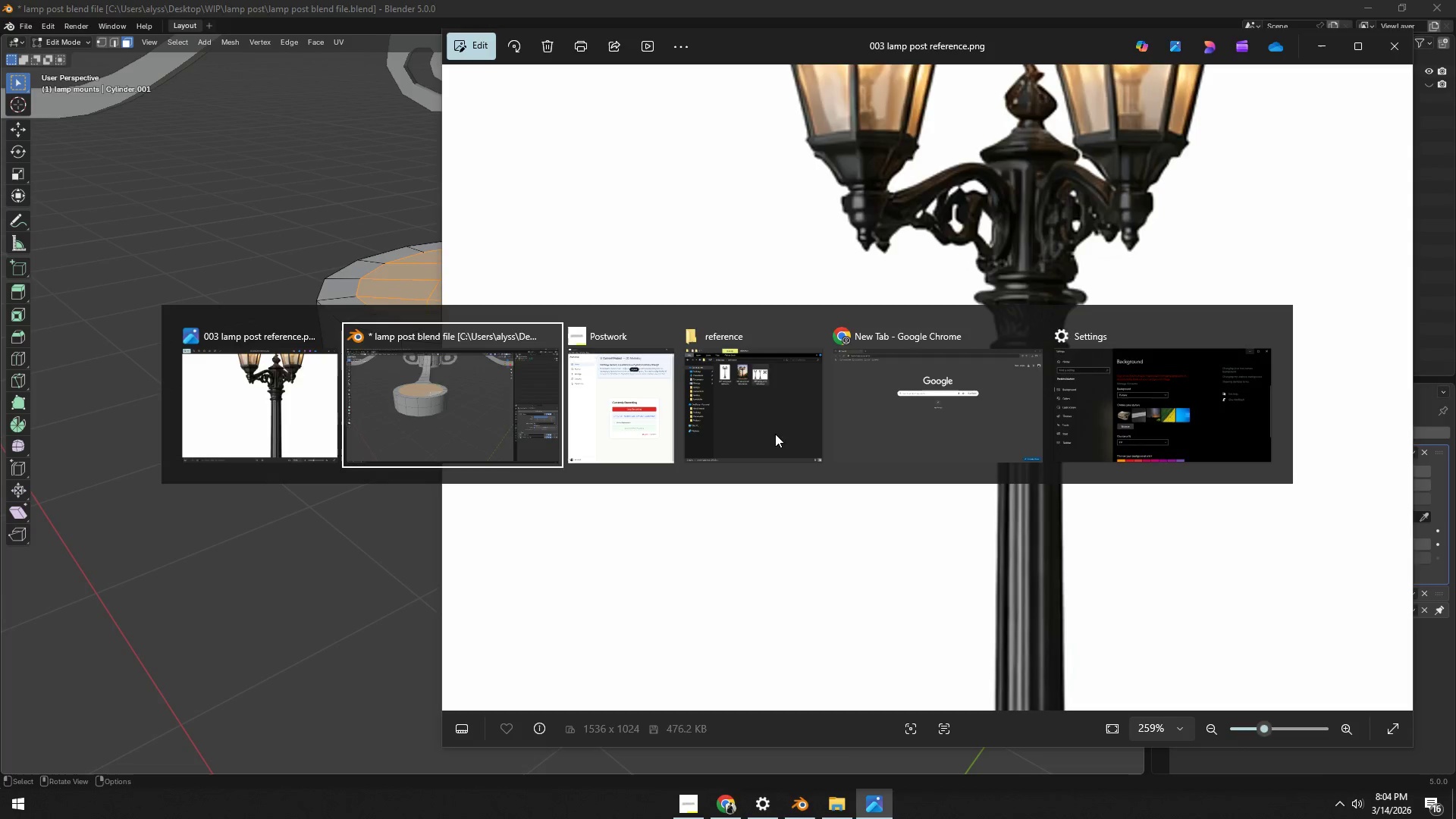 
key(Alt+Tab)
 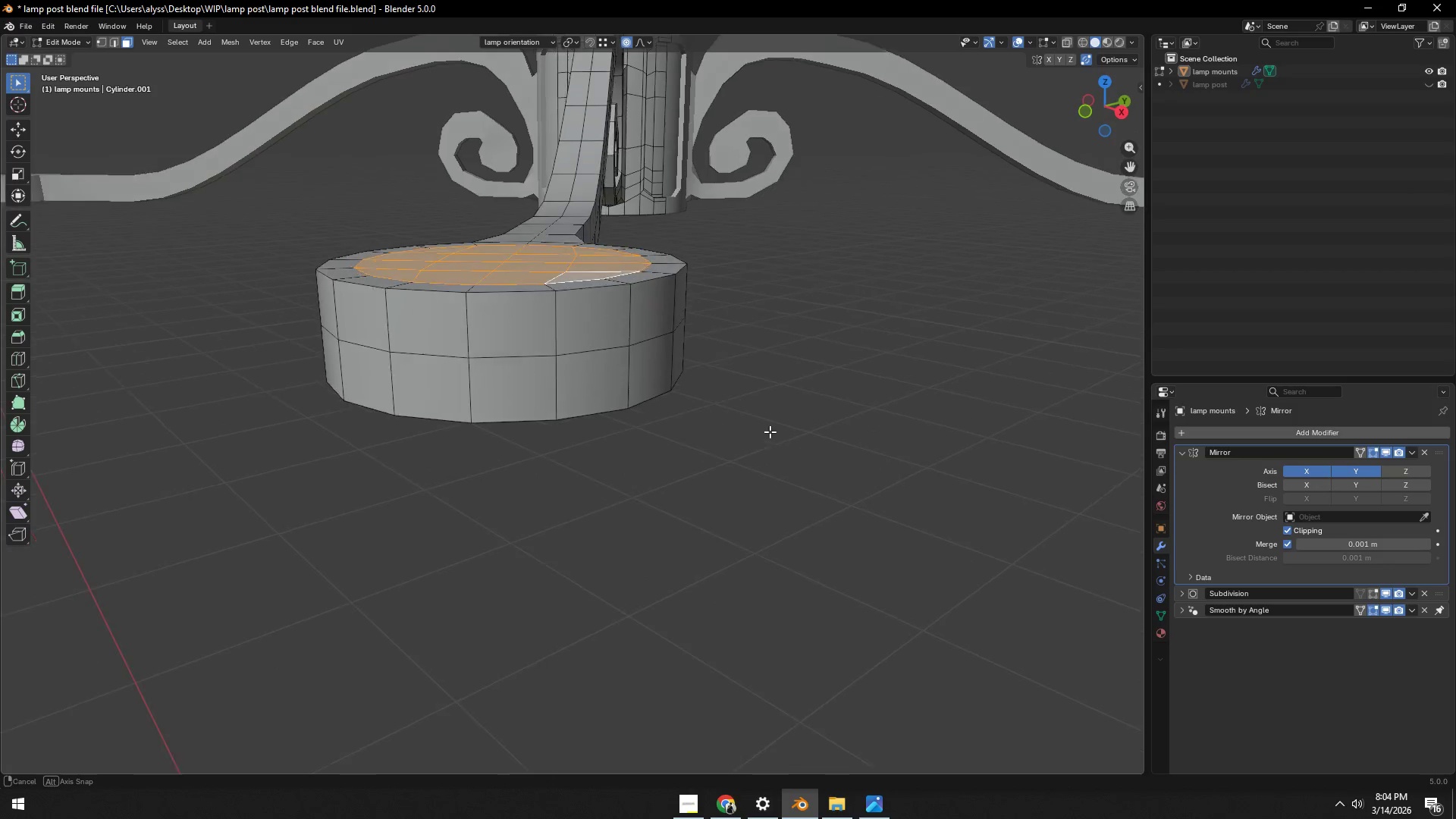 
left_click([627, 46])
 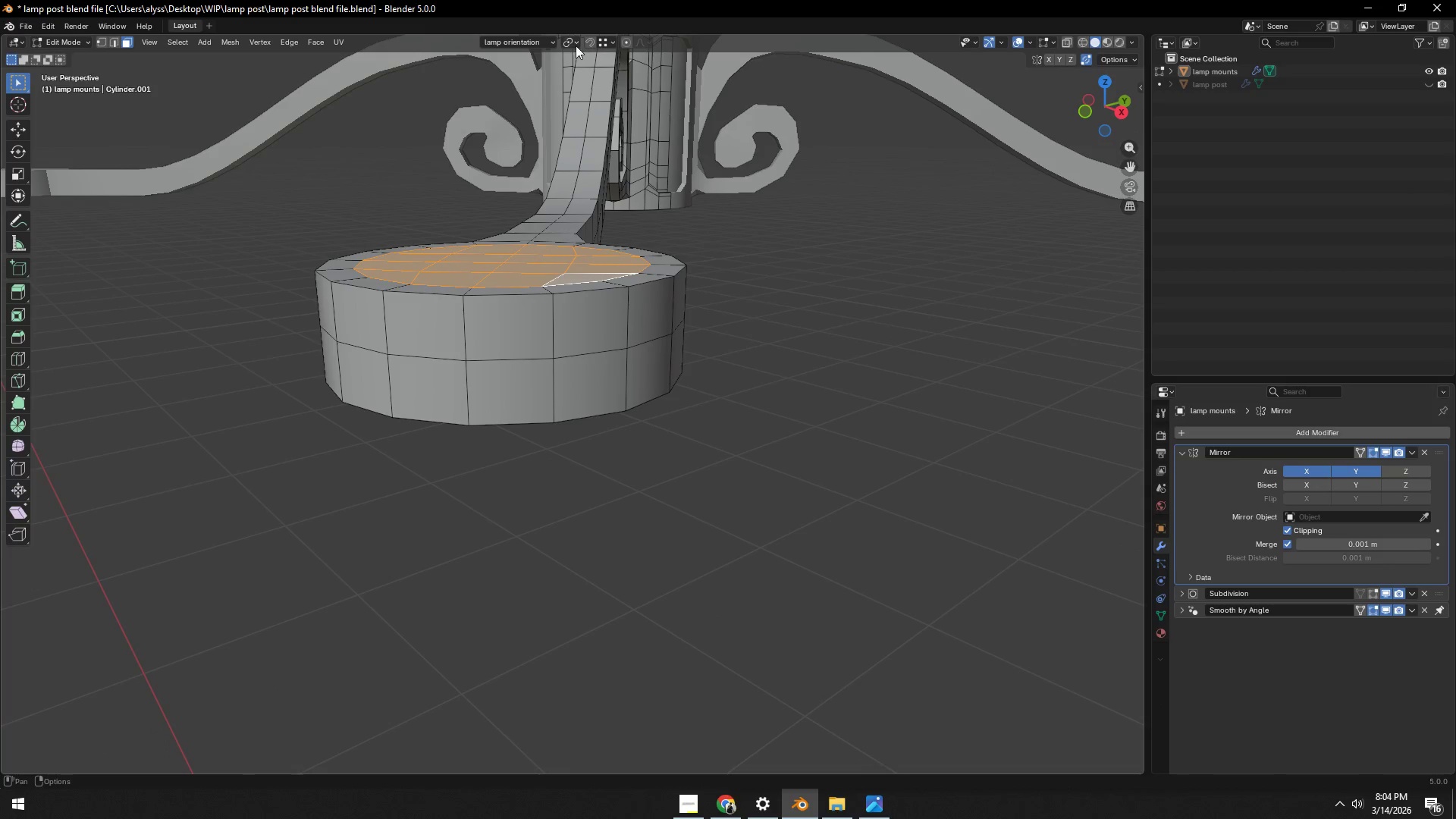 
left_click([571, 43])
 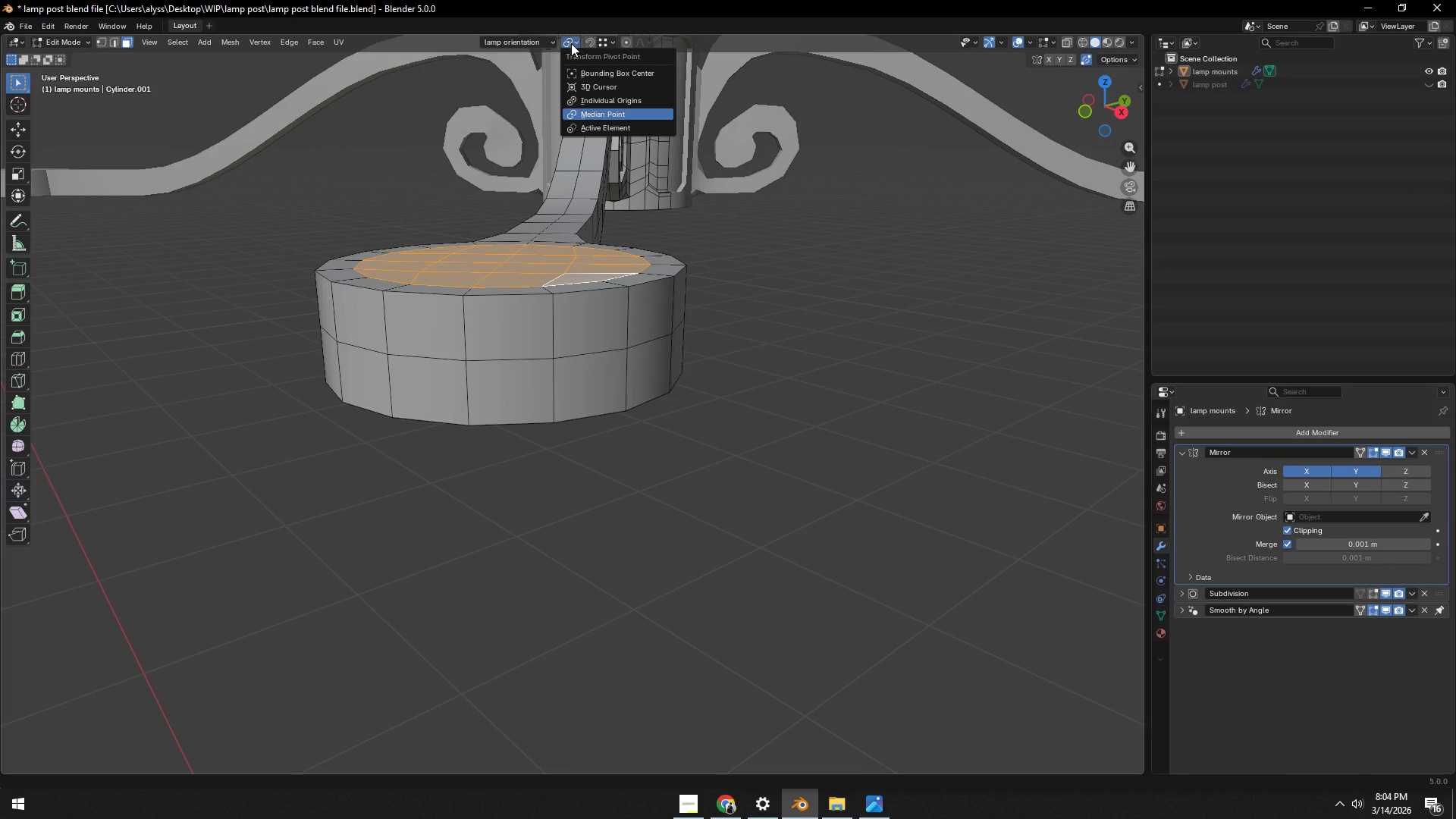 
left_click([571, 43])
 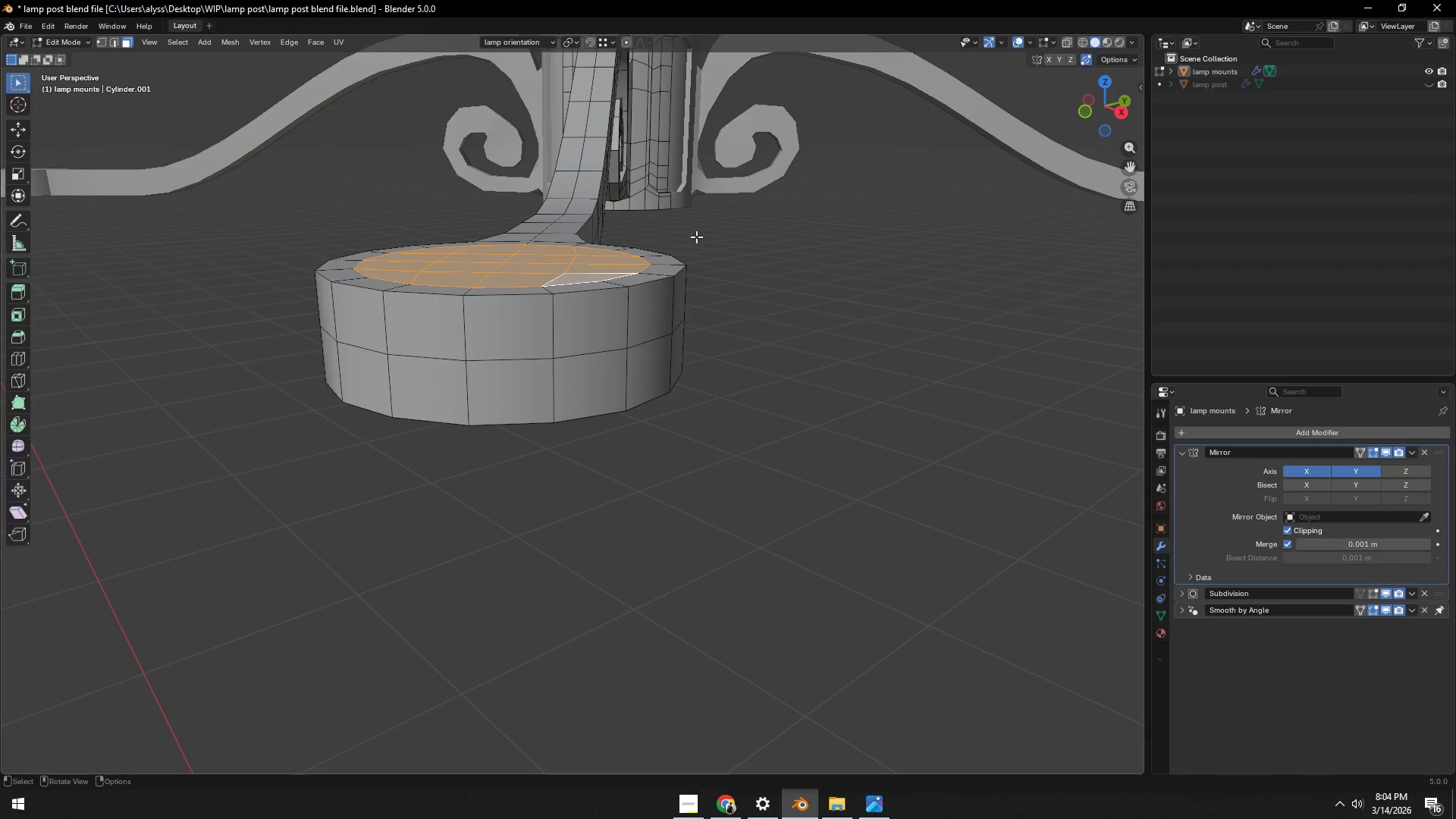 
key(E)
 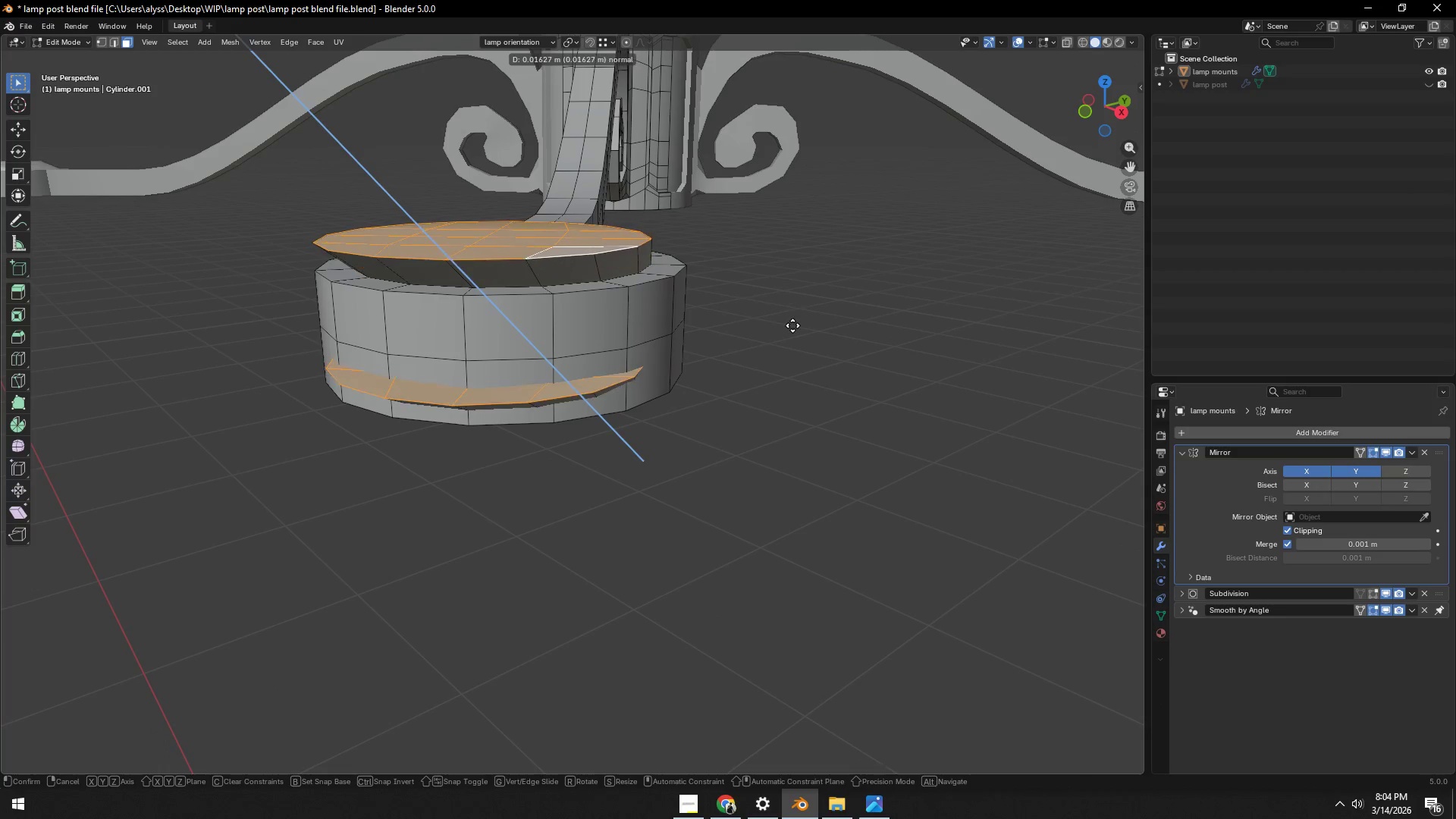 
right_click([792, 325])
 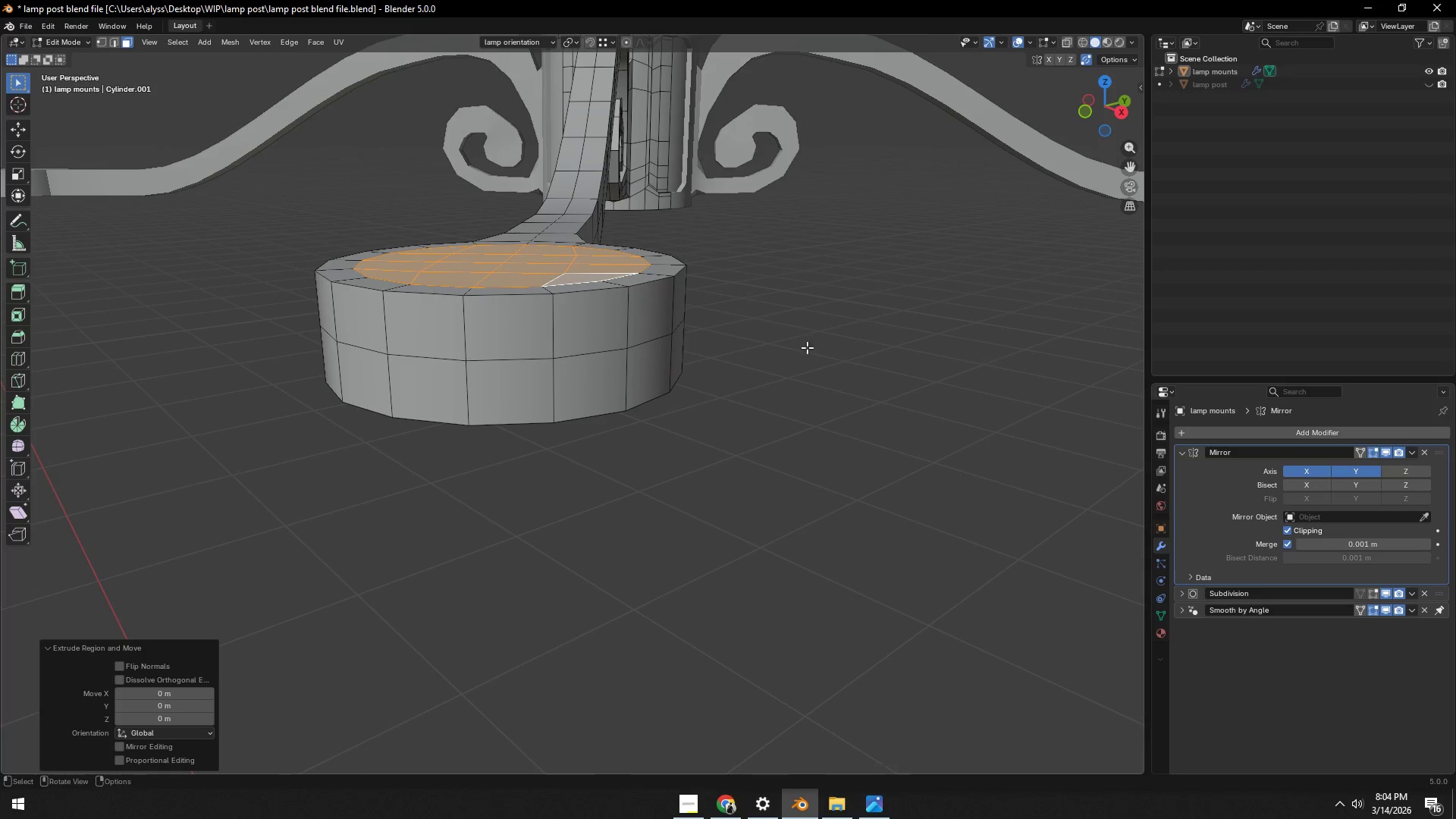 
type(suy)
 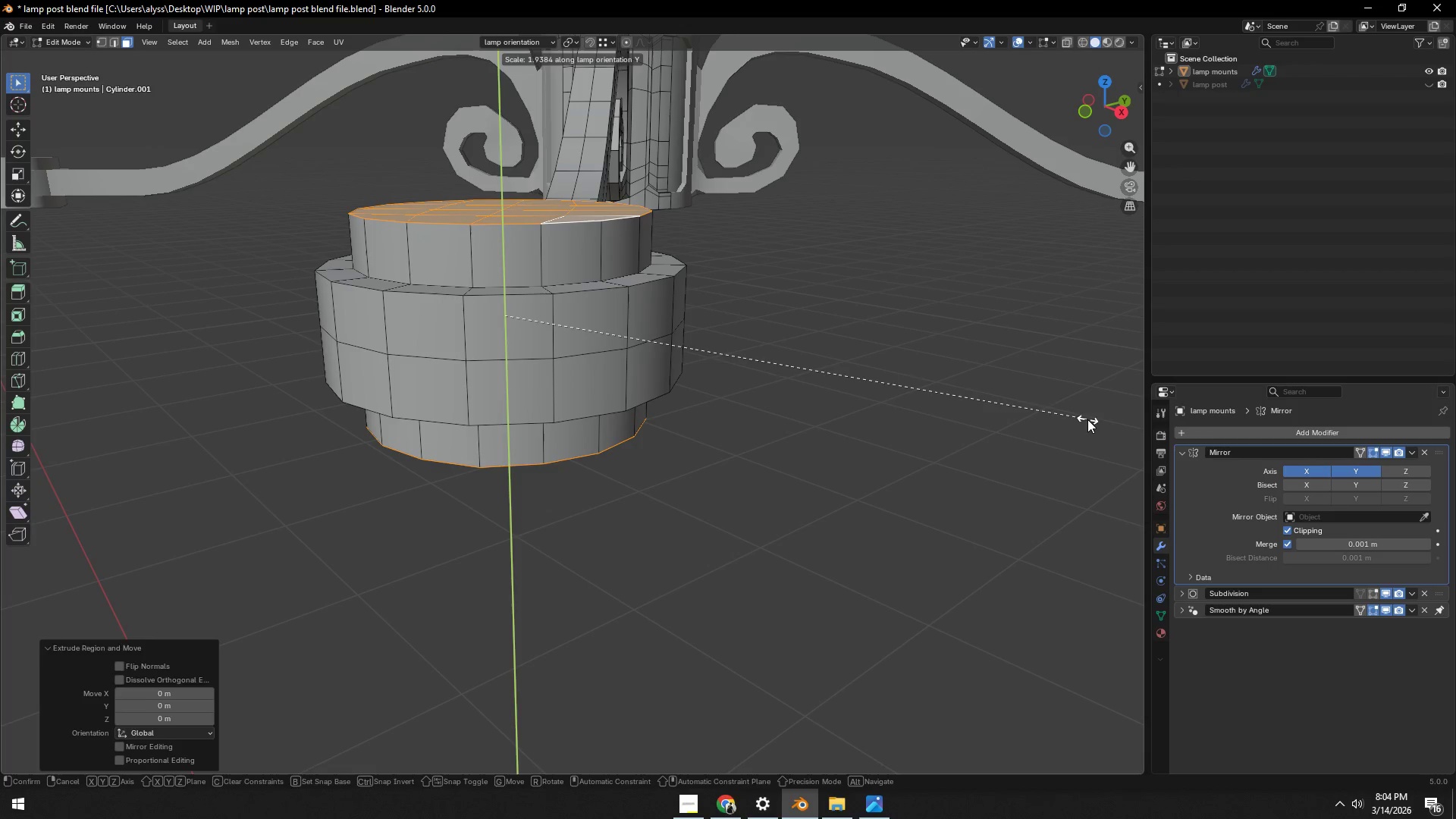 
double_click([881, 418])
 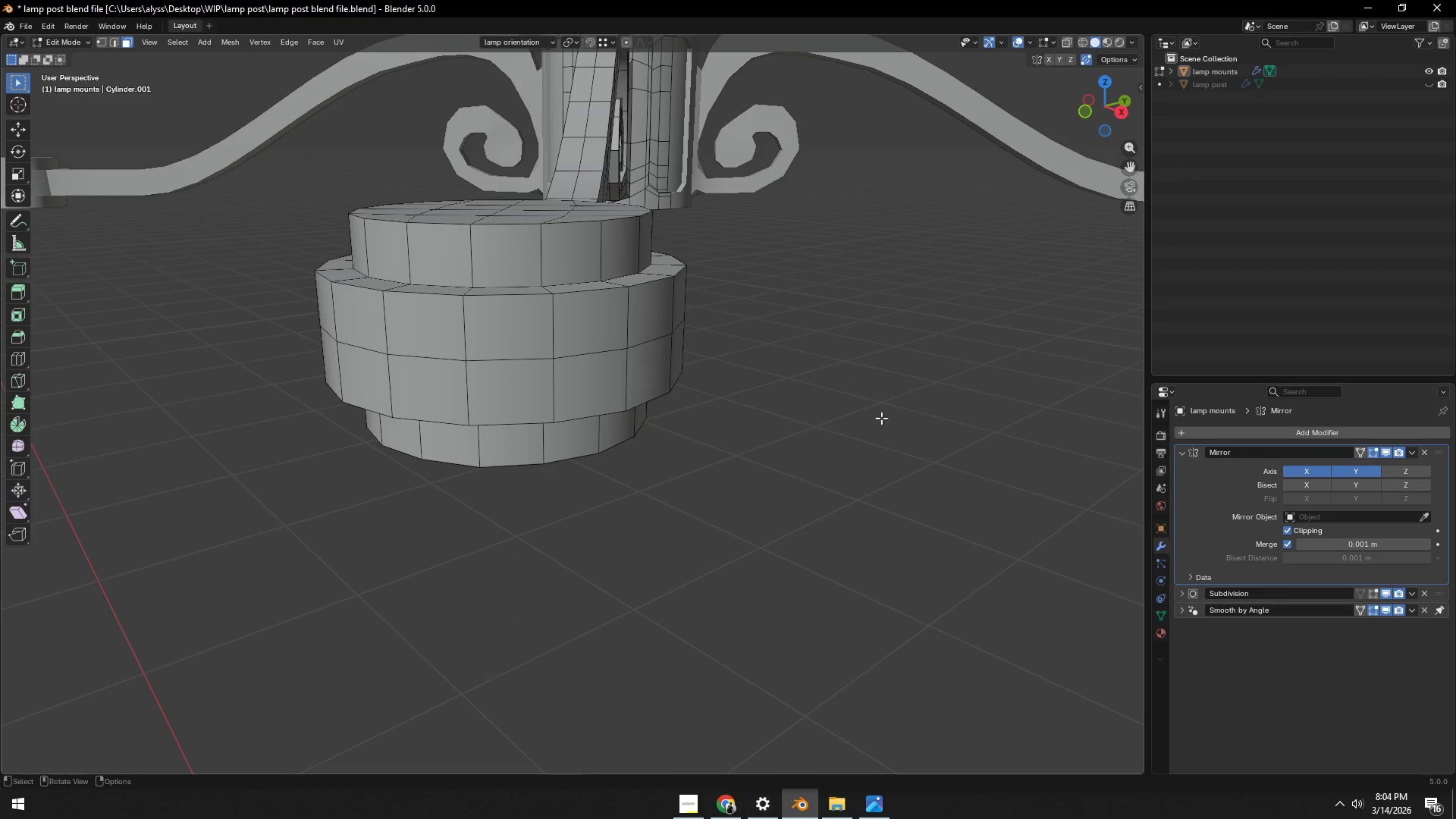 
key(Tab)
 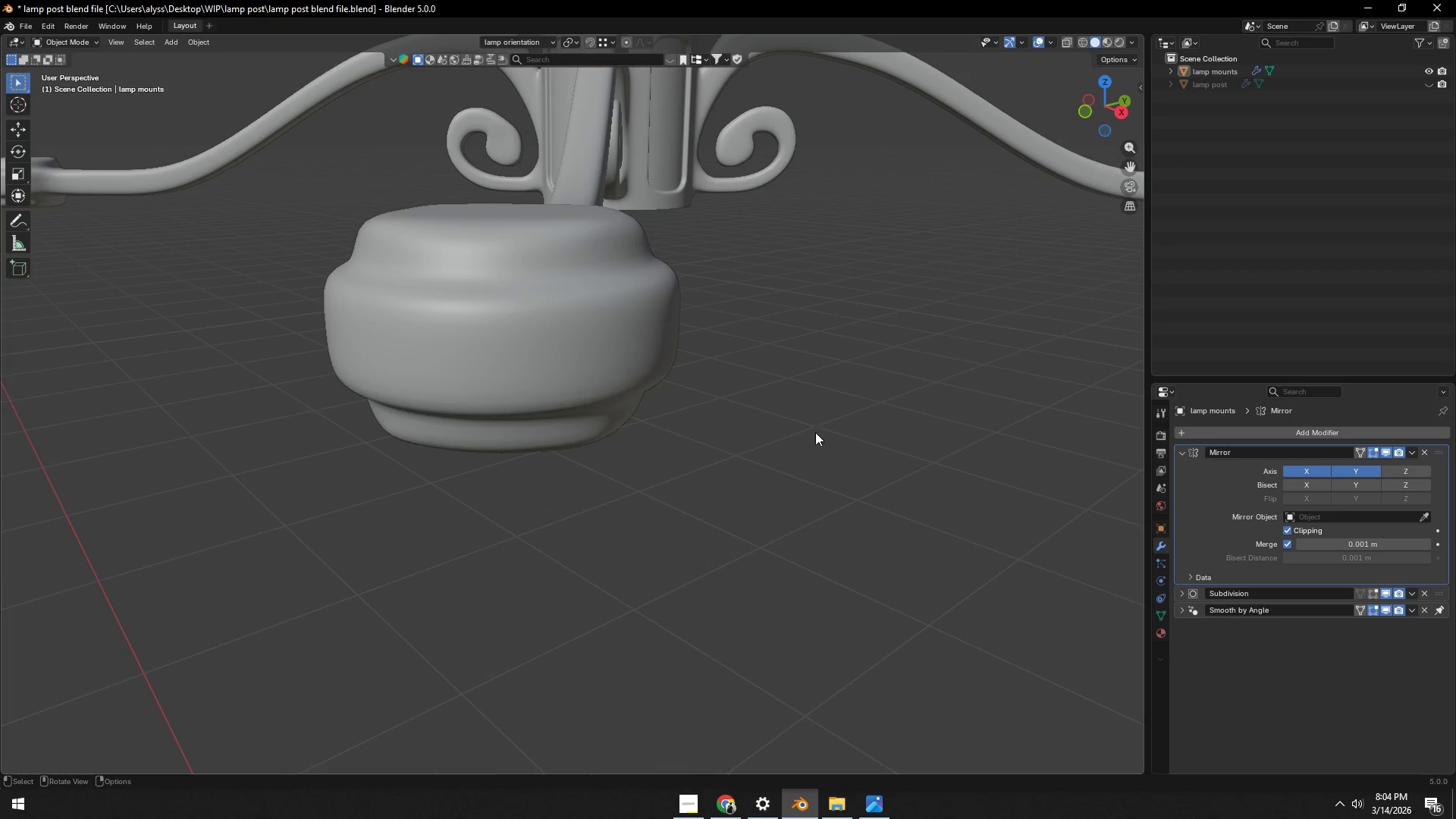 
triple_click([790, 433])
 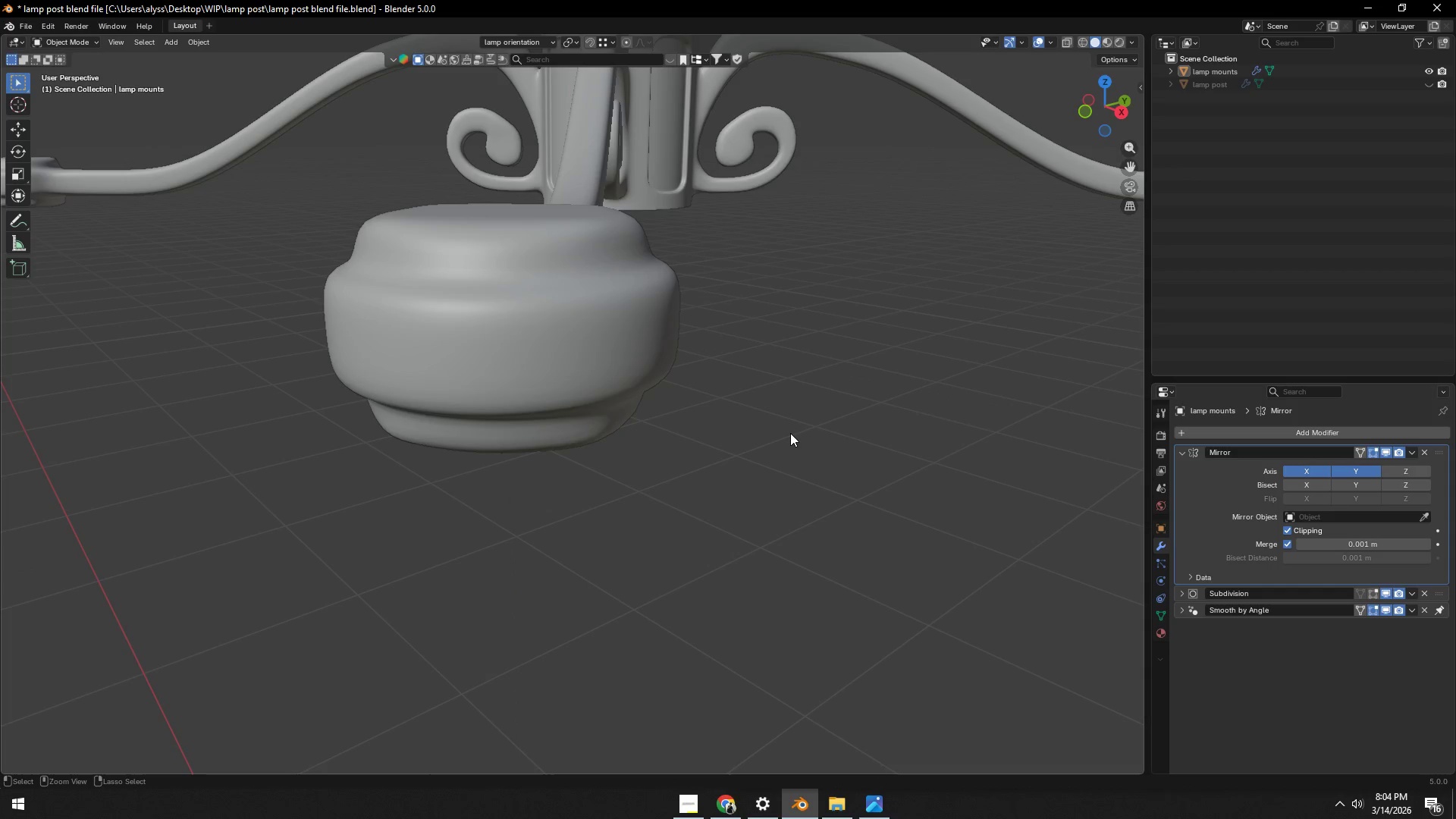 
key(Control+ControlLeft)
 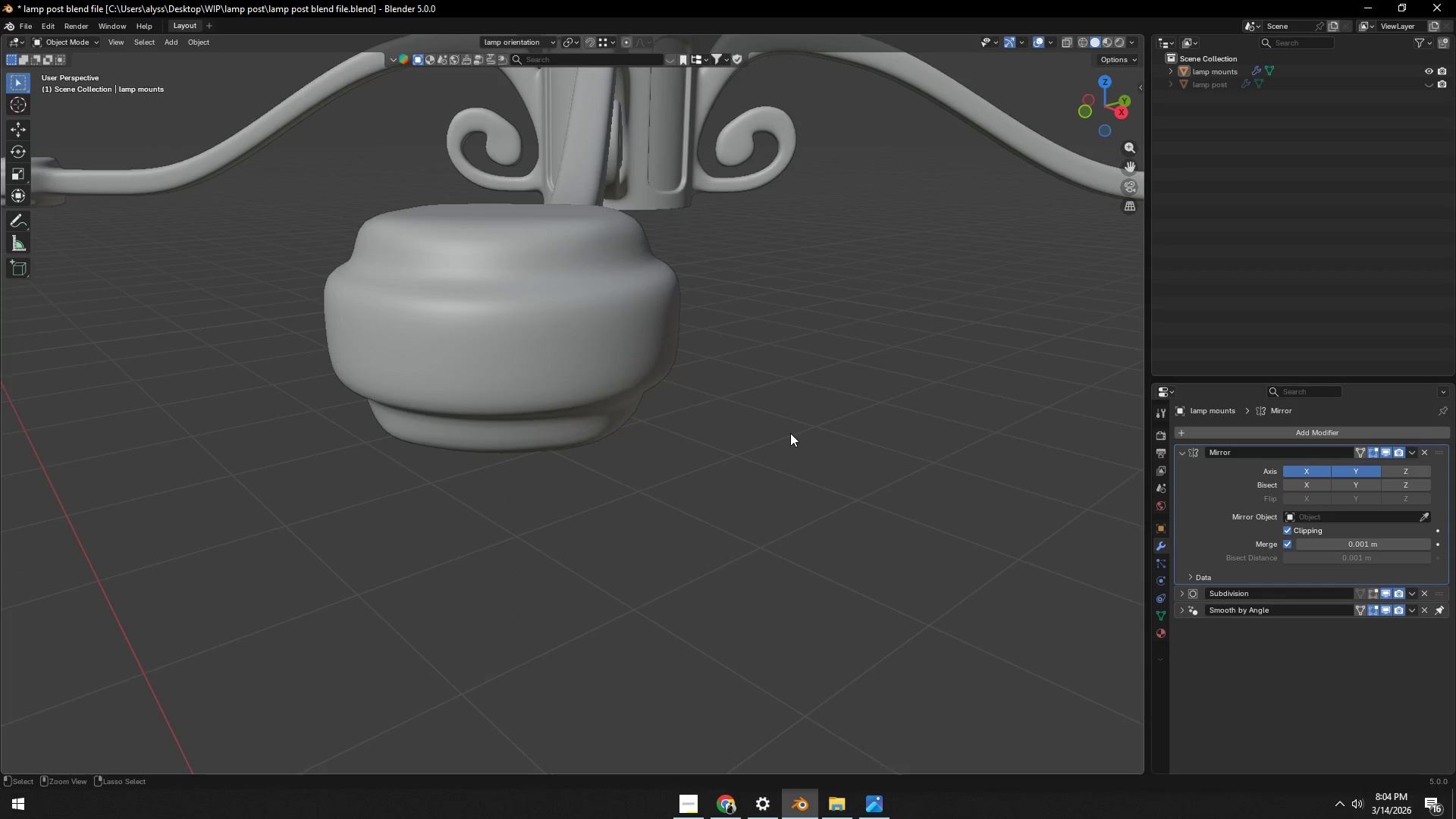 
key(Control+S)
 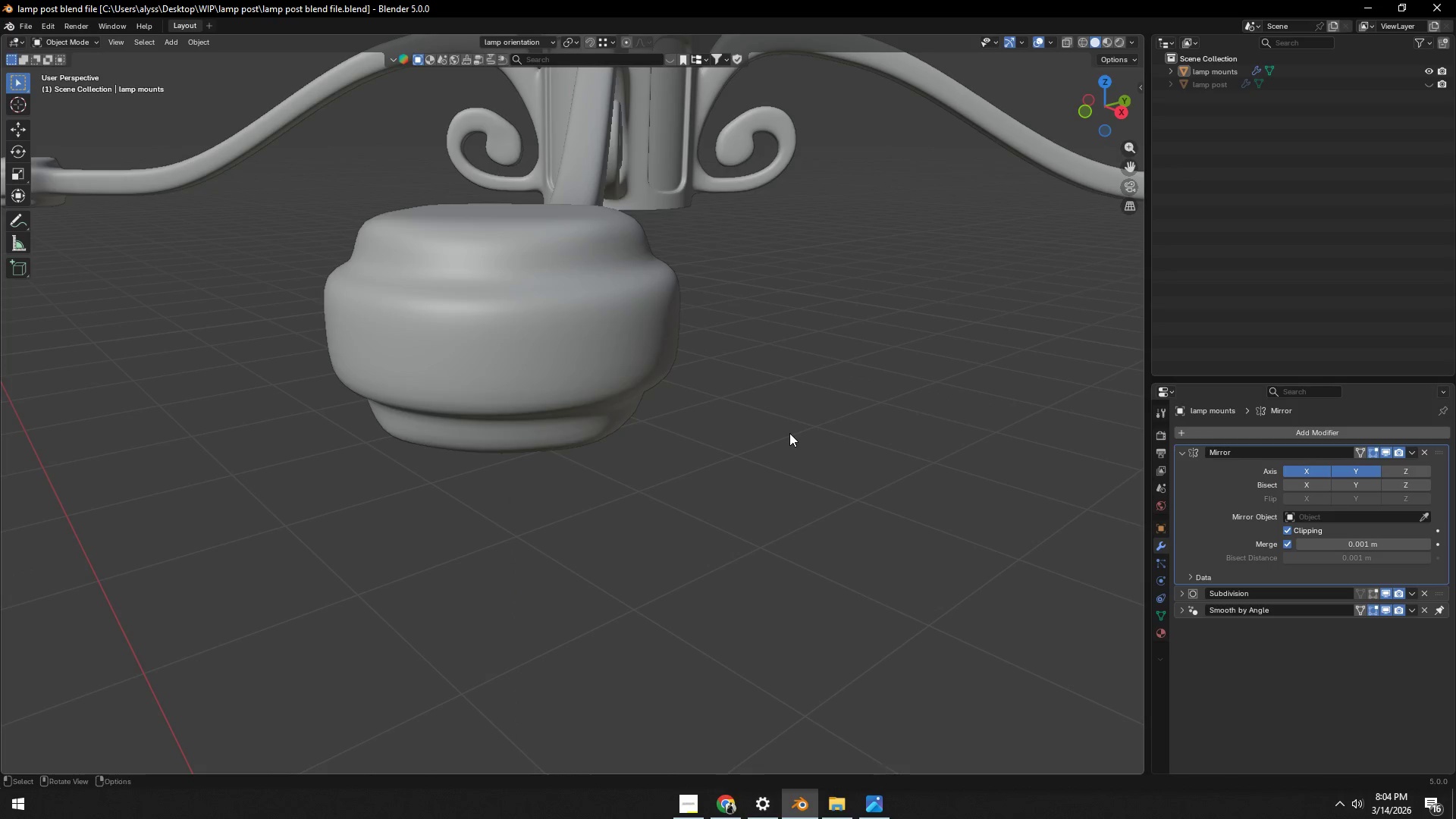 
scroll: coordinate [641, 446], scroll_direction: down, amount: 10.0
 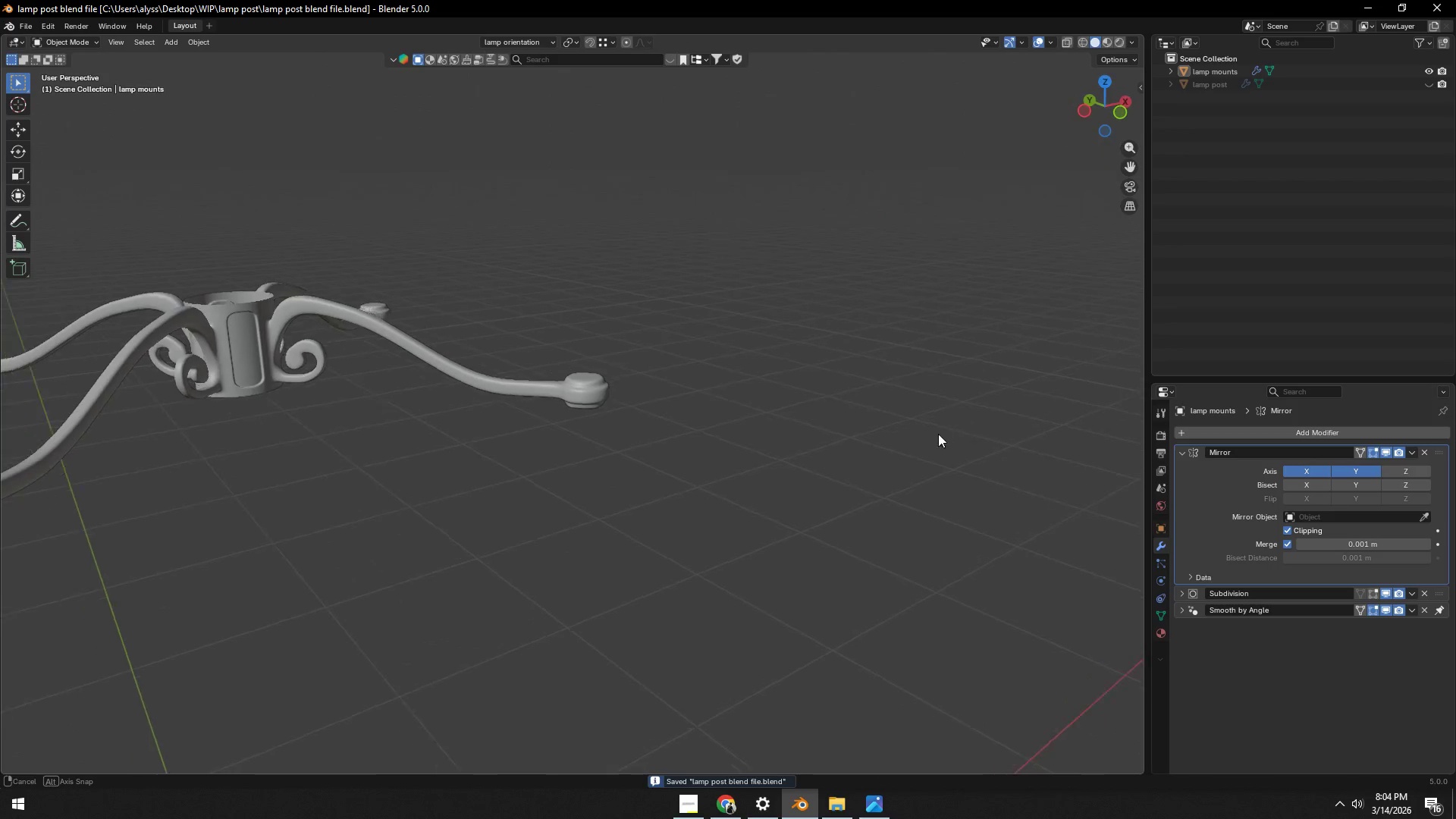 
key(Tab)
 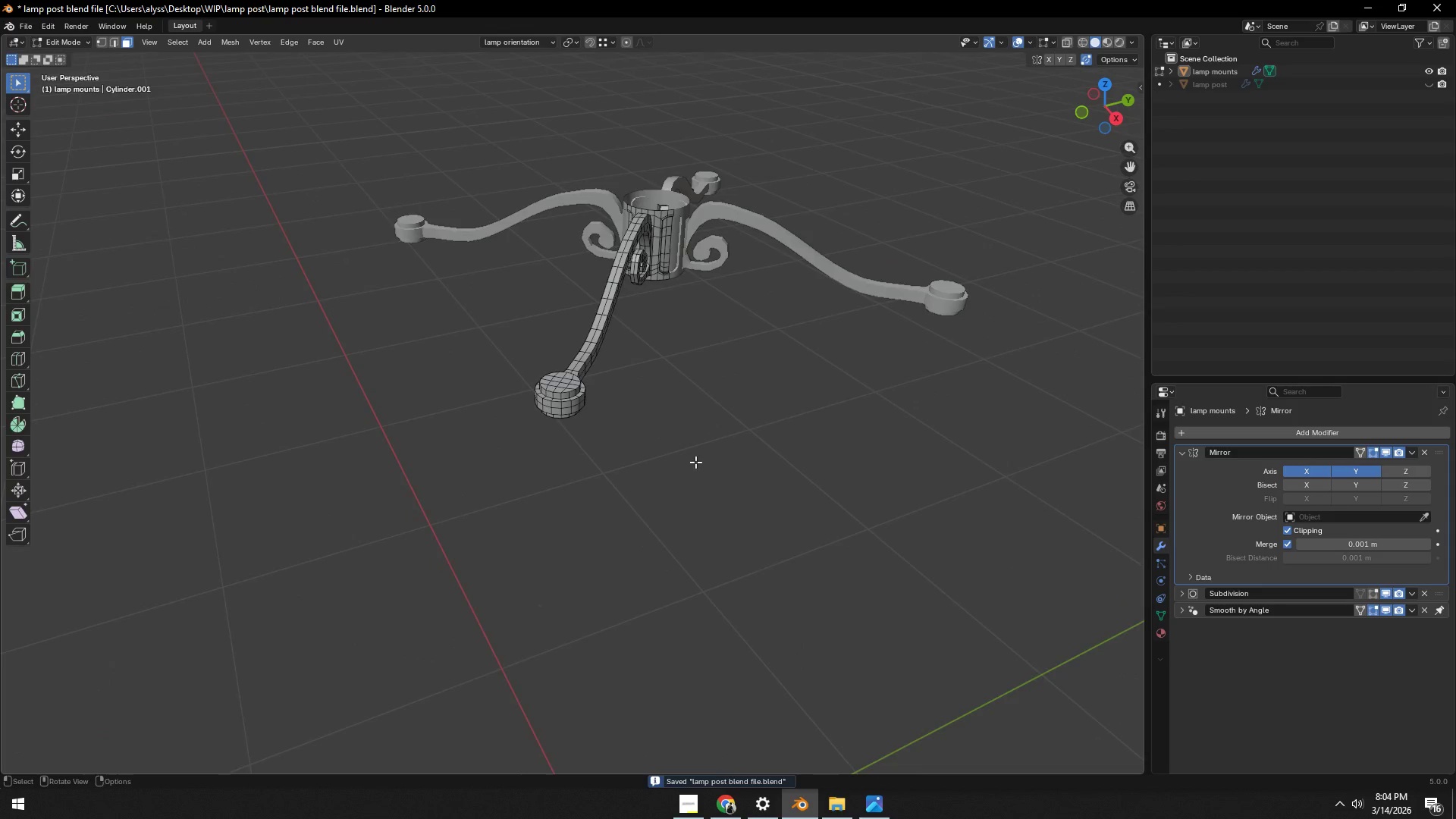 
scroll: coordinate [690, 455], scroll_direction: up, amount: 12.0
 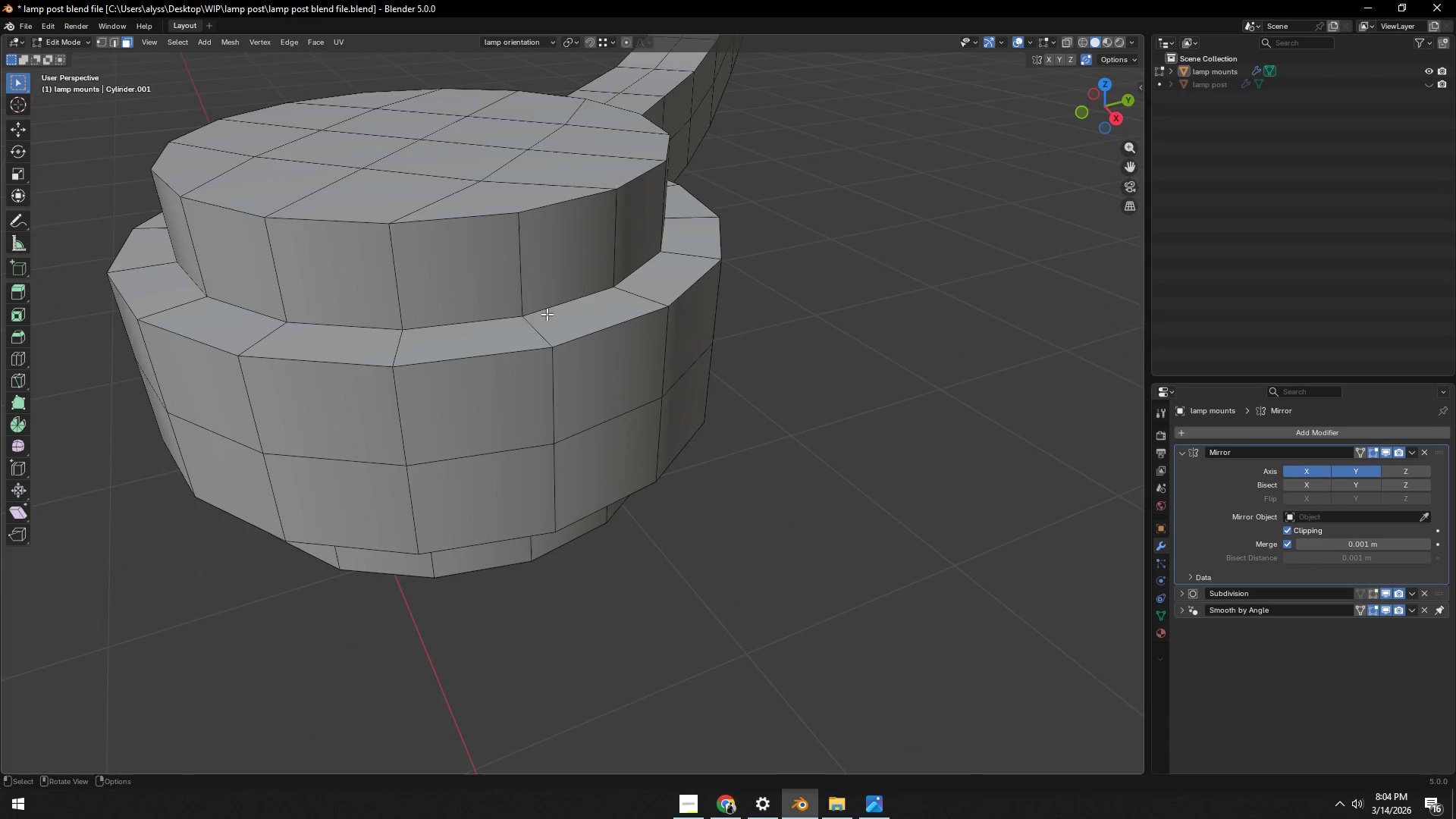 
key(Control+ControlLeft)
 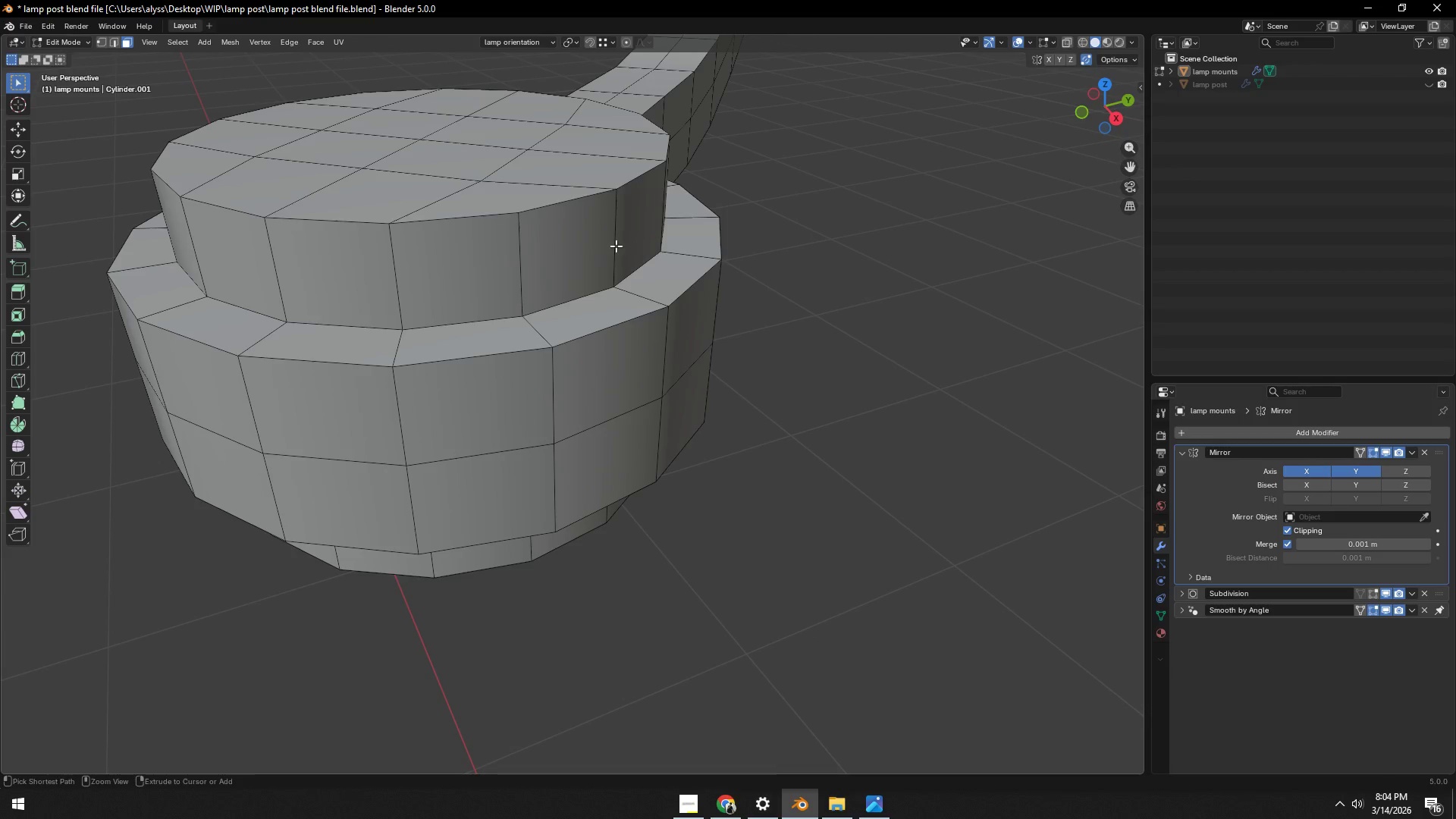 
key(Control+R)
 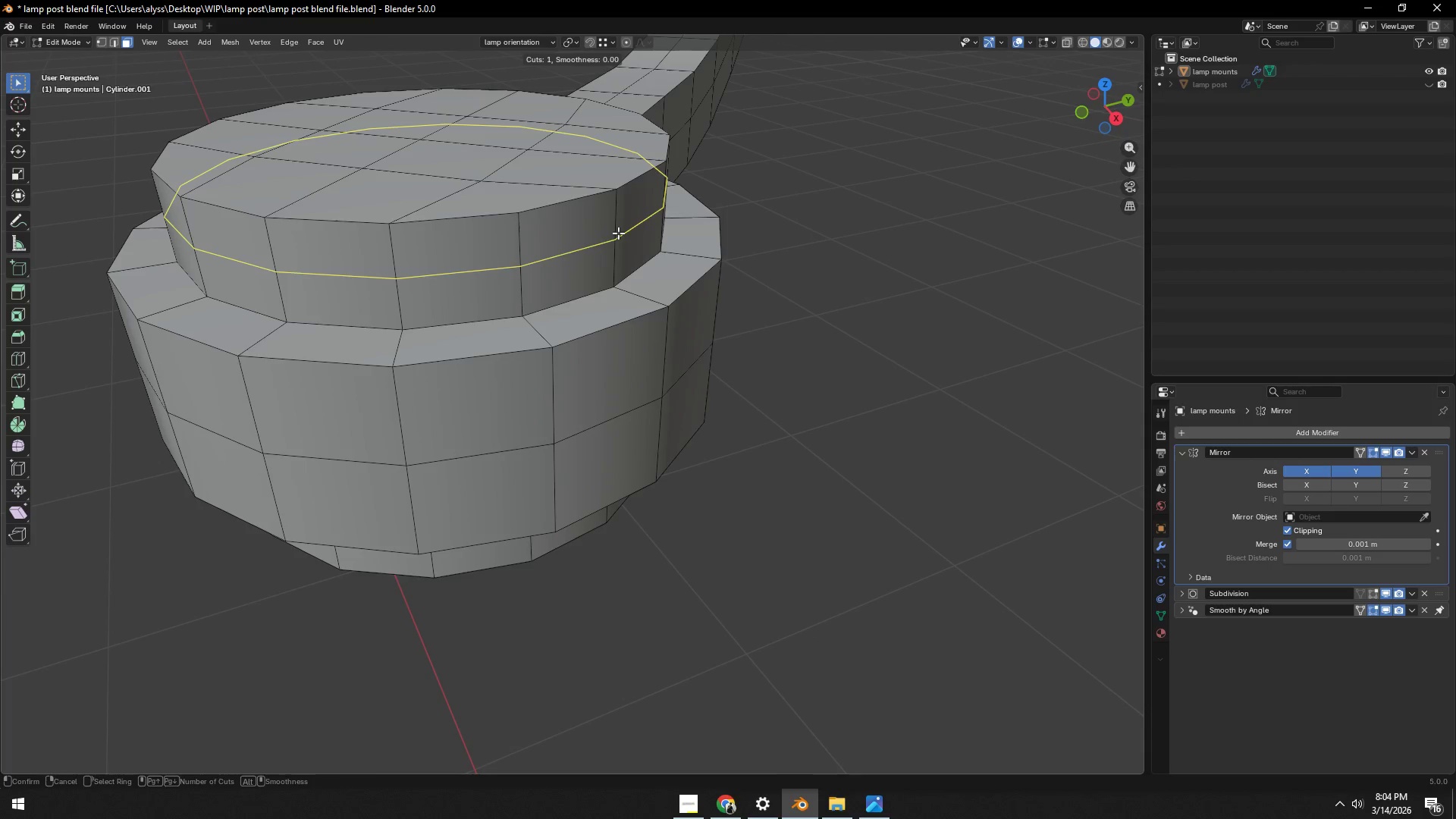 
left_click([618, 233])
 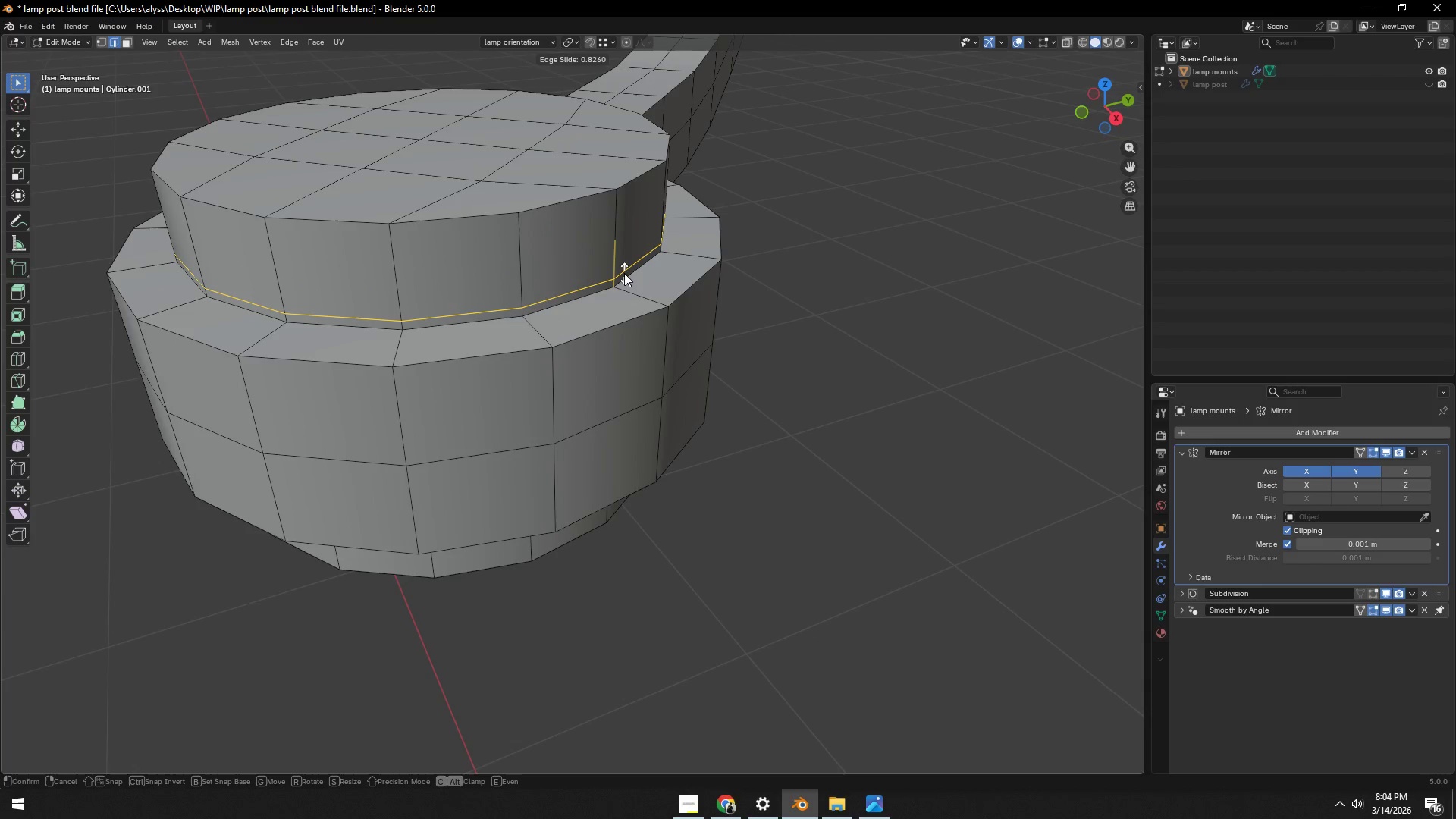 
left_click([624, 273])
 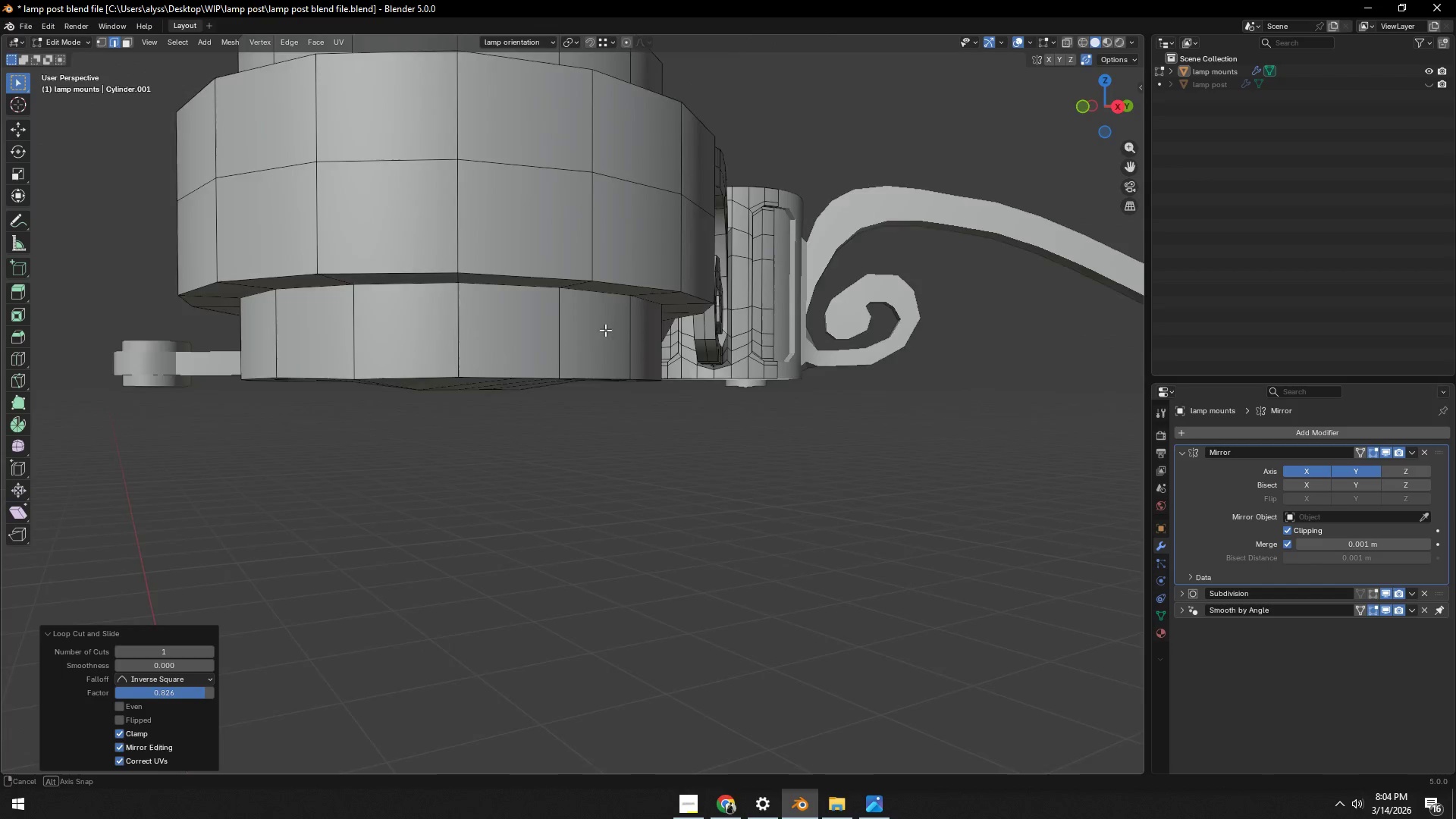 
key(Control+ControlLeft)
 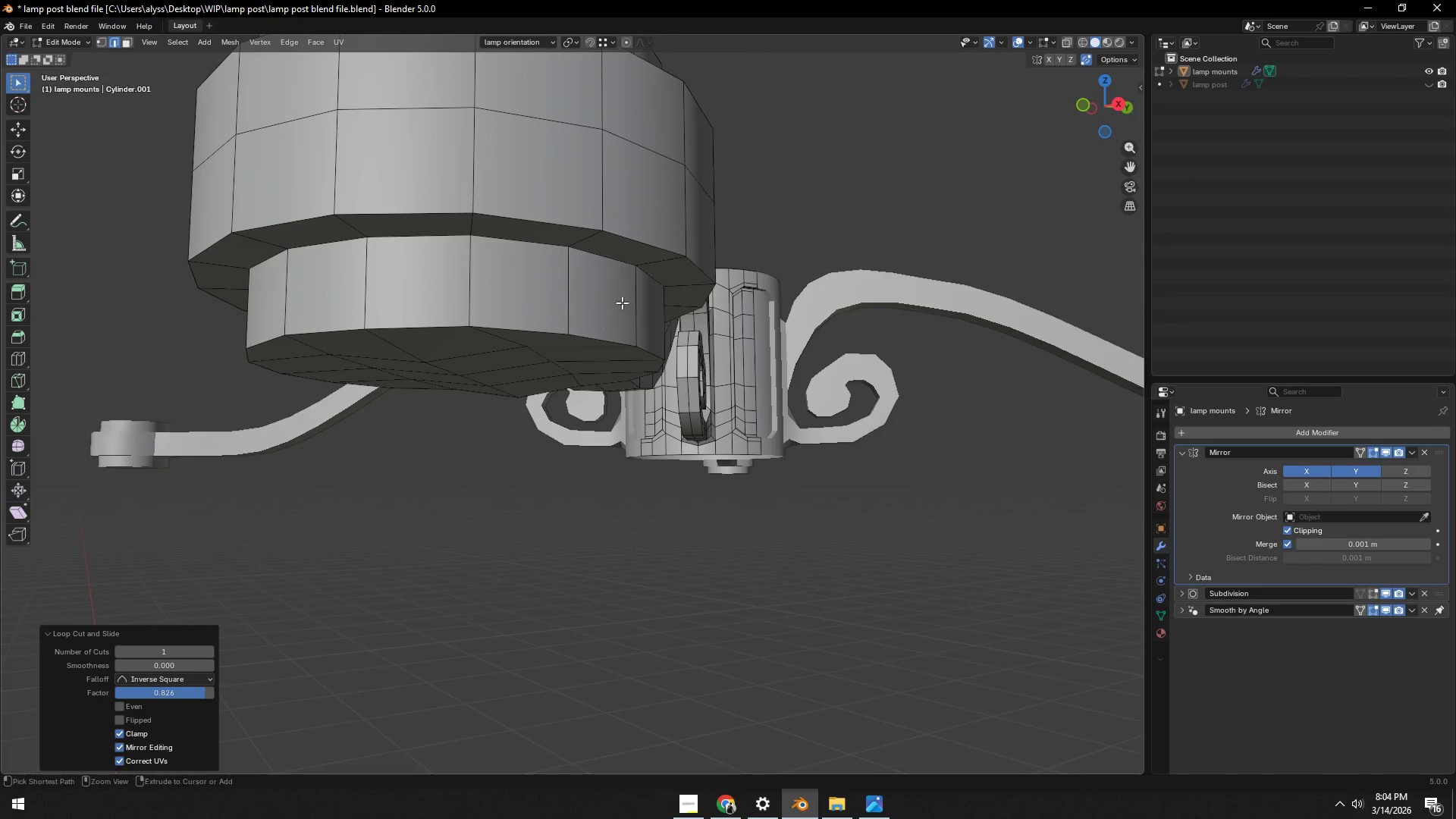 
key(Control+R)
 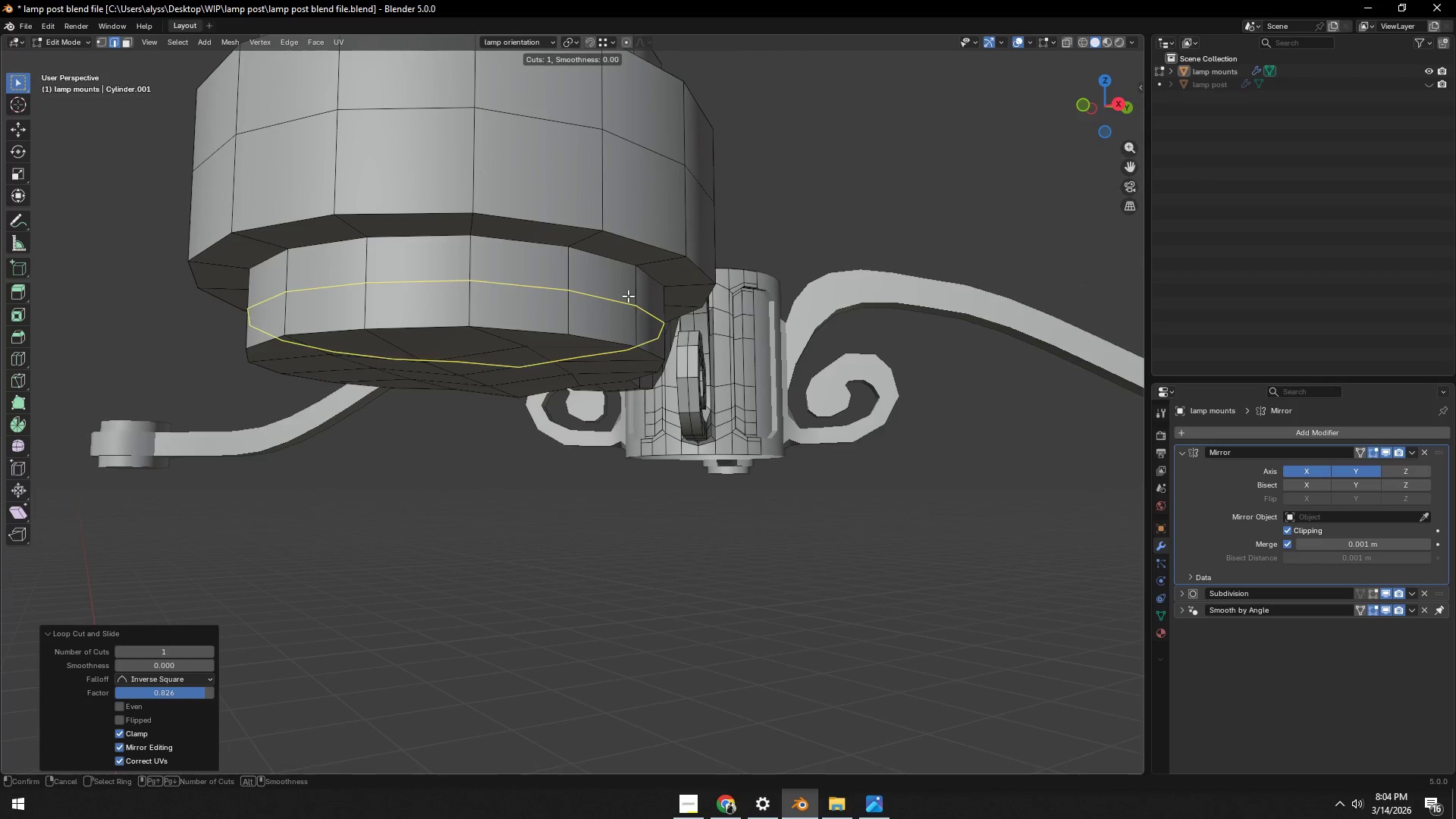 
left_click([628, 296])
 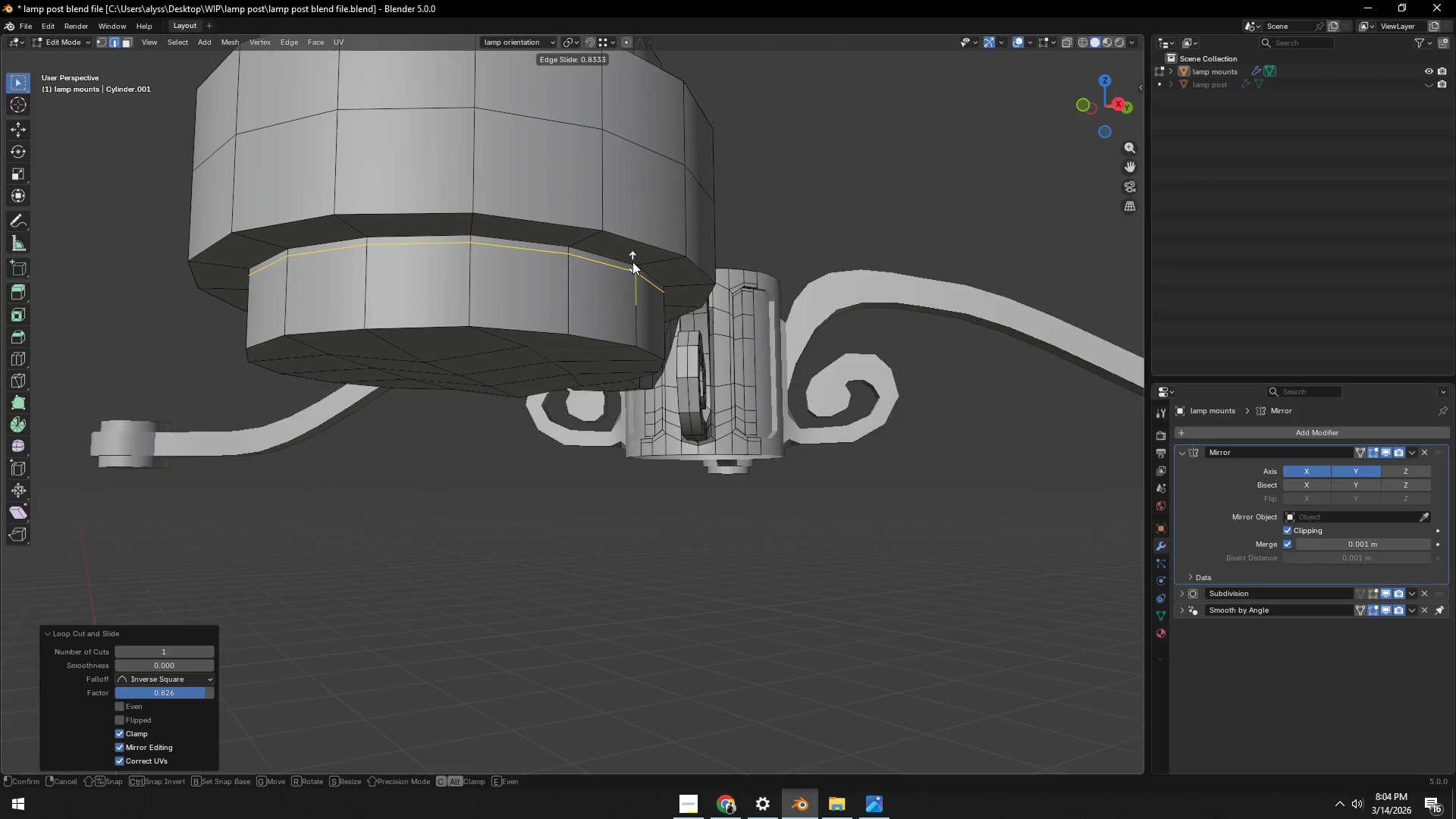 
left_click([632, 262])
 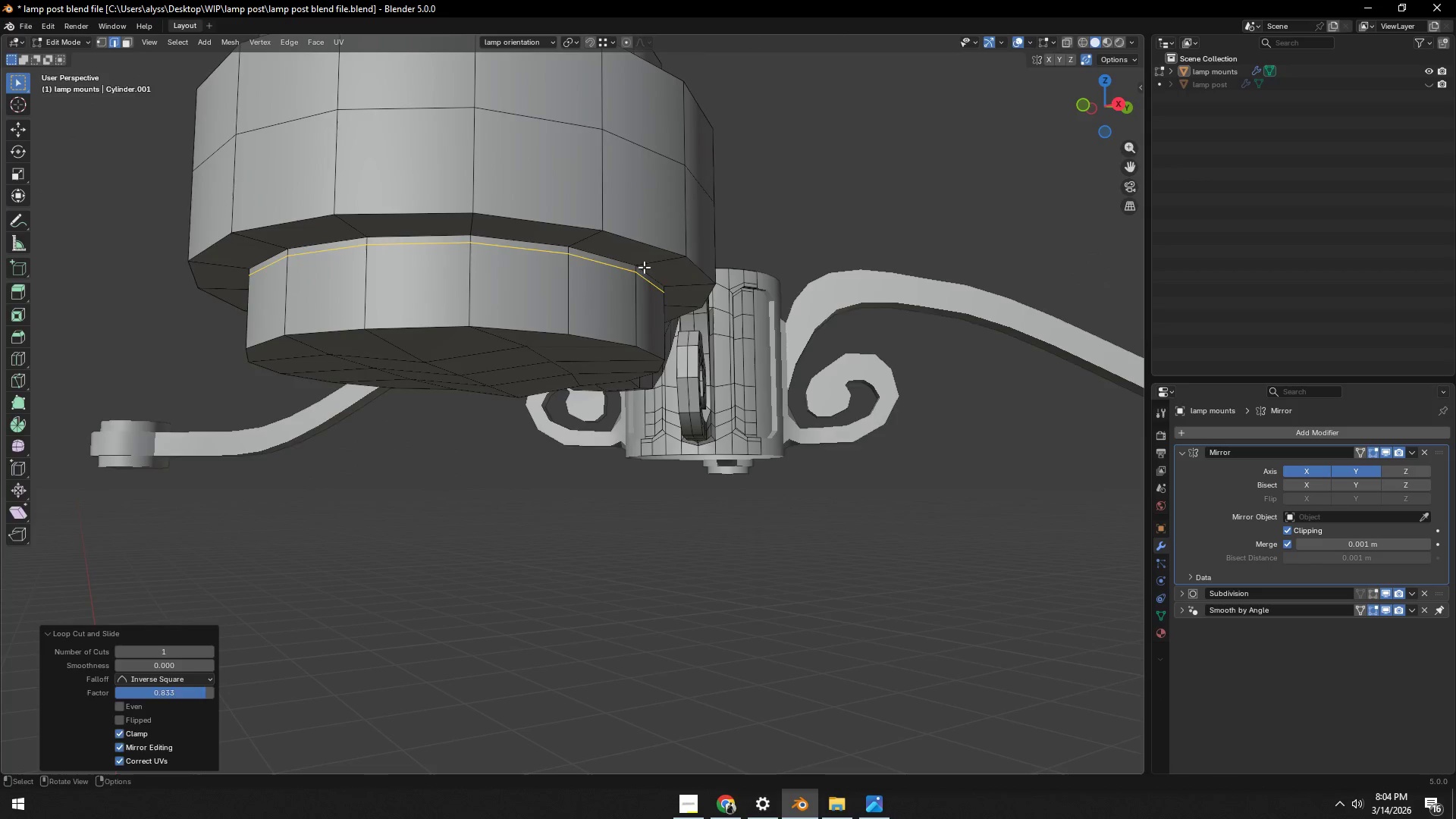 
key(Tab)
 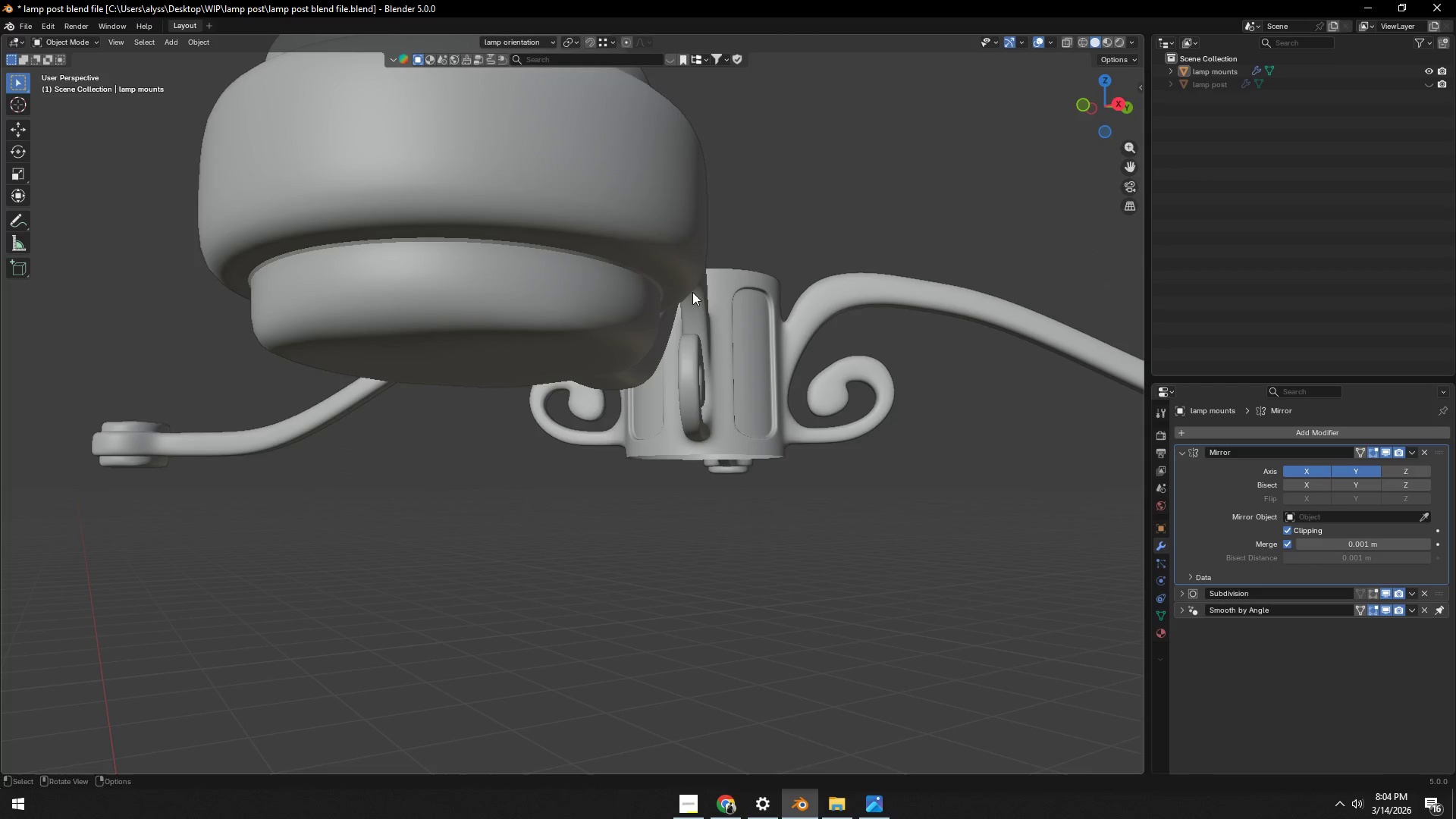 
key(Control+ControlLeft)
 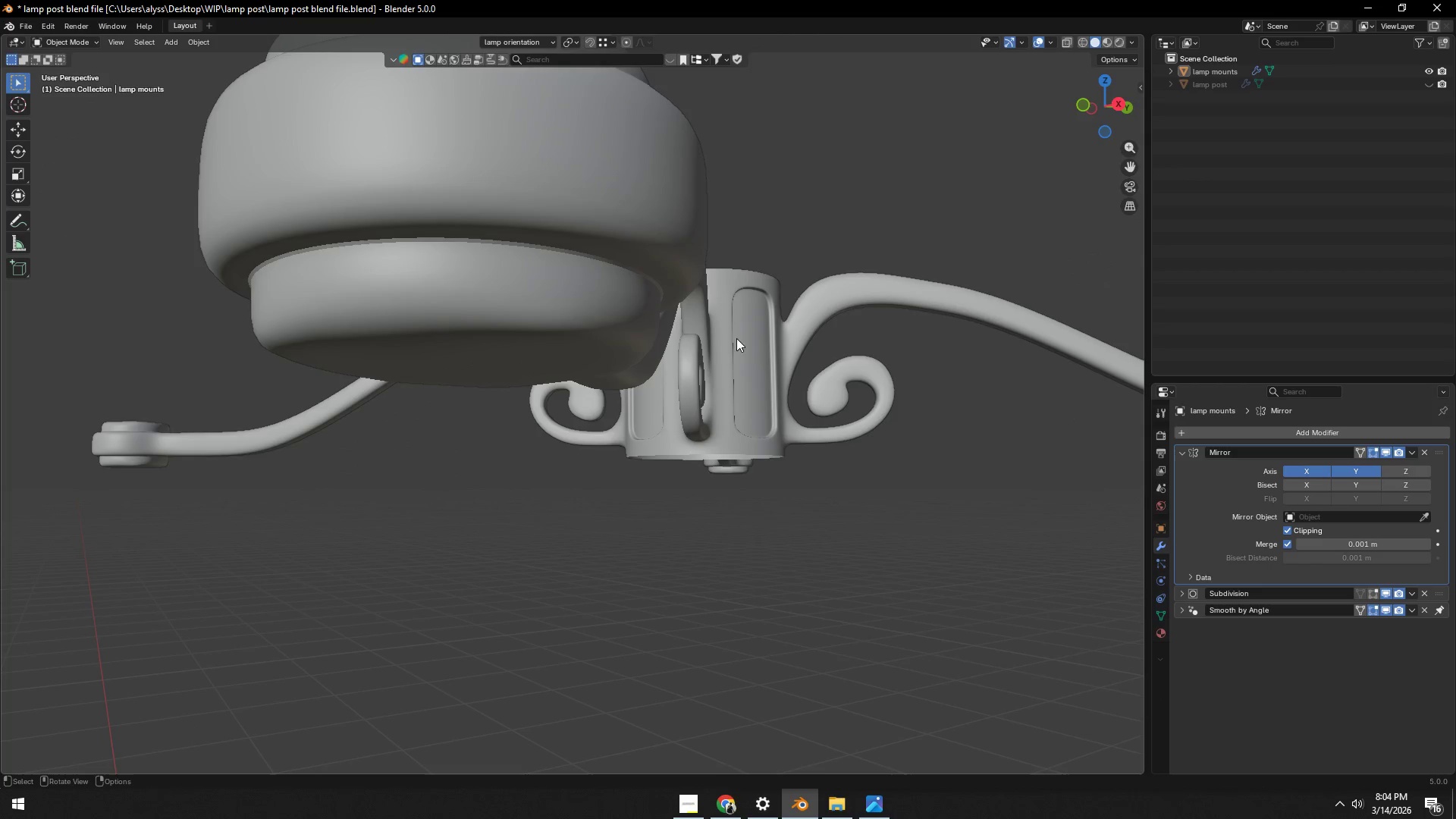 
key(Control+S)
 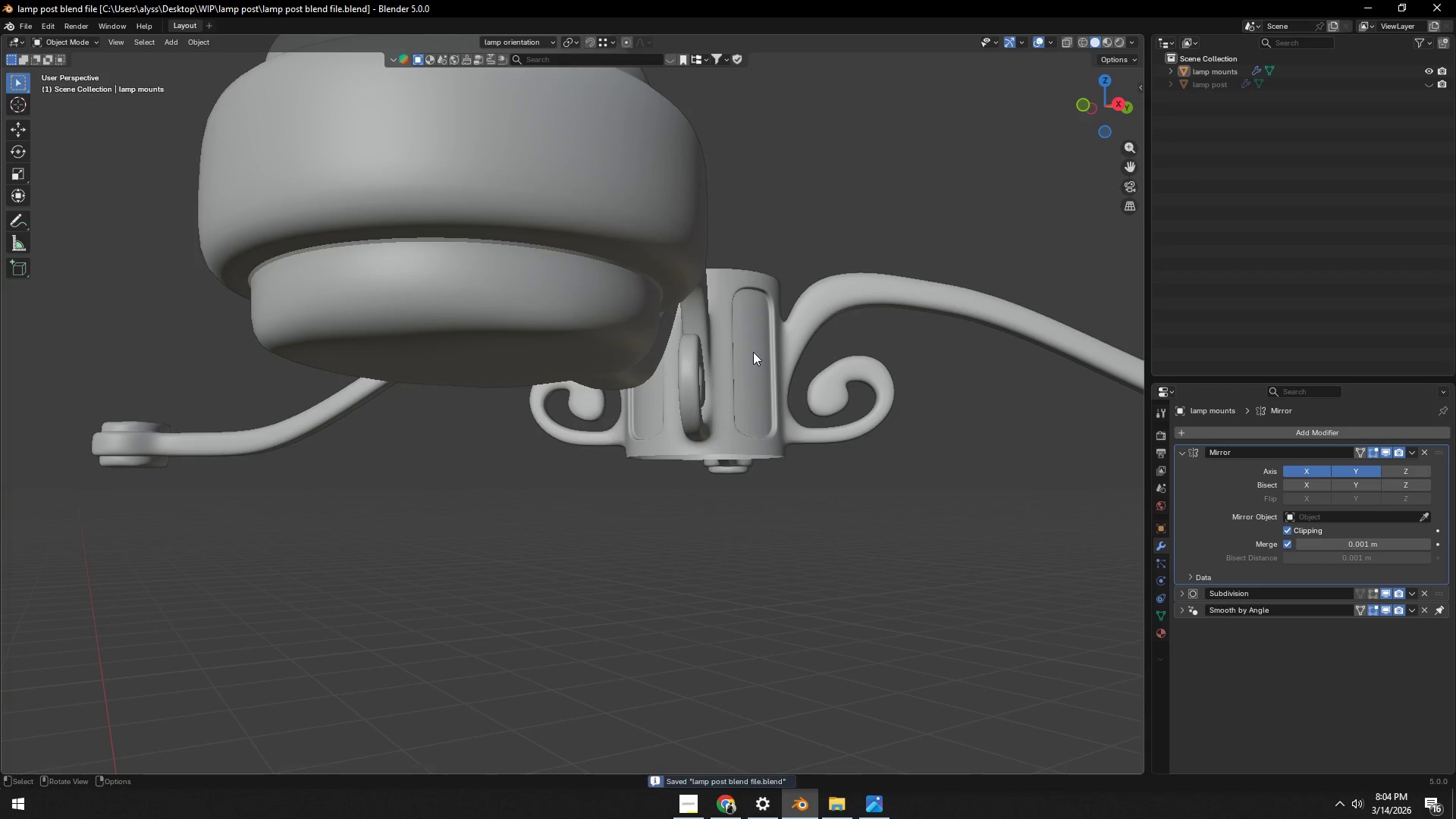 
scroll: coordinate [753, 352], scroll_direction: down, amount: 2.0
 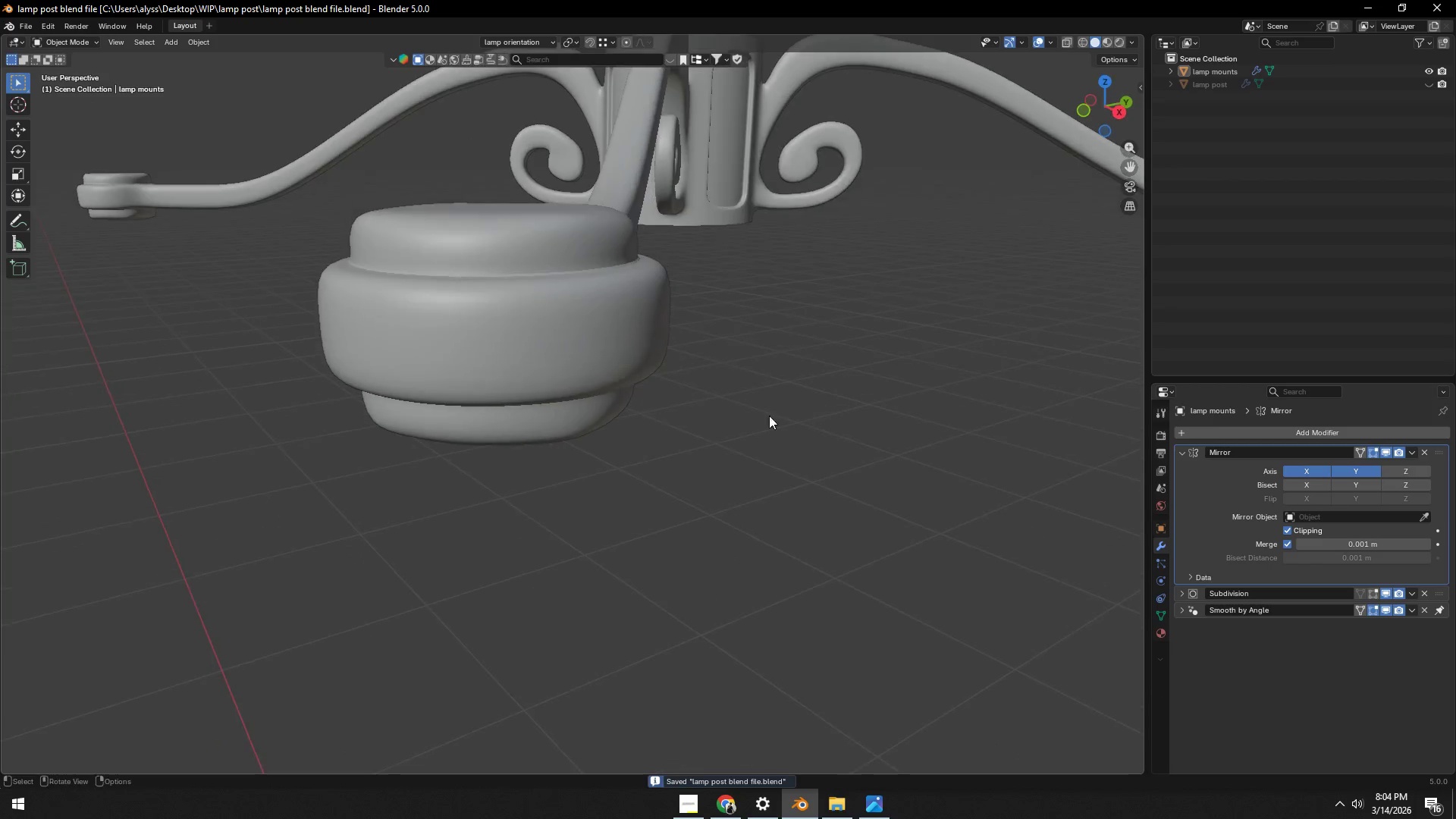 
left_click([810, 475])
 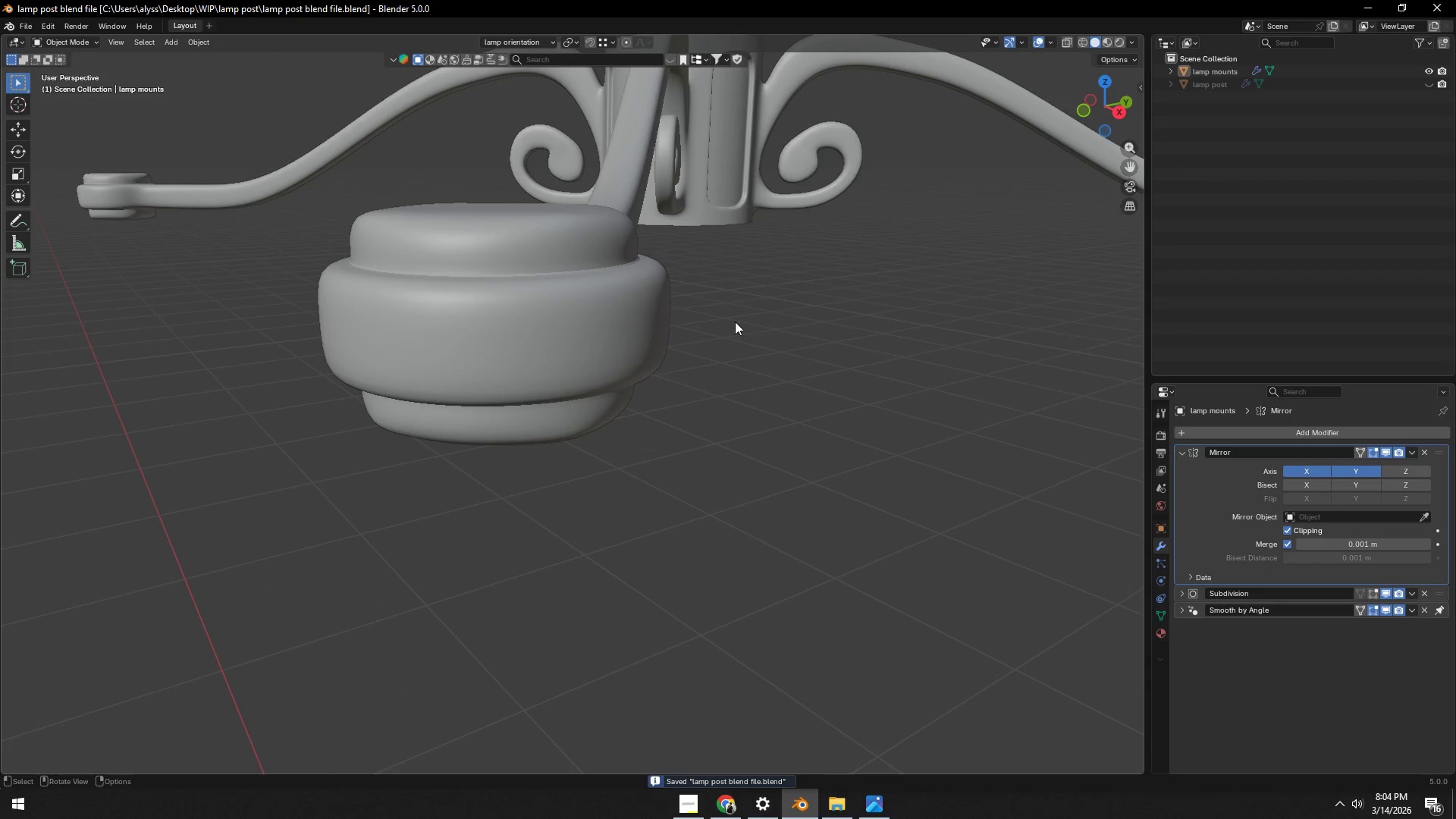 
key(Tab)
 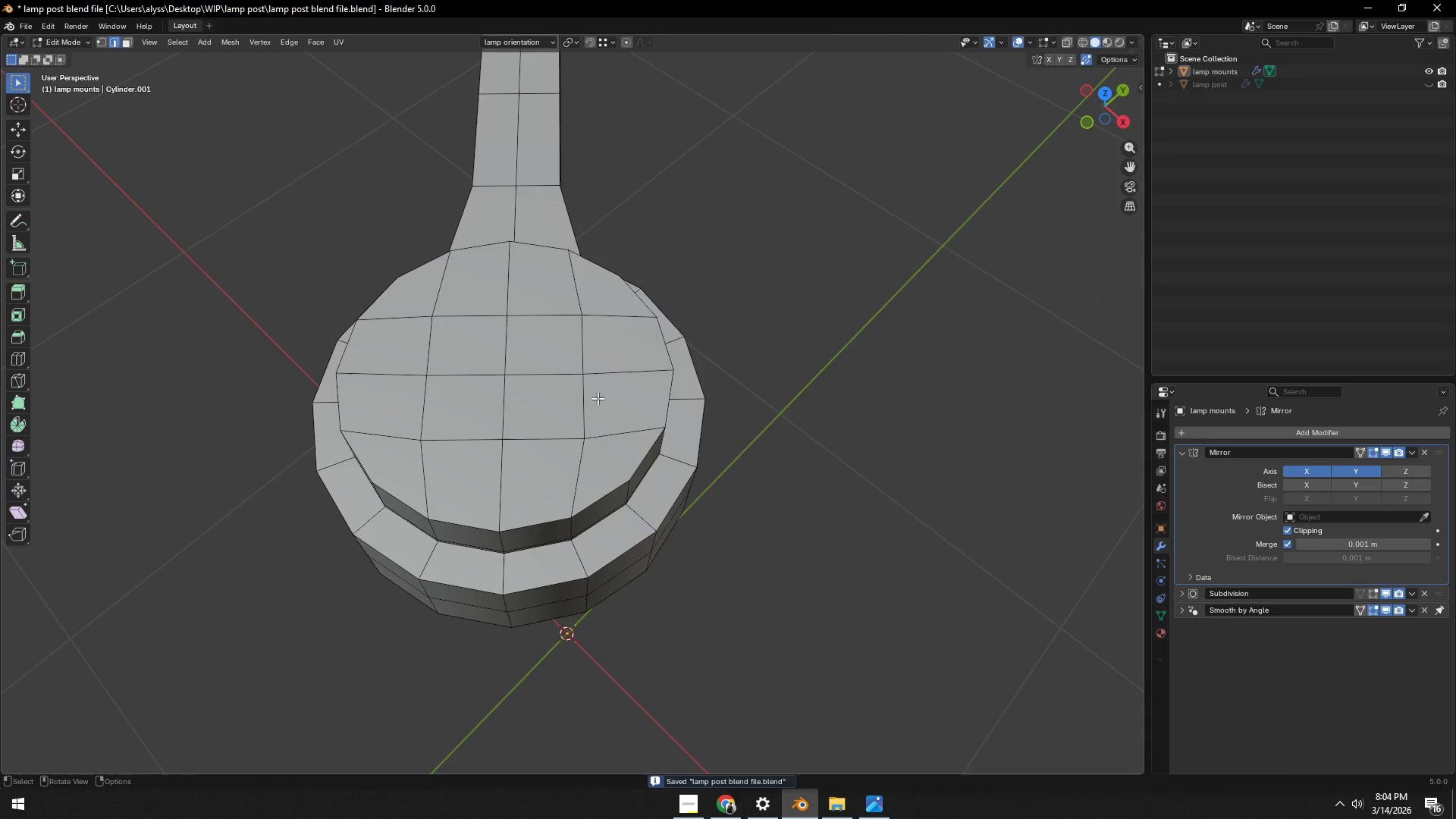 
scroll: coordinate [708, 285], scroll_direction: down, amount: 1.0
 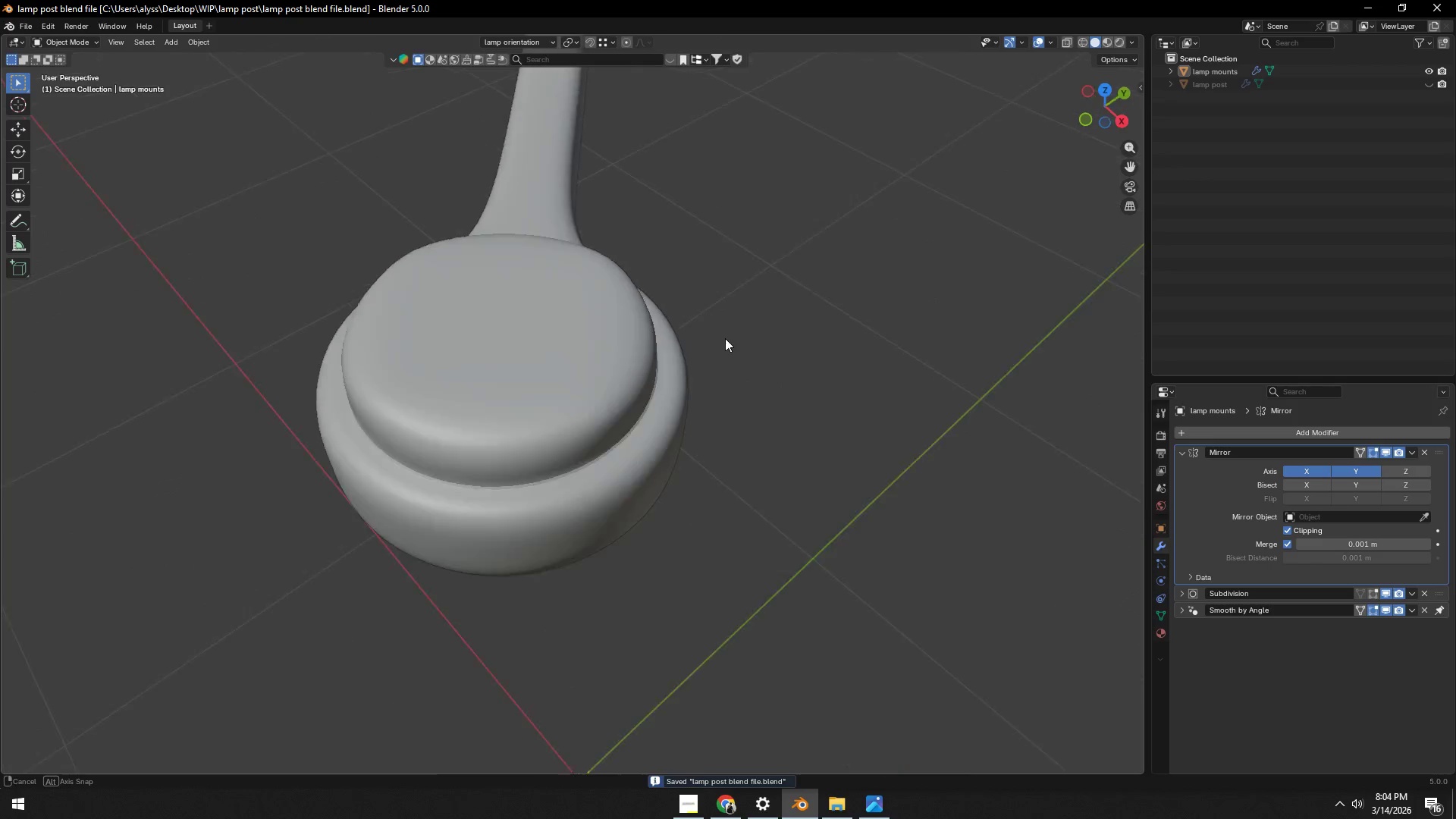 
key(3)
 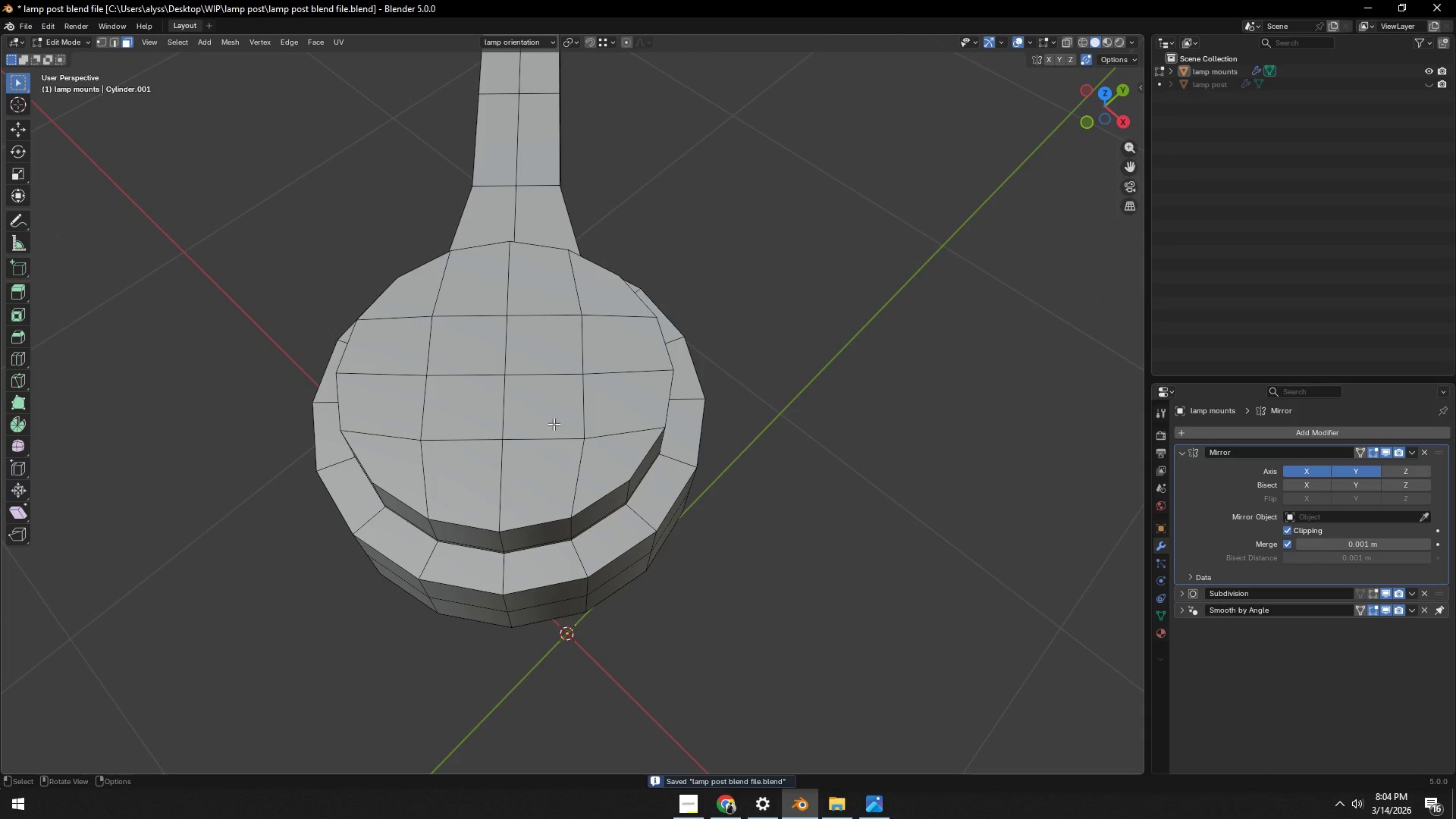 
key(Control+ControlLeft)
 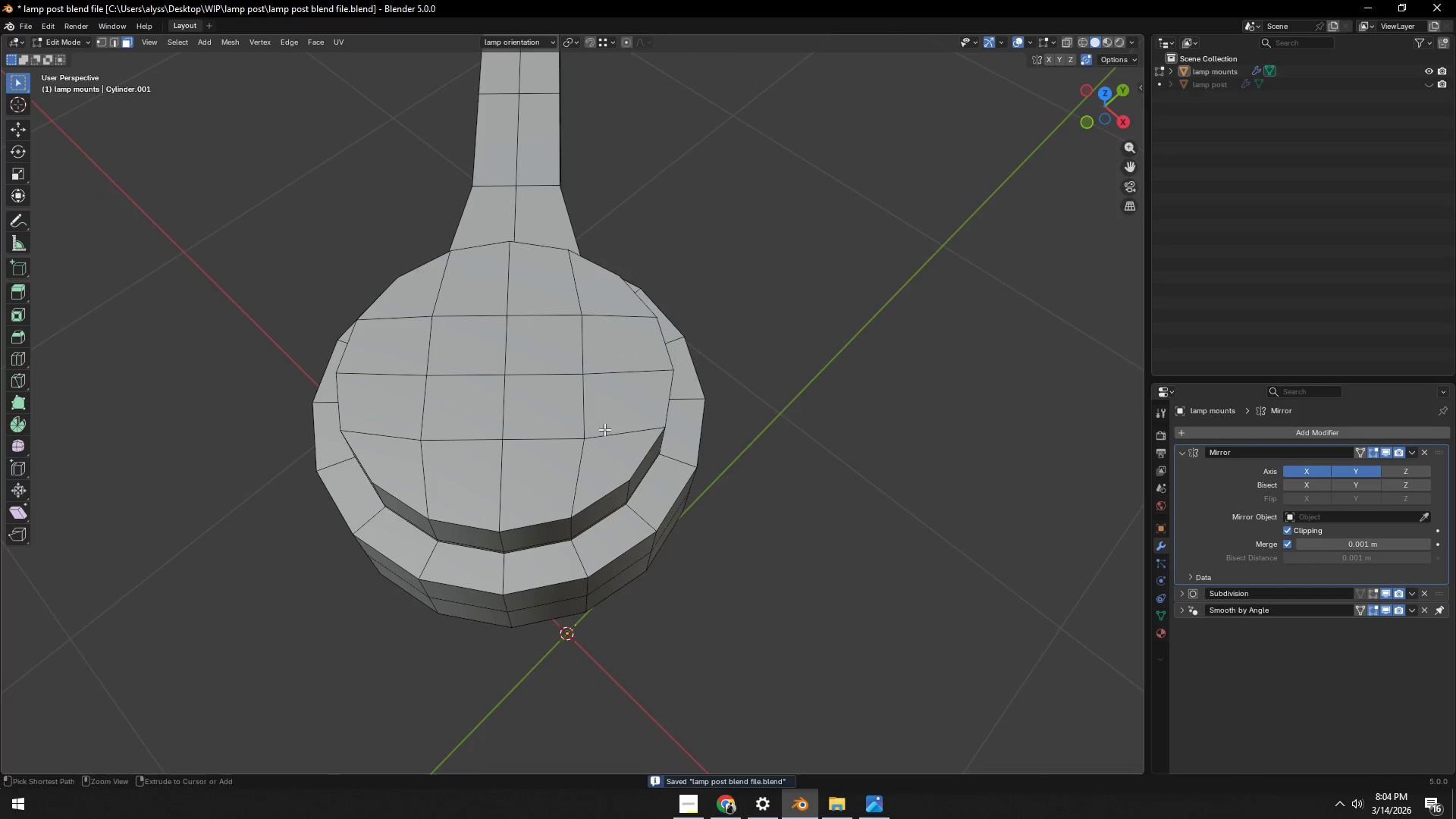 
key(Control+S)
 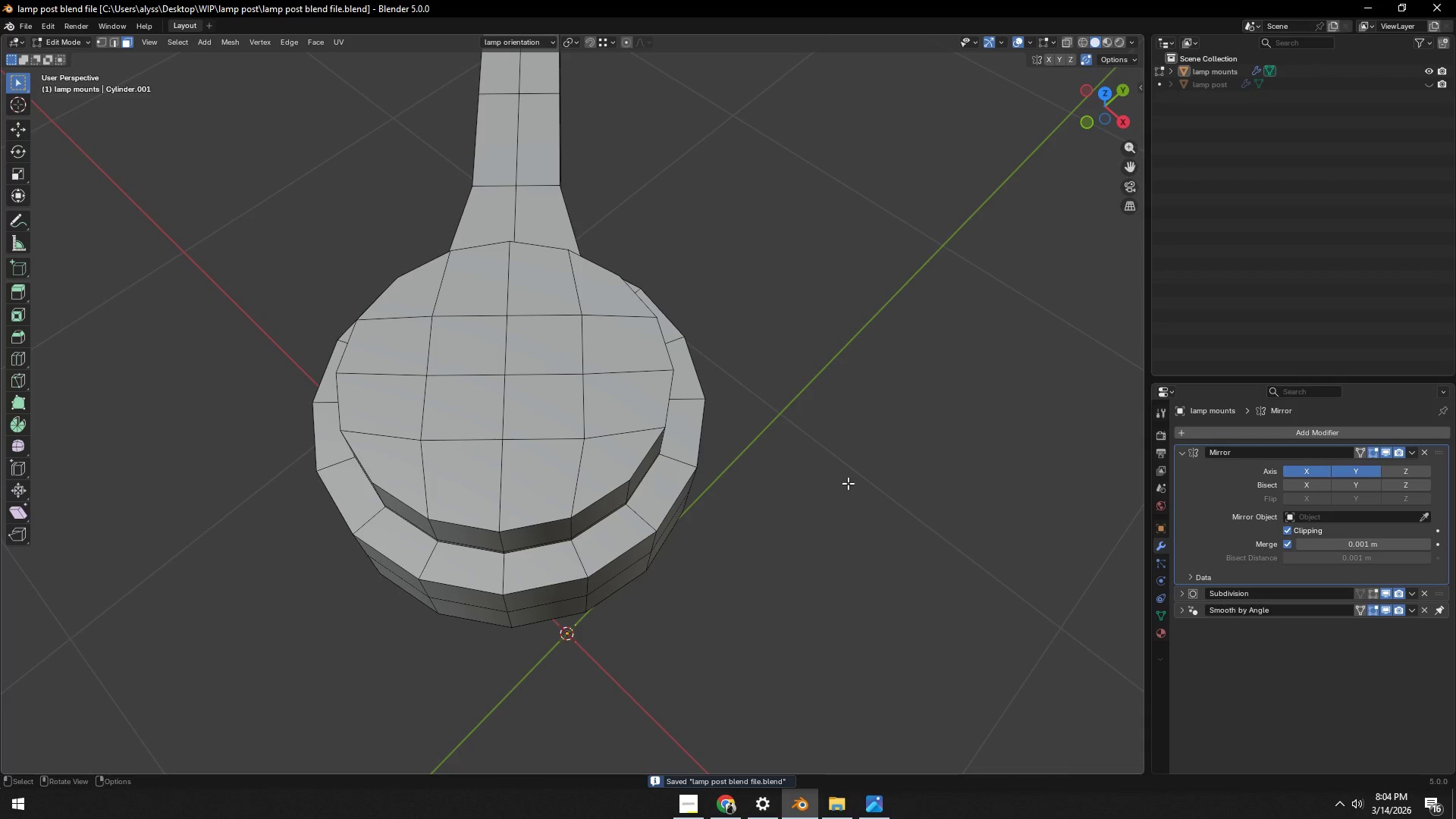 
wait(8.67)
 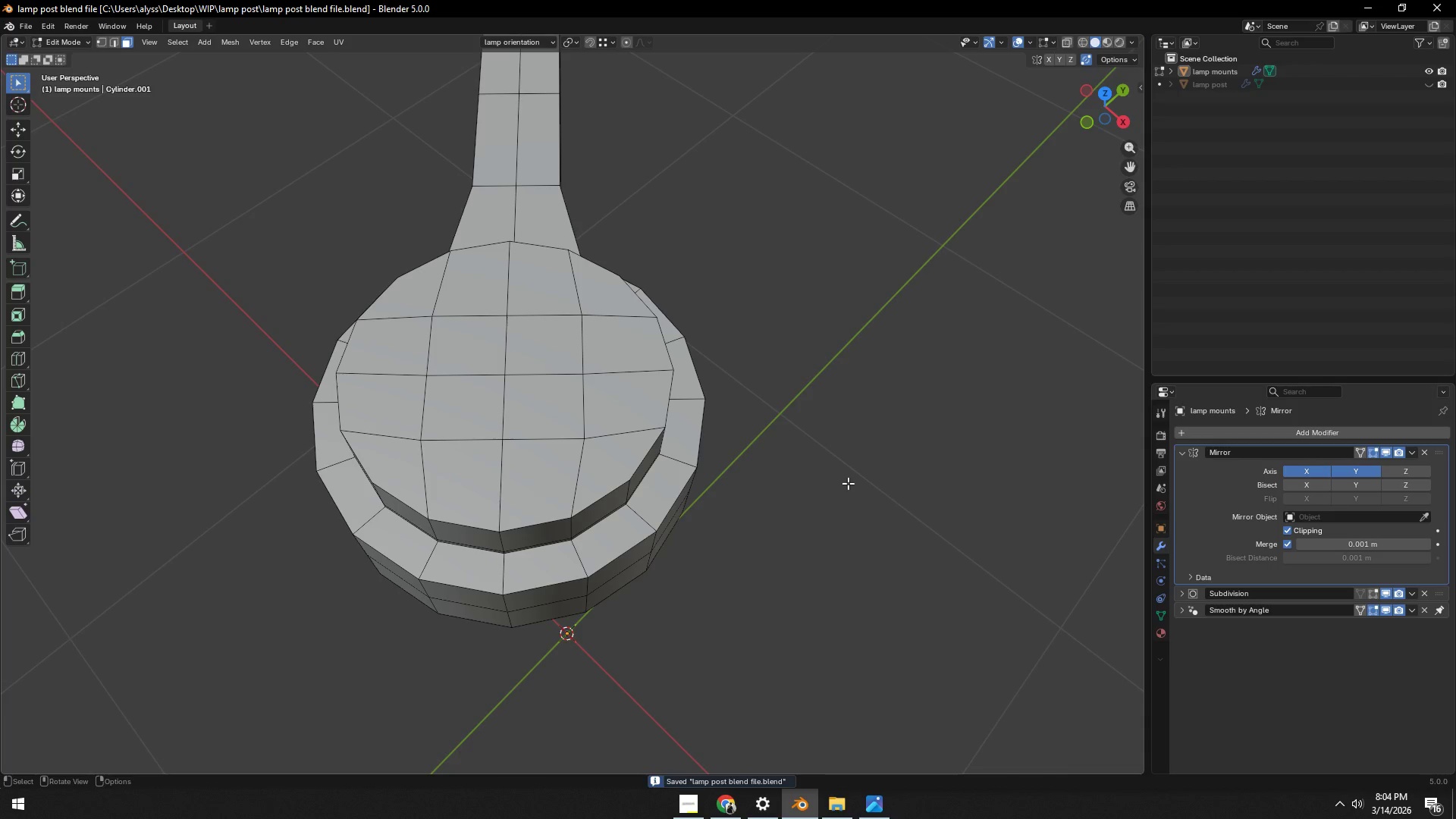 
key(C)
 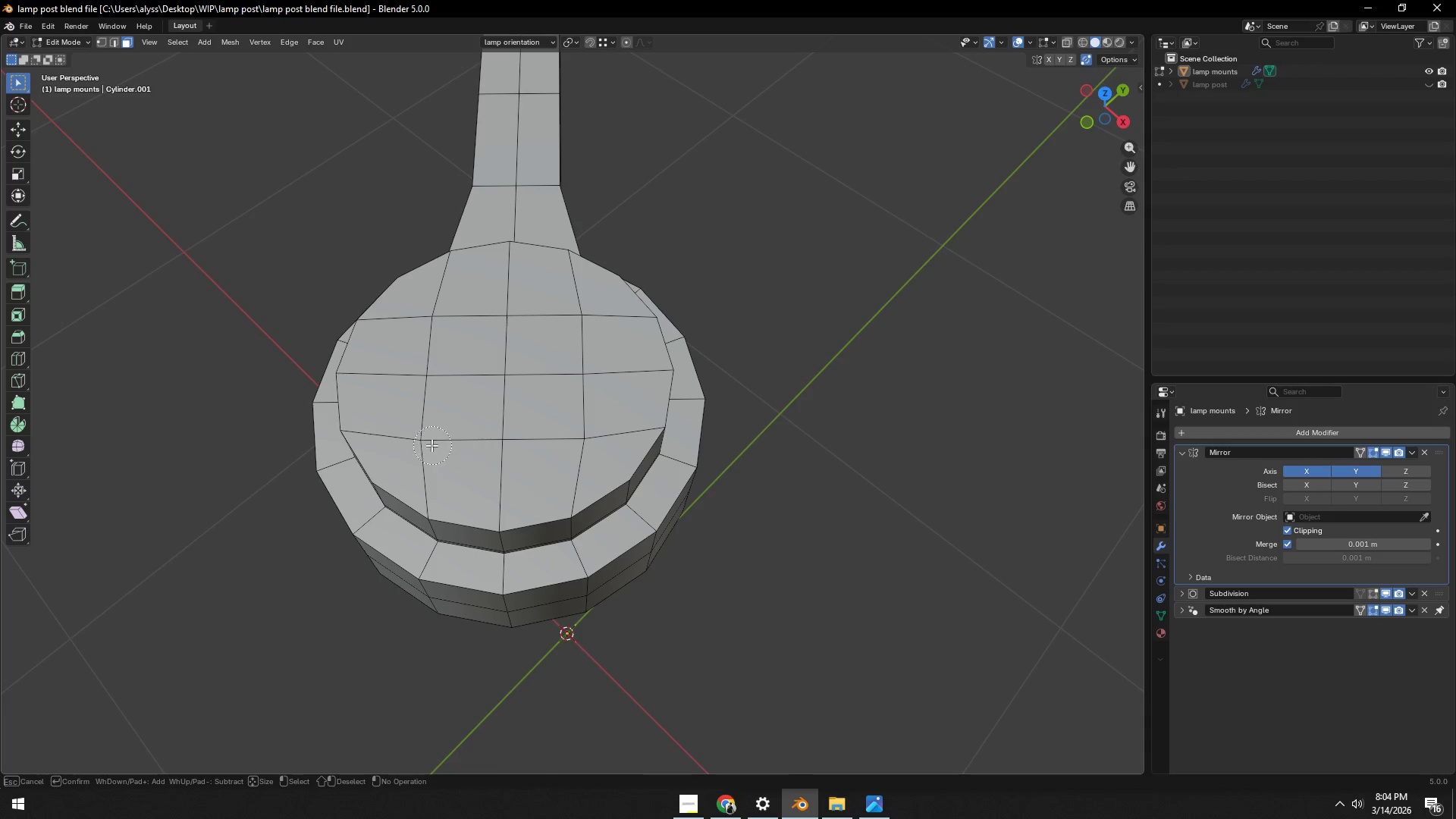 
left_click_drag(start_coordinate=[430, 441], to_coordinate=[440, 334])
 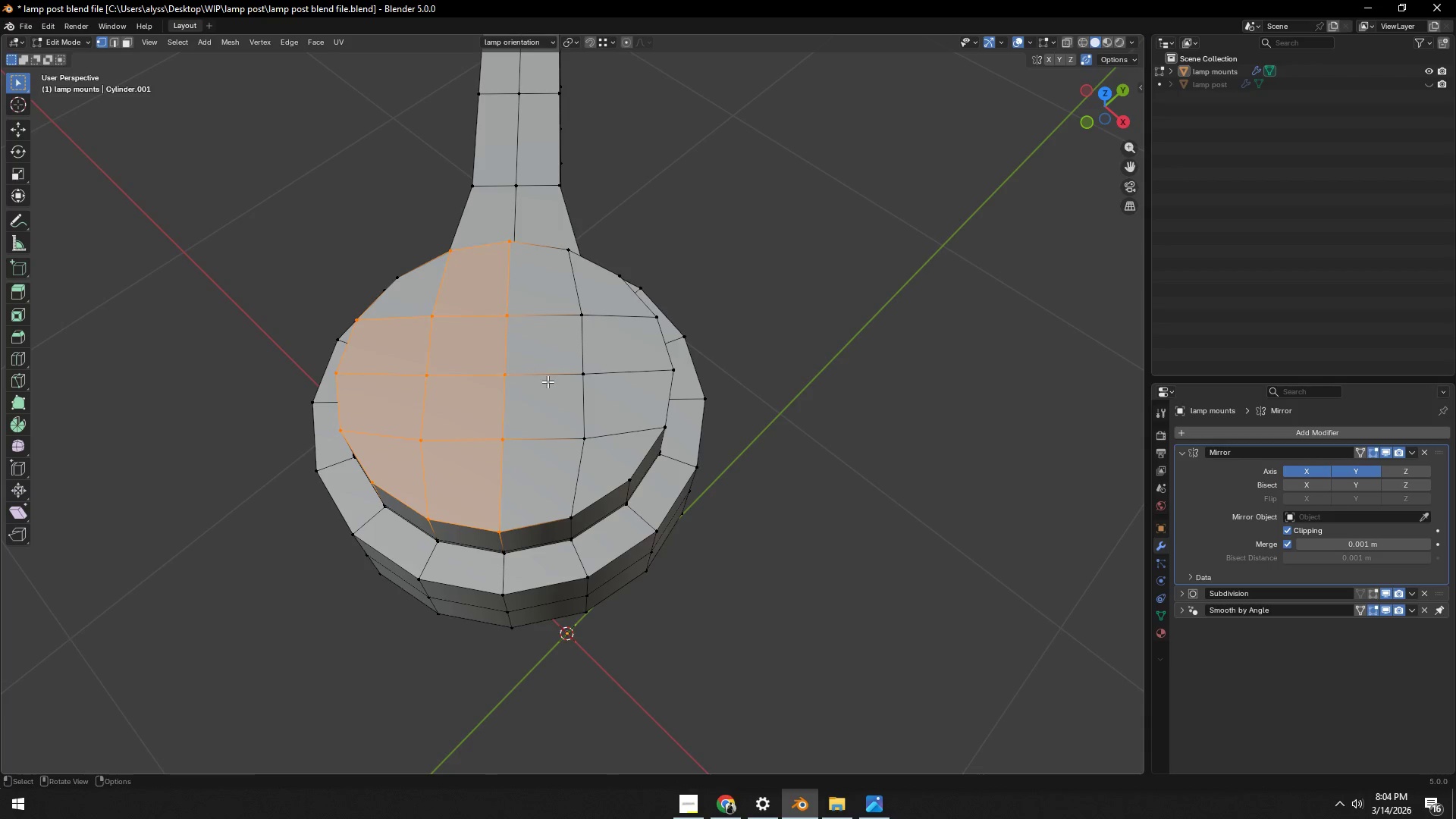 
left_click([440, 334])
 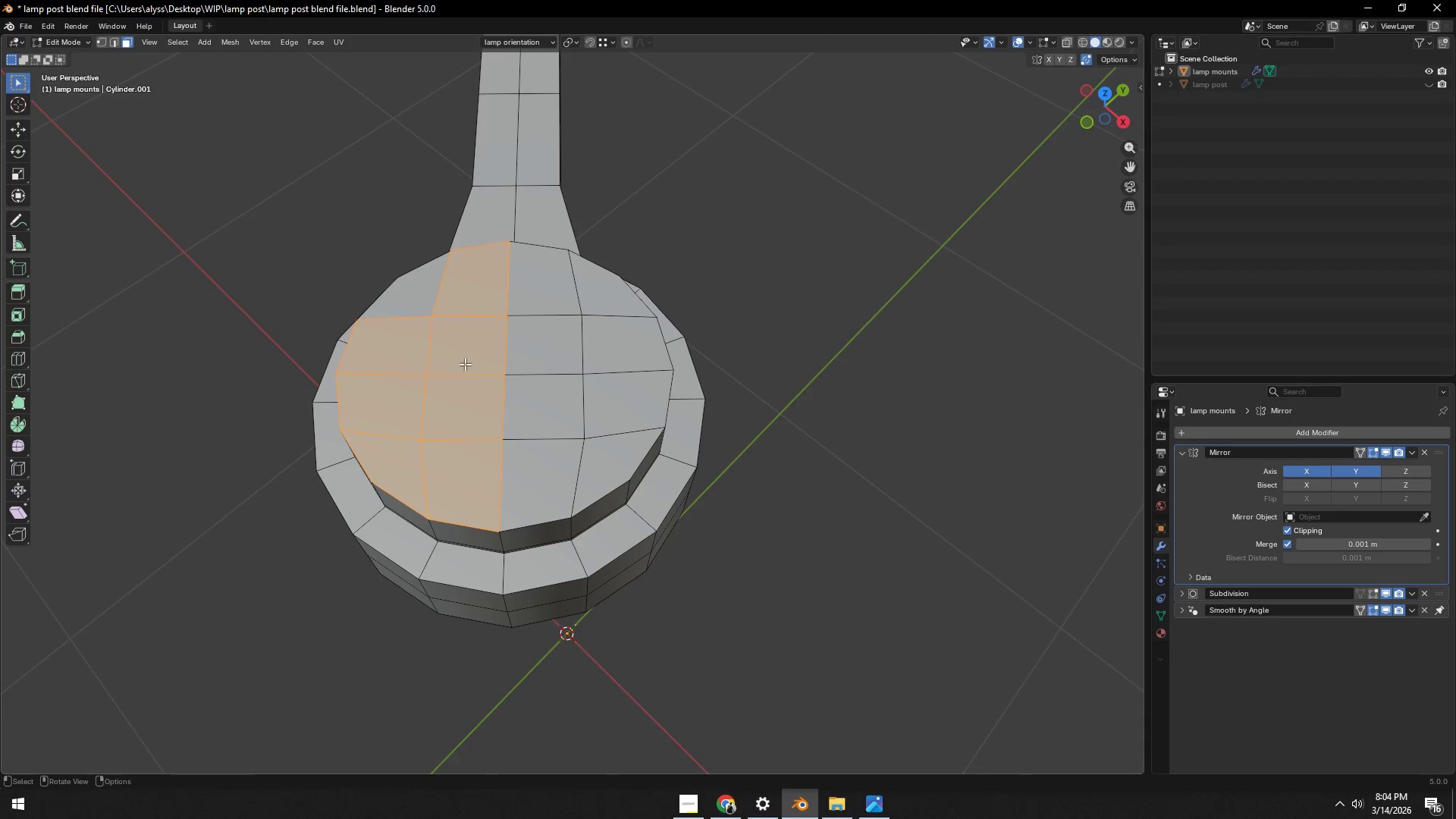 
key(1)
 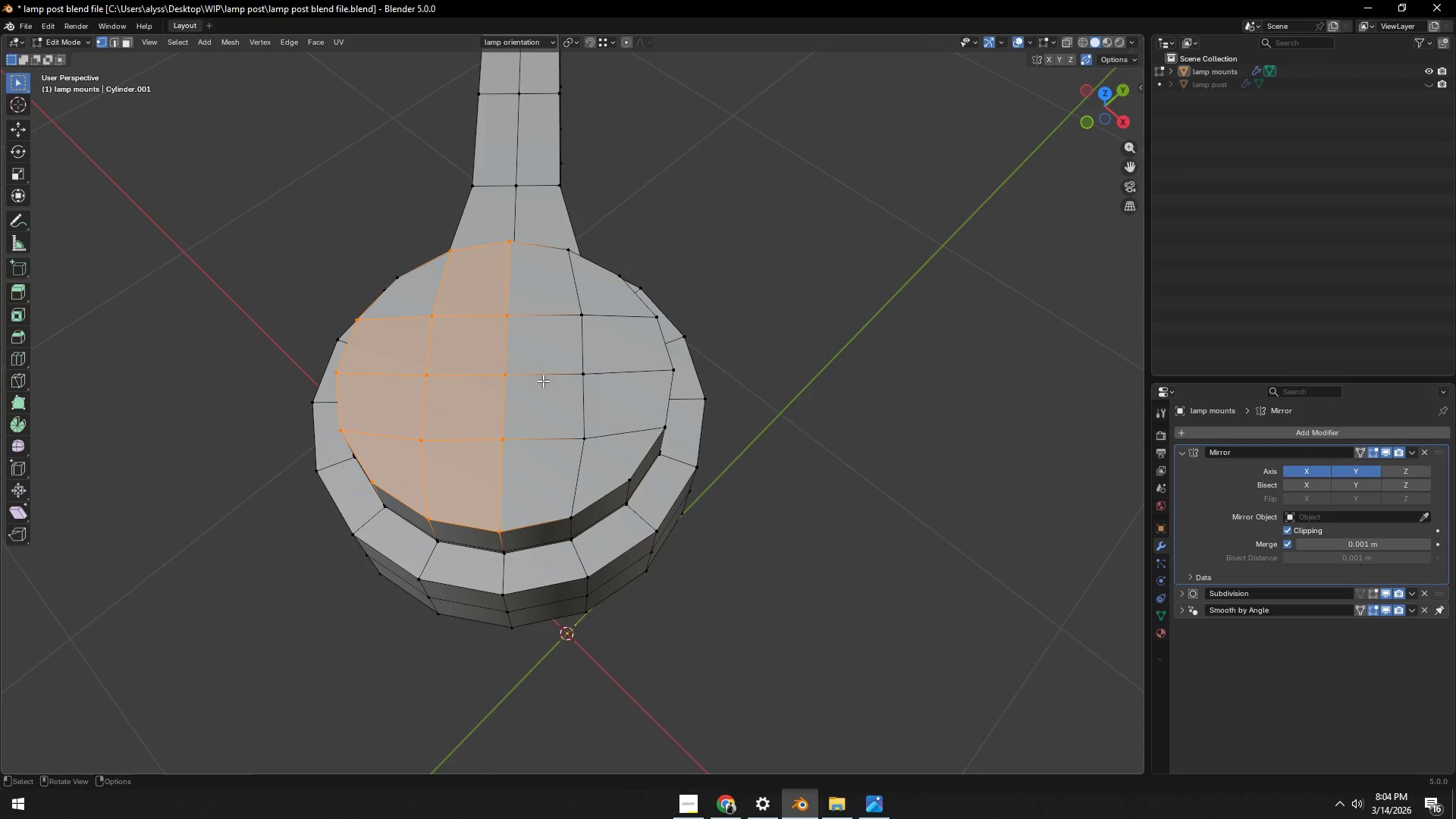 
left_click([548, 381])
 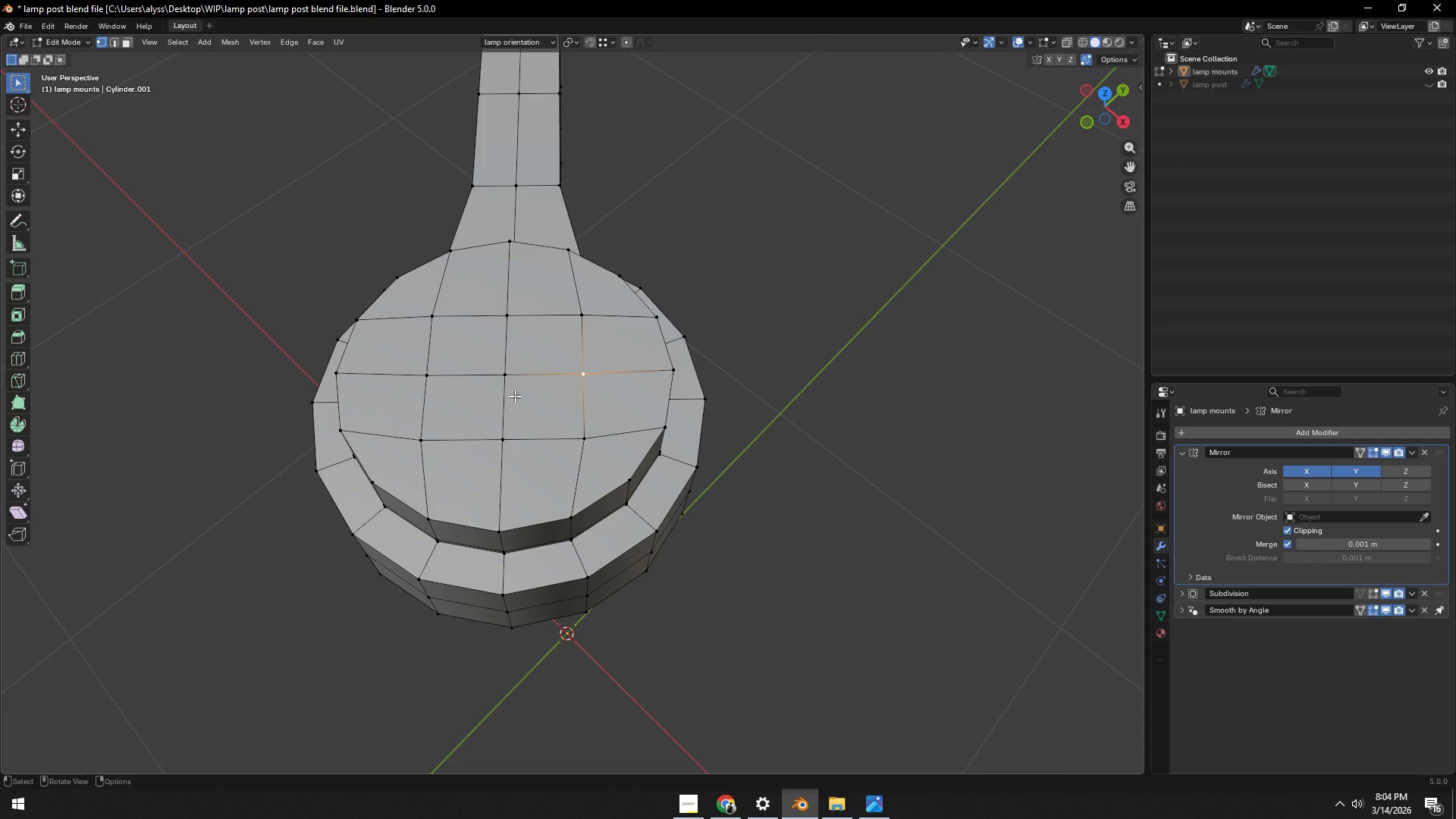 
left_click([507, 381])
 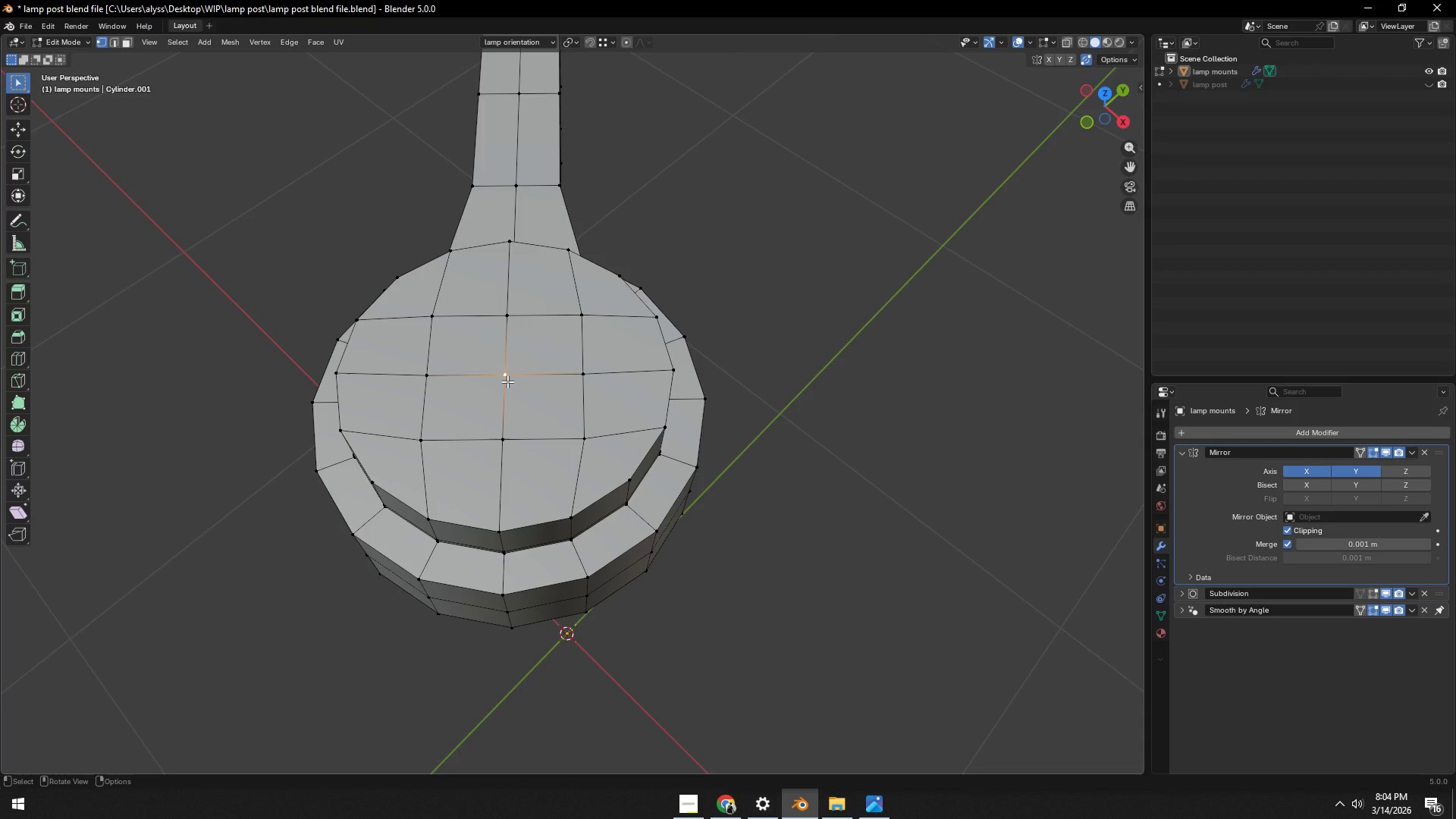 
key(Control+ControlLeft)
 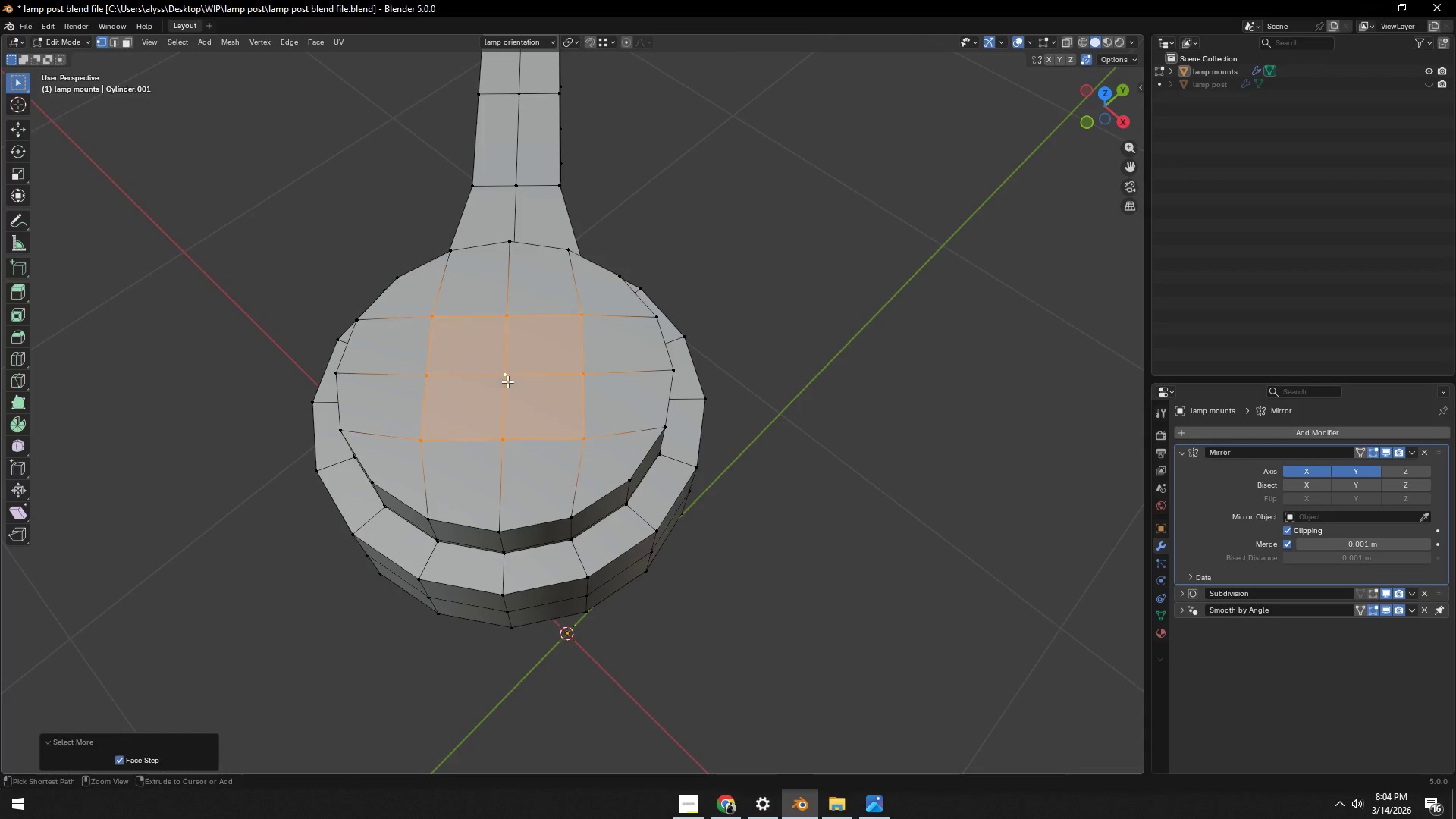 
key(Control+NumpadAdd)
 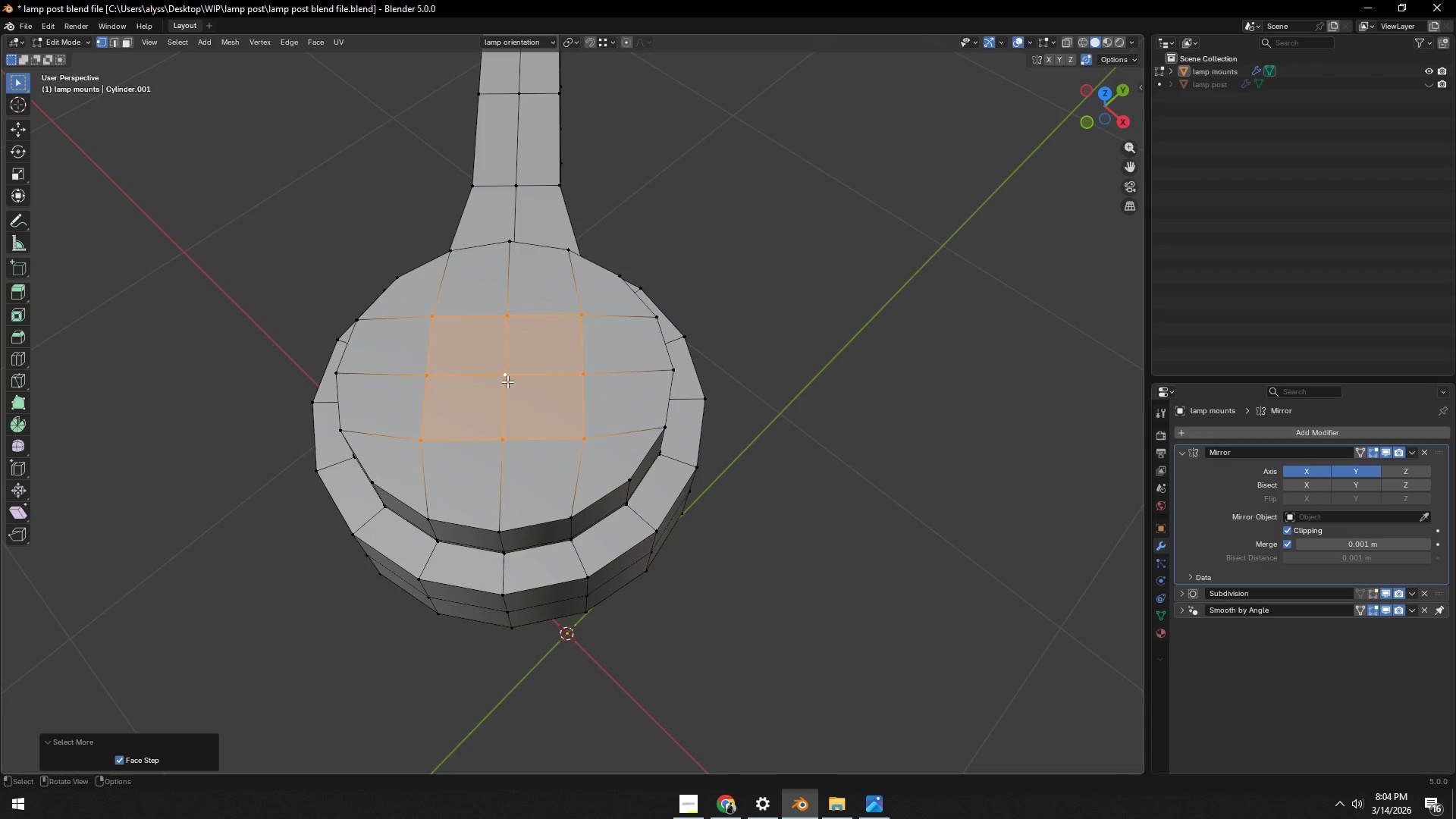 
key(X)
 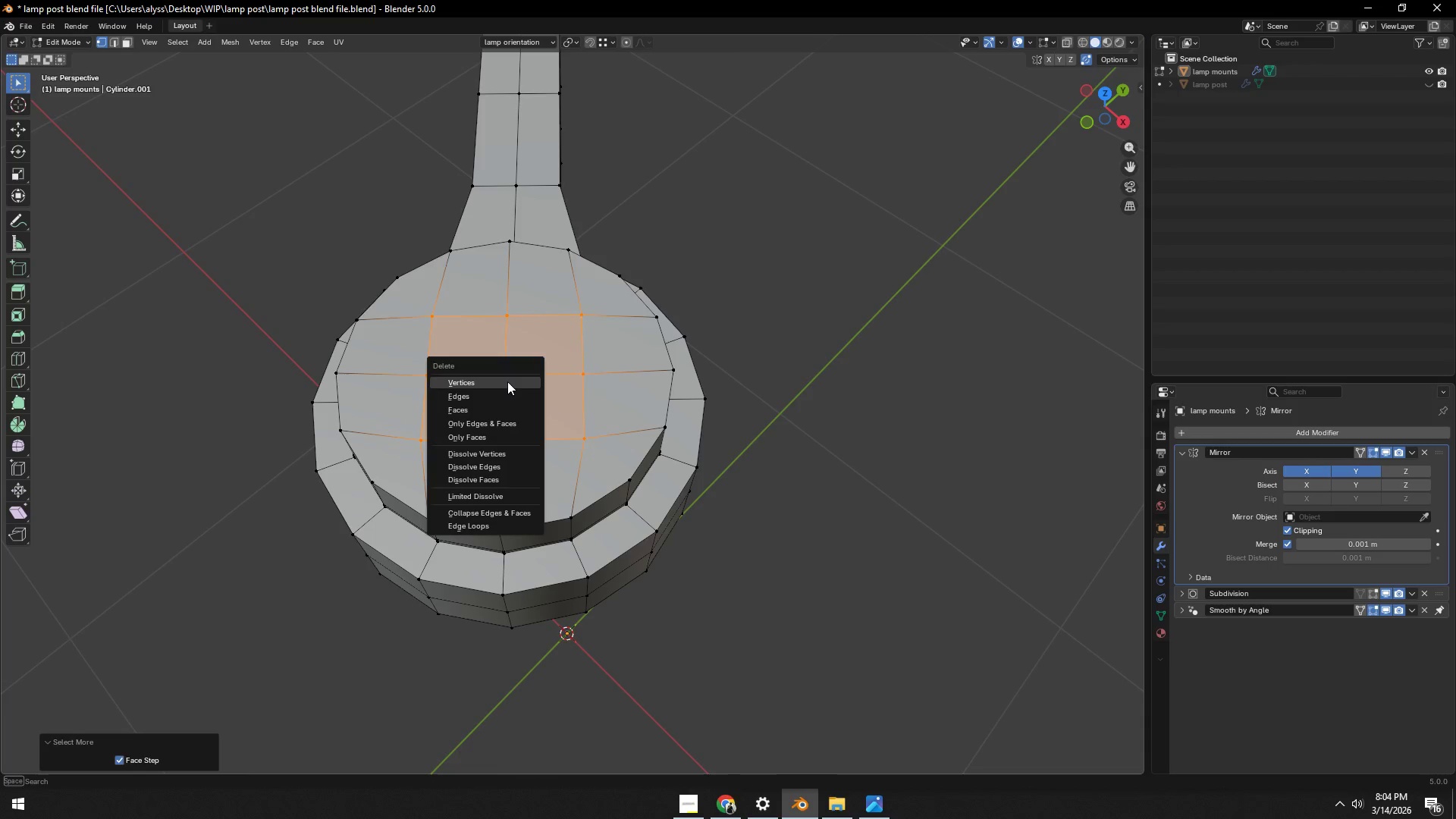 
left_click([507, 381])
 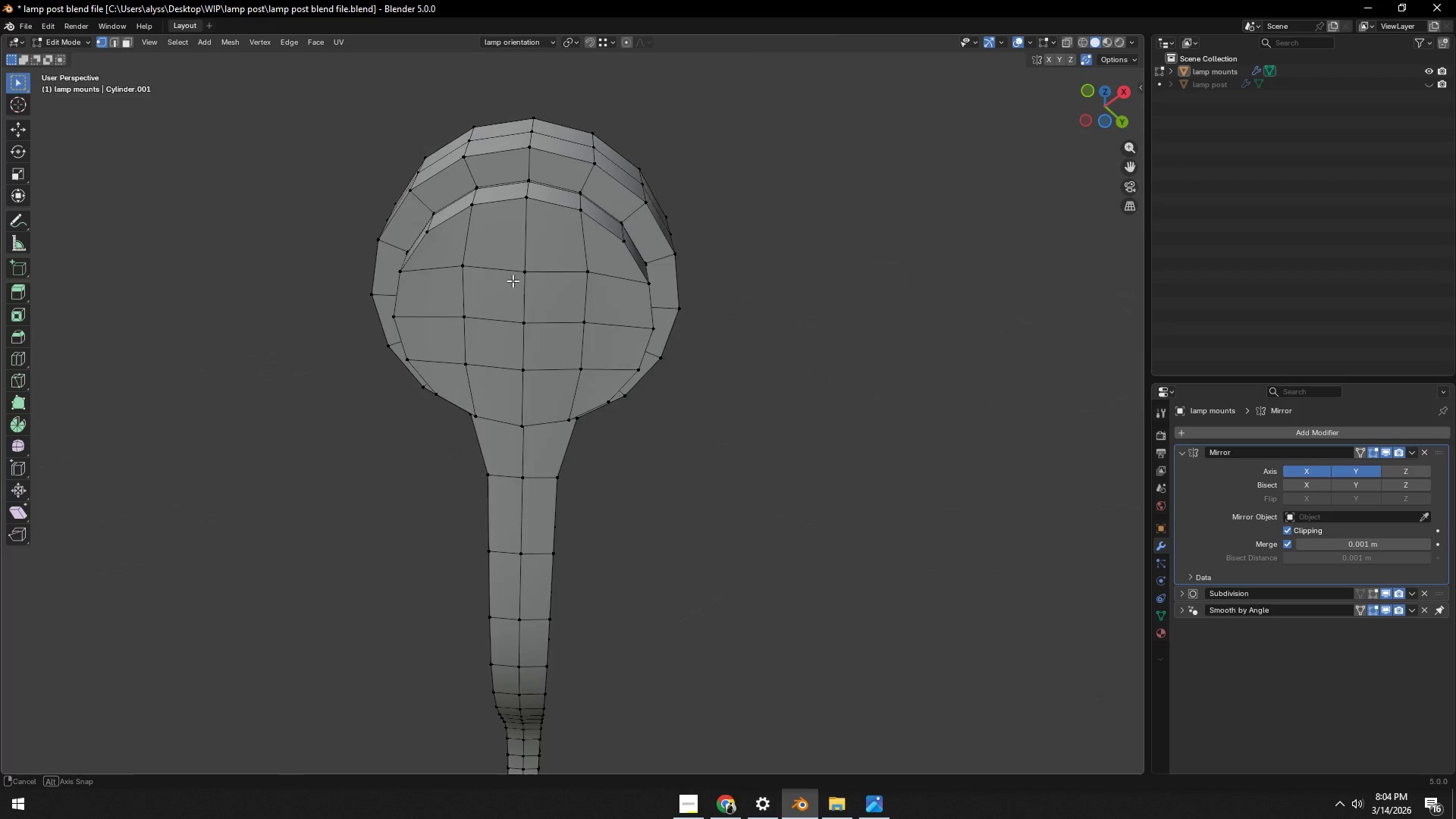 
left_click([526, 314])
 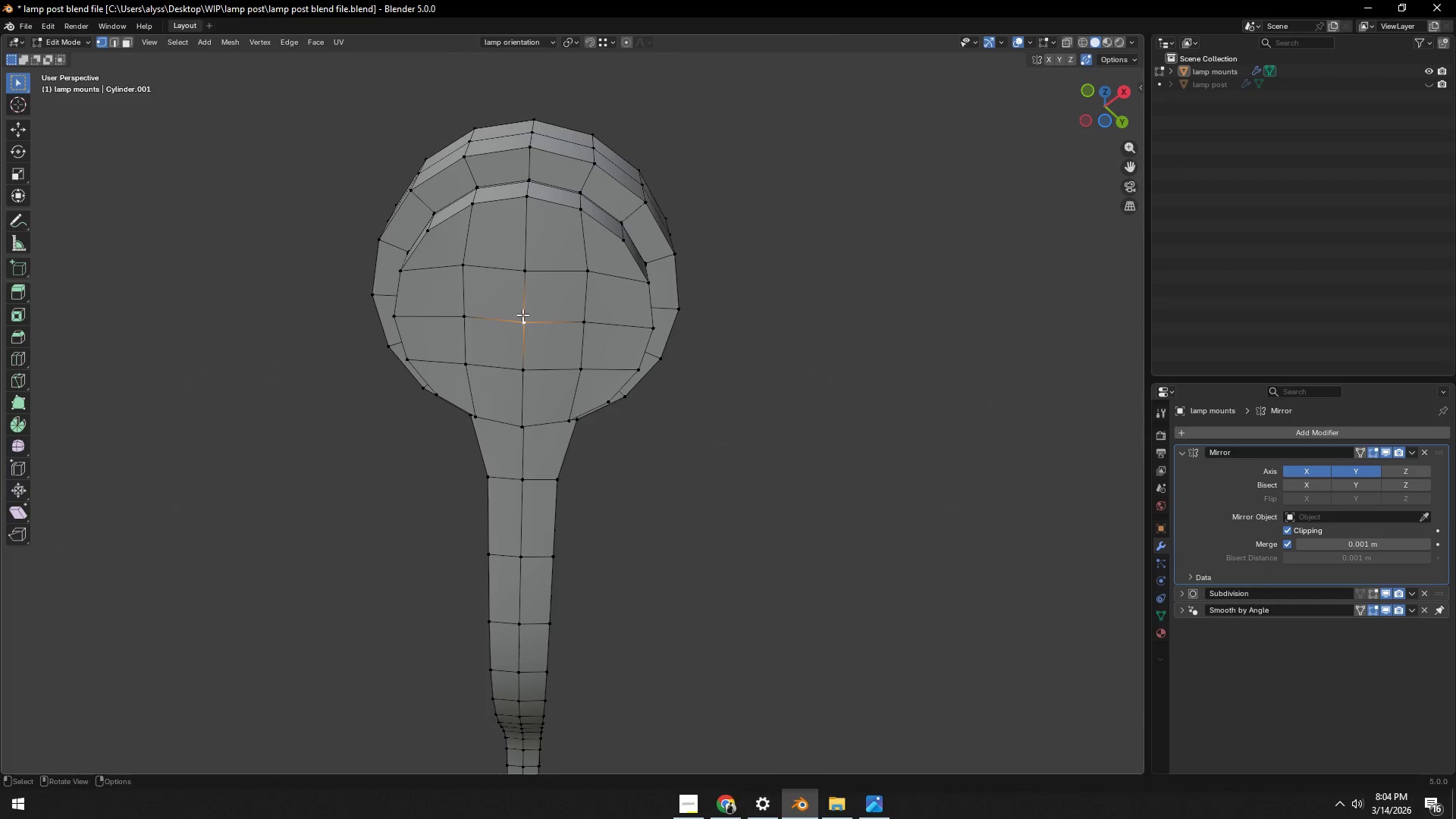 
key(Control+NumpadAdd)
 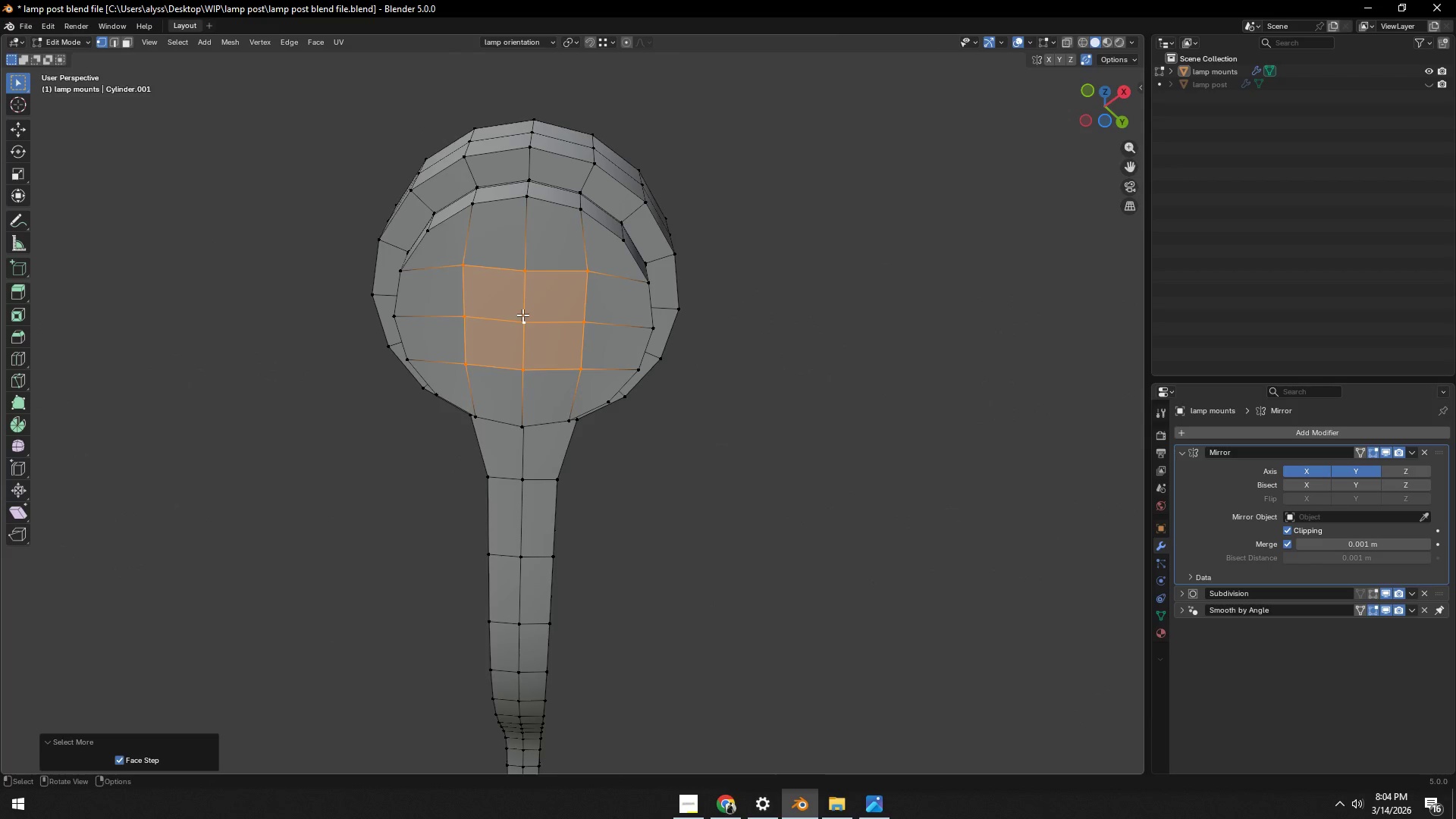 
key(X)
 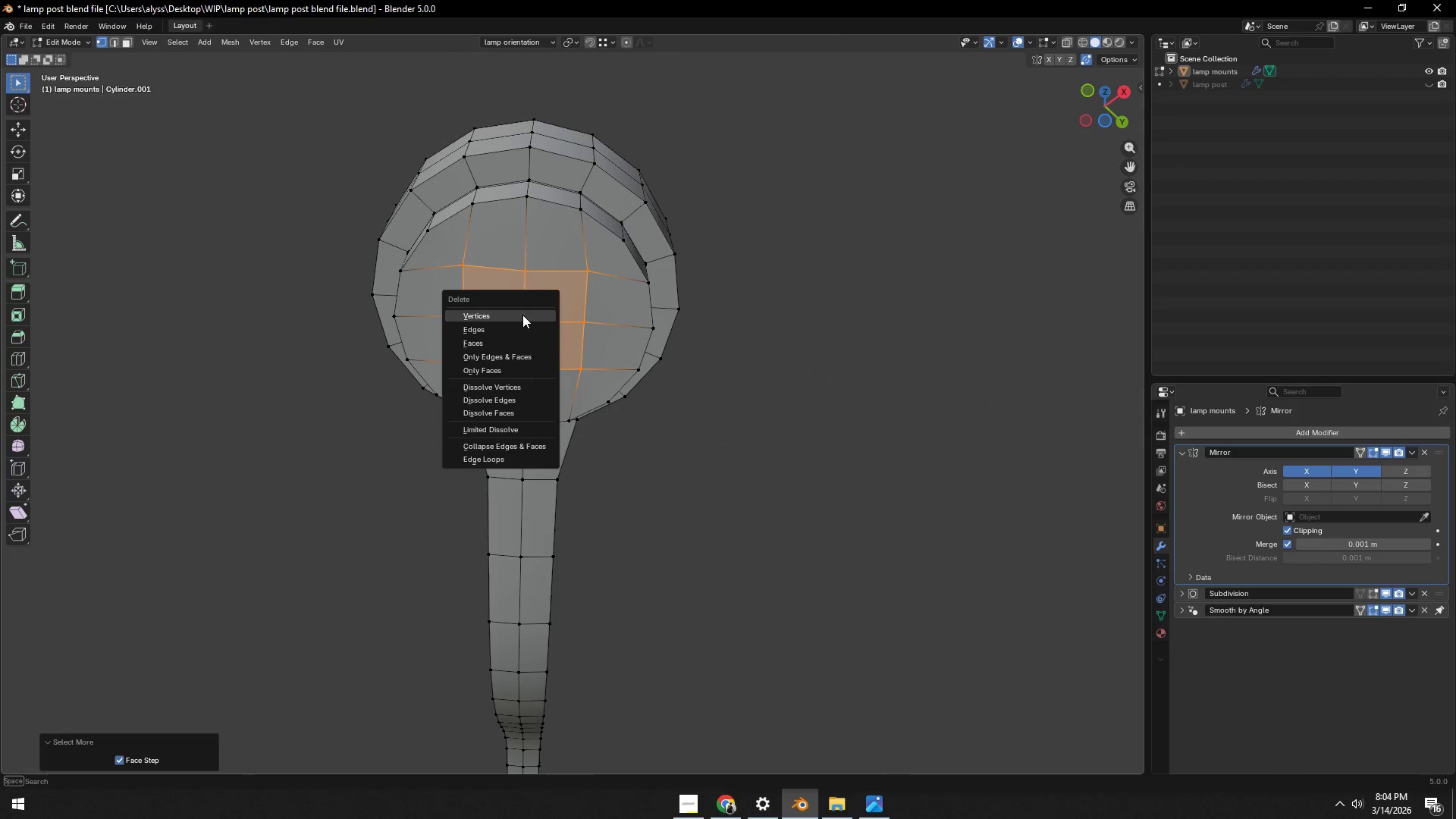 
left_click([522, 315])
 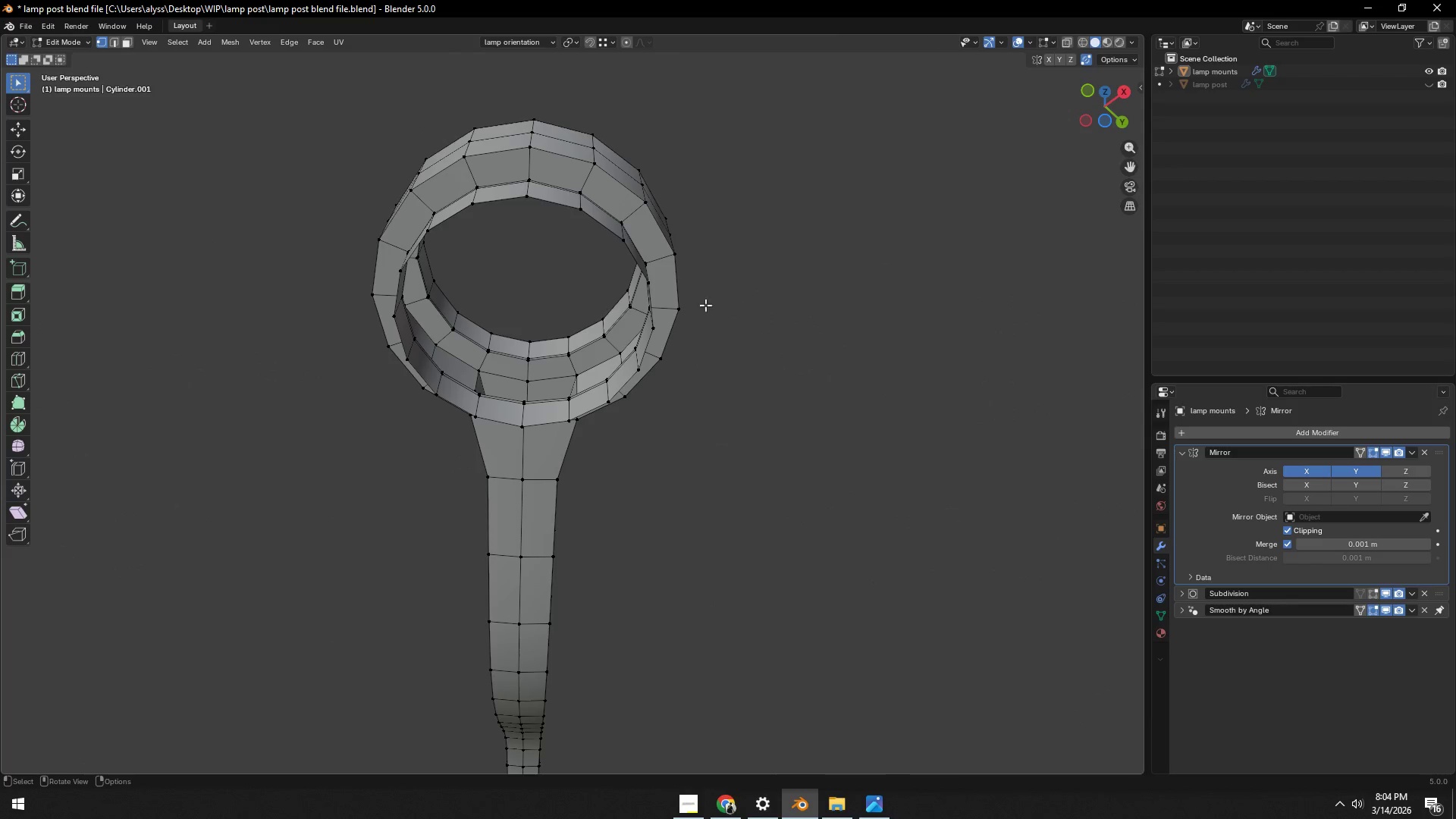 
double_click([819, 303])
 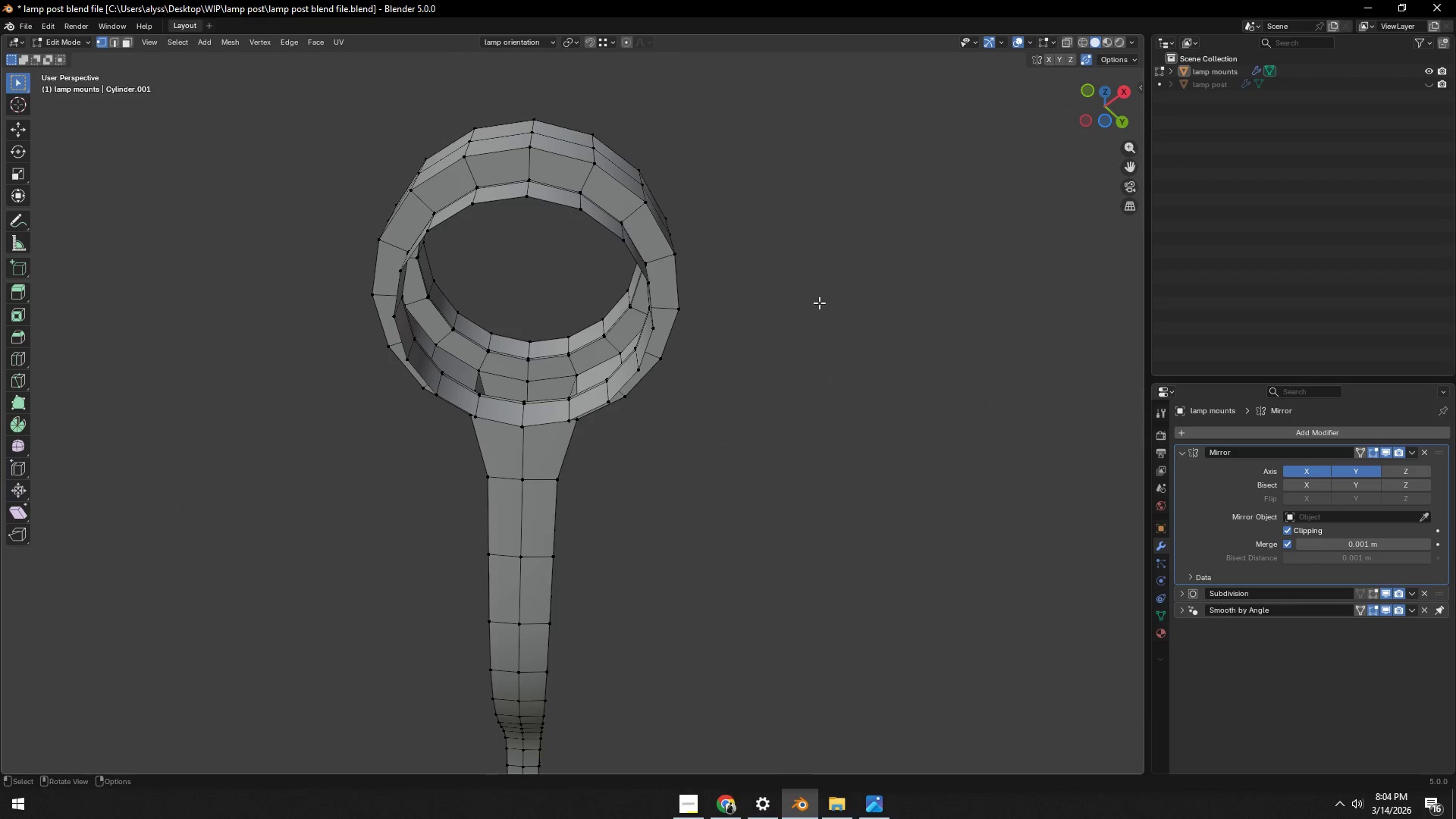 
key(Control+ControlLeft)
 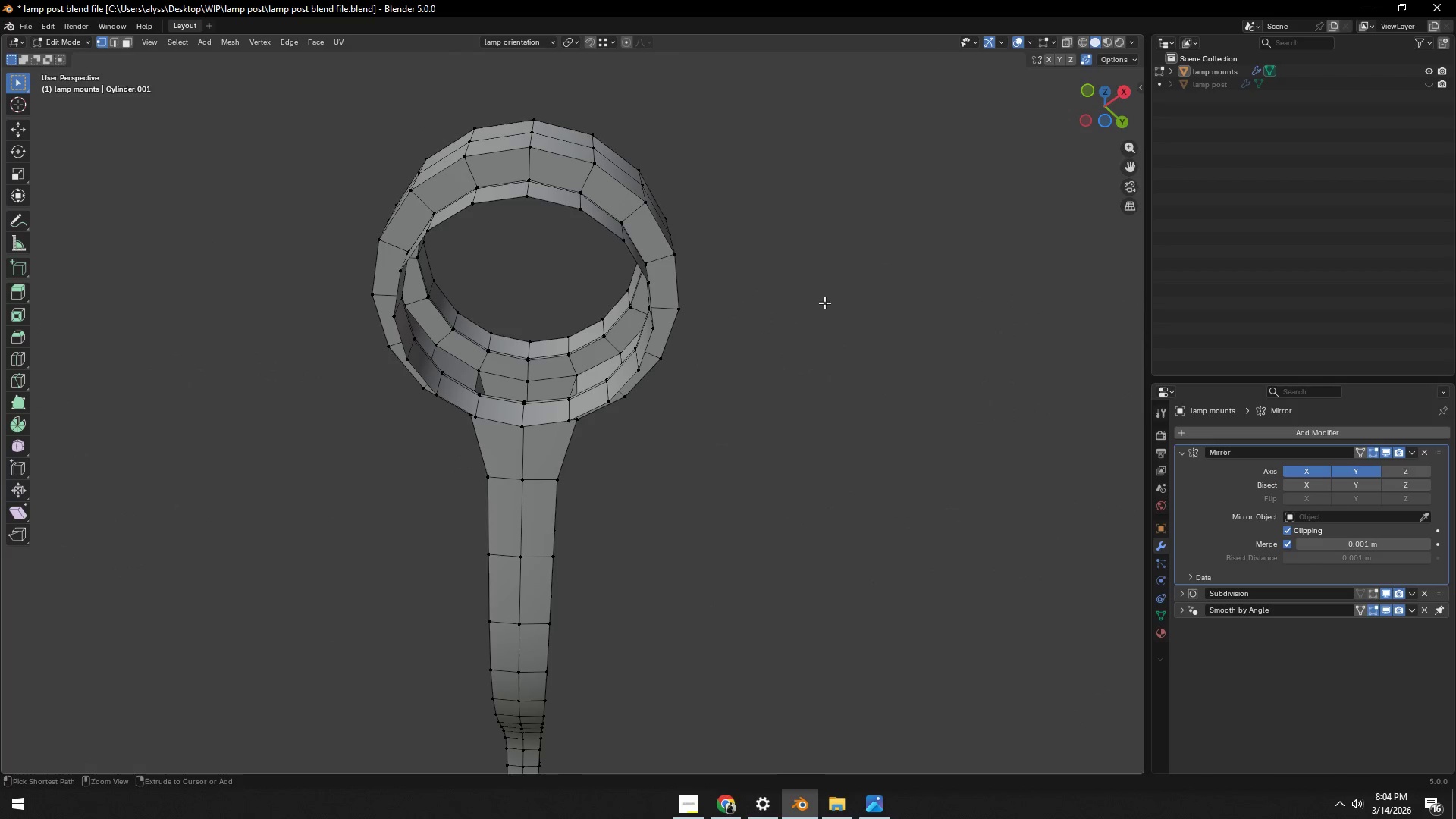 
key(Control+S)
 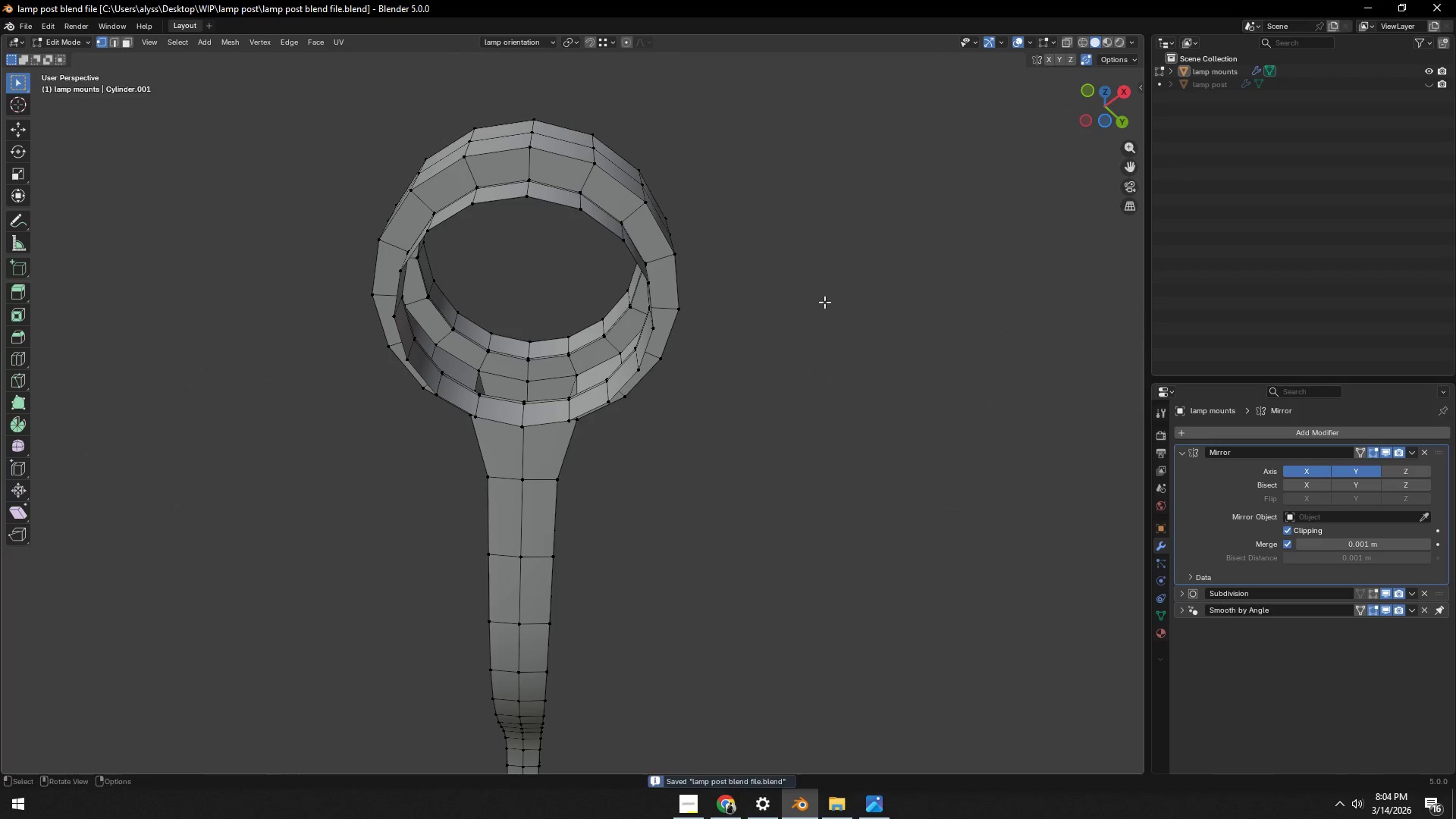 
scroll: coordinate [824, 305], scroll_direction: down, amount: 2.0
 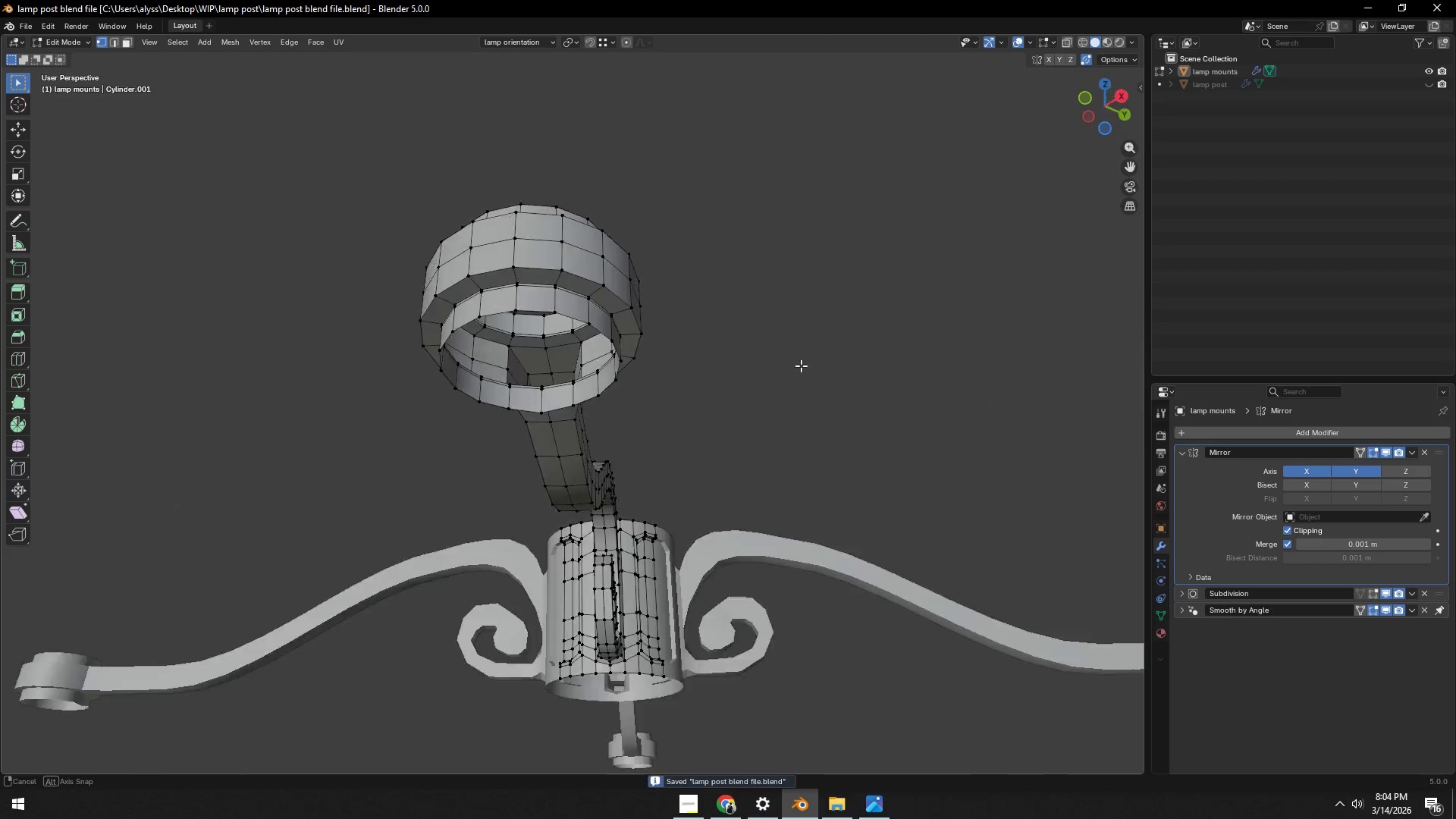 
key(Tab)
 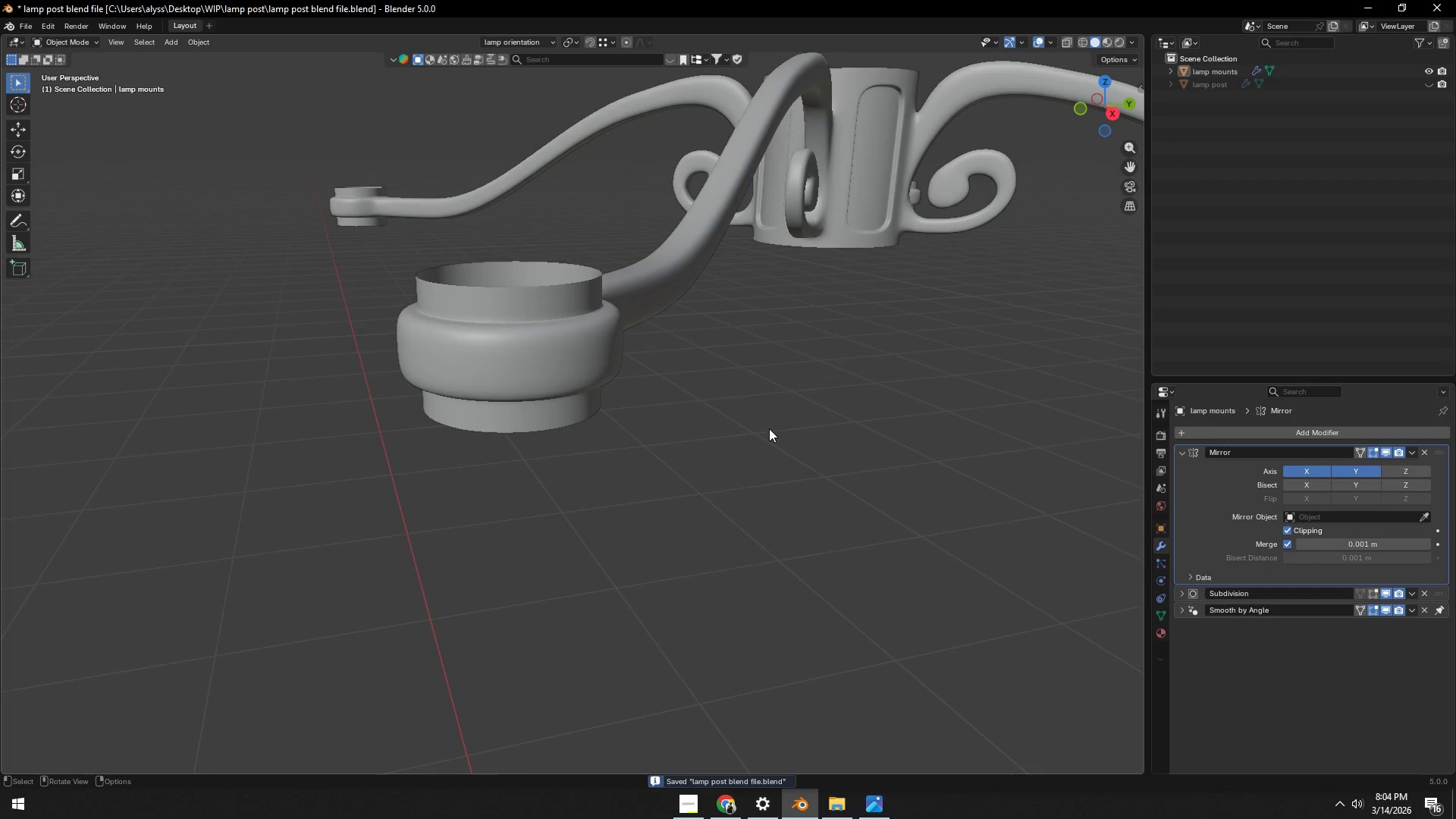 
key(Control+ControlLeft)
 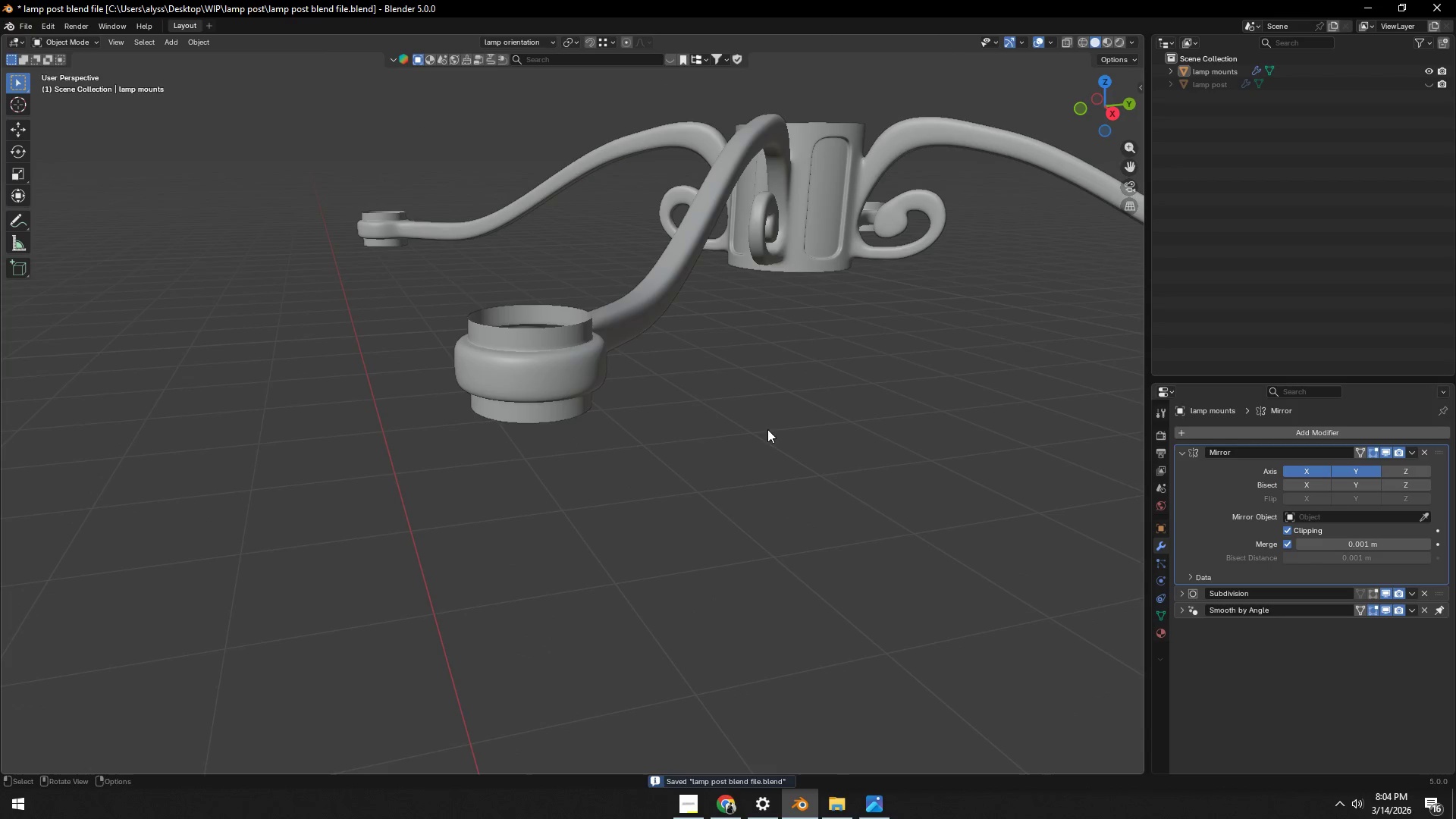 
scroll: coordinate [769, 429], scroll_direction: down, amount: 2.0
 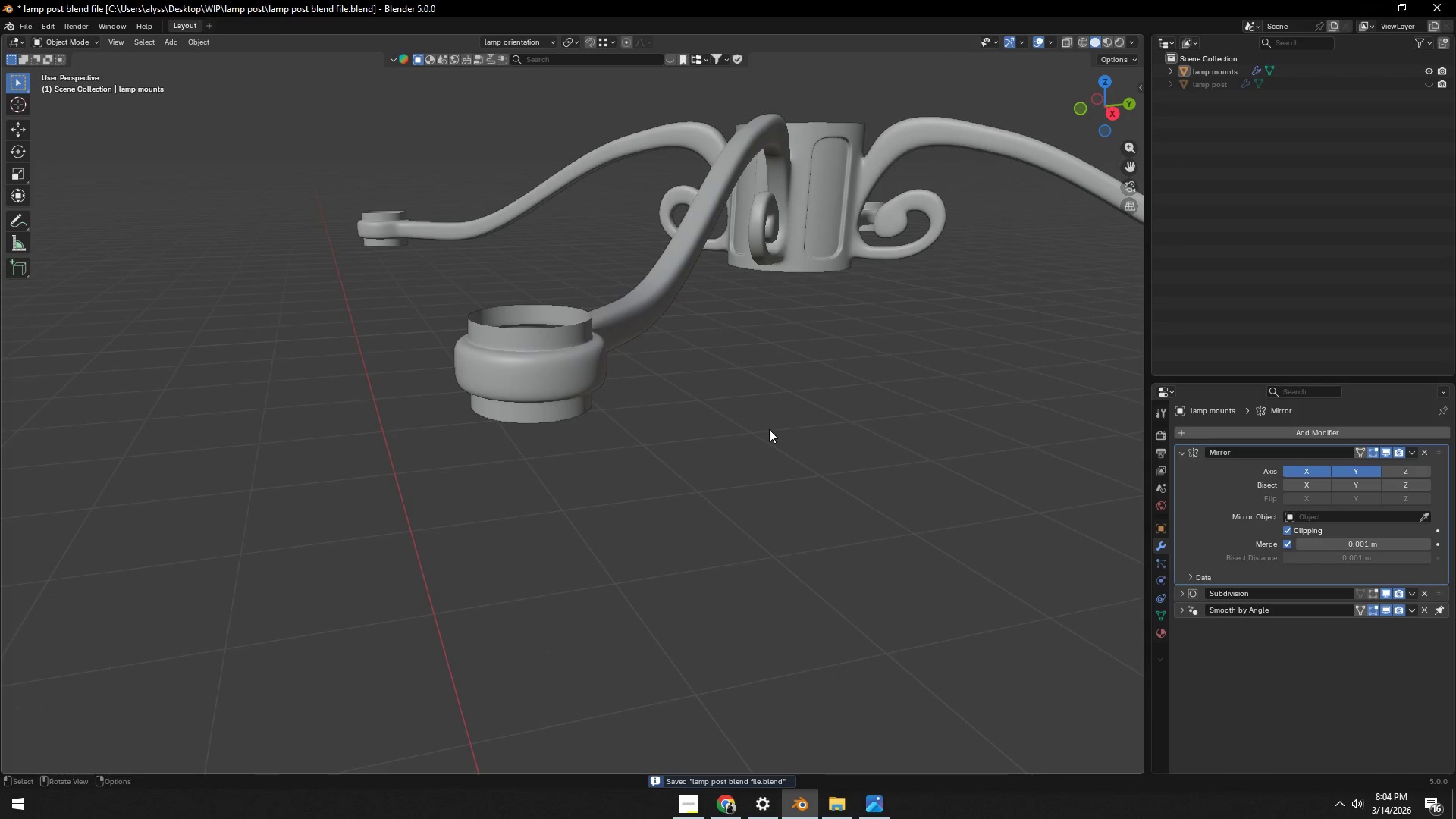 
key(Control+S)
 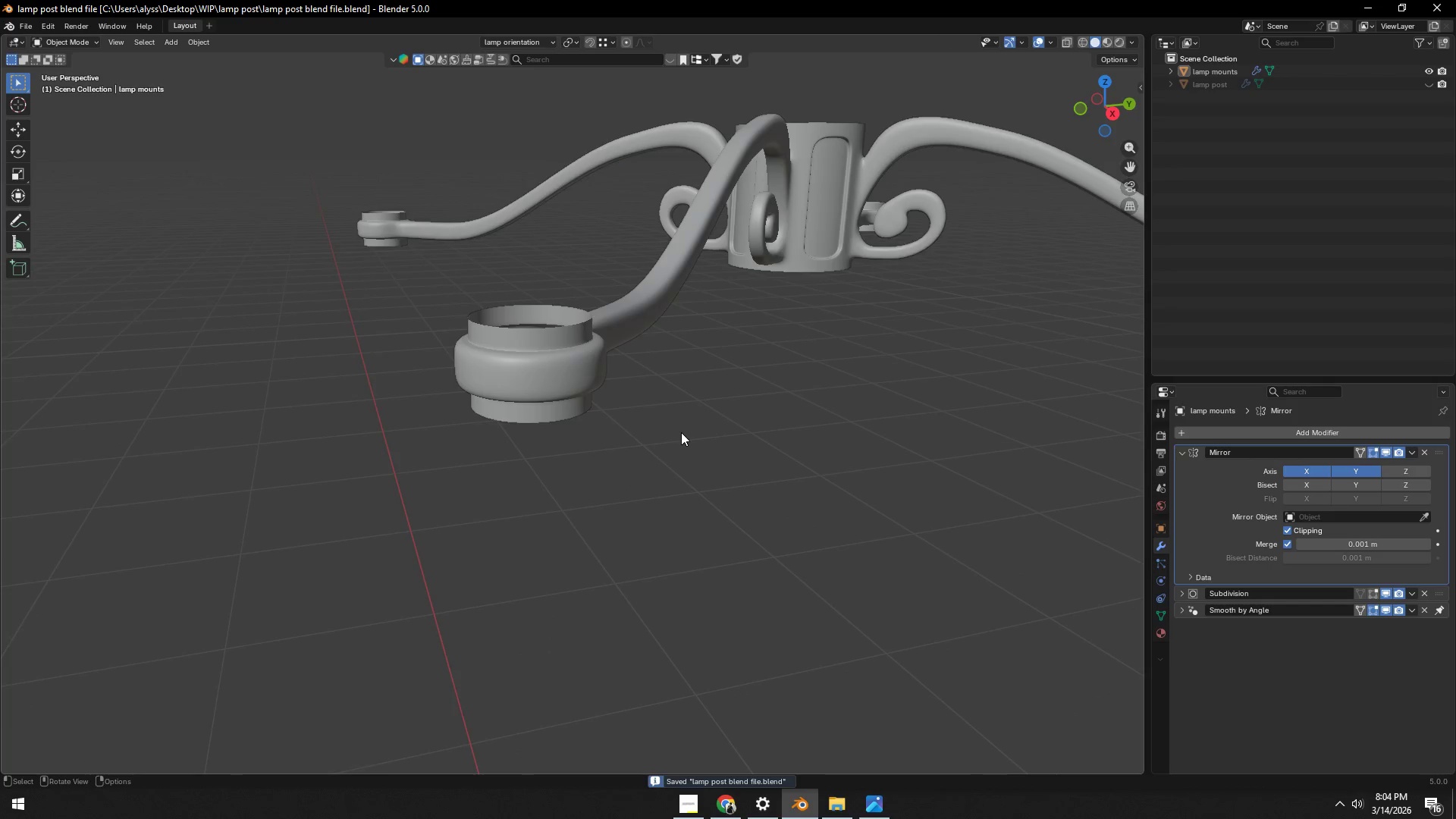 
left_click([679, 432])
 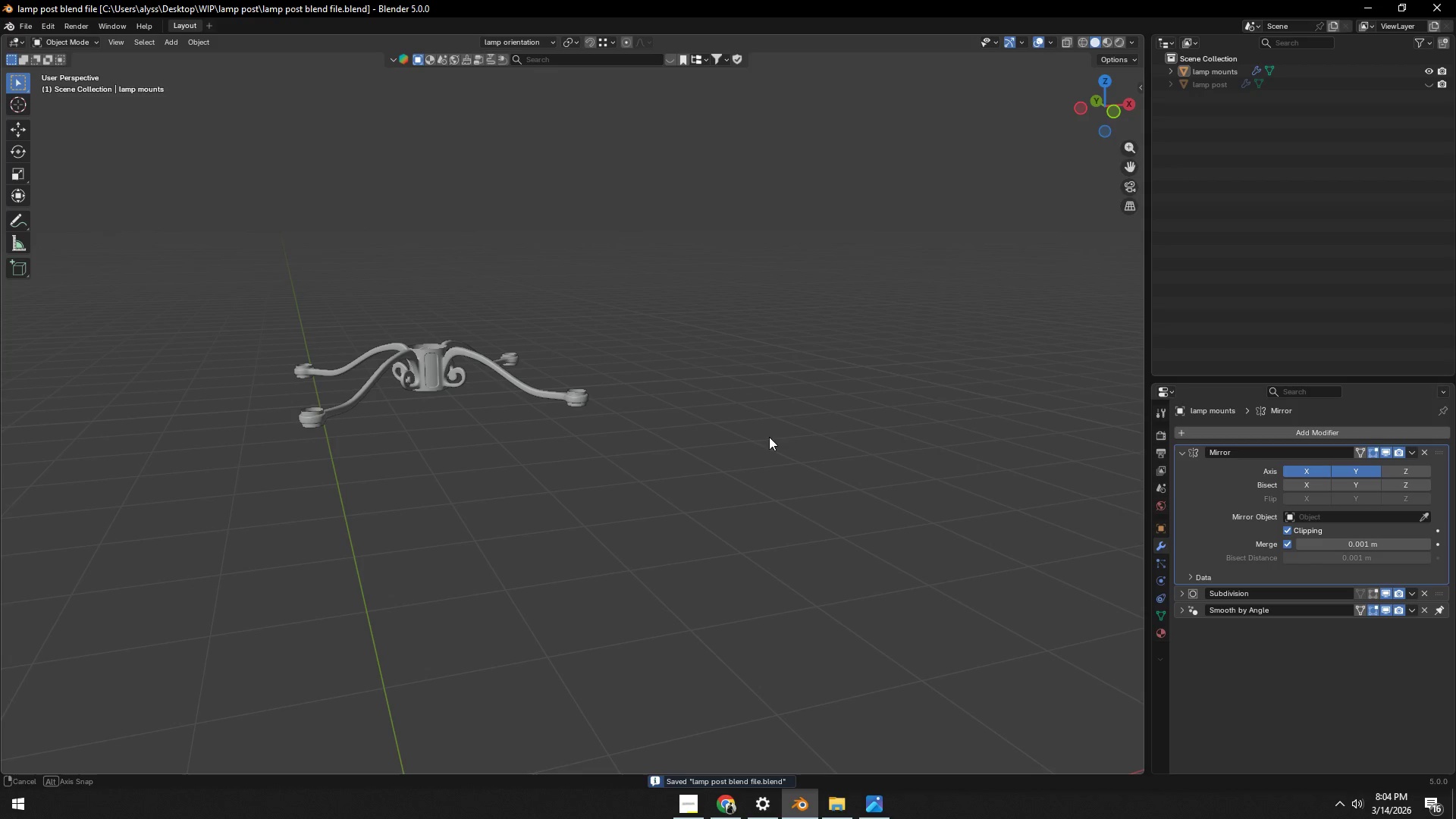 
scroll: coordinate [679, 432], scroll_direction: down, amount: 10.0
 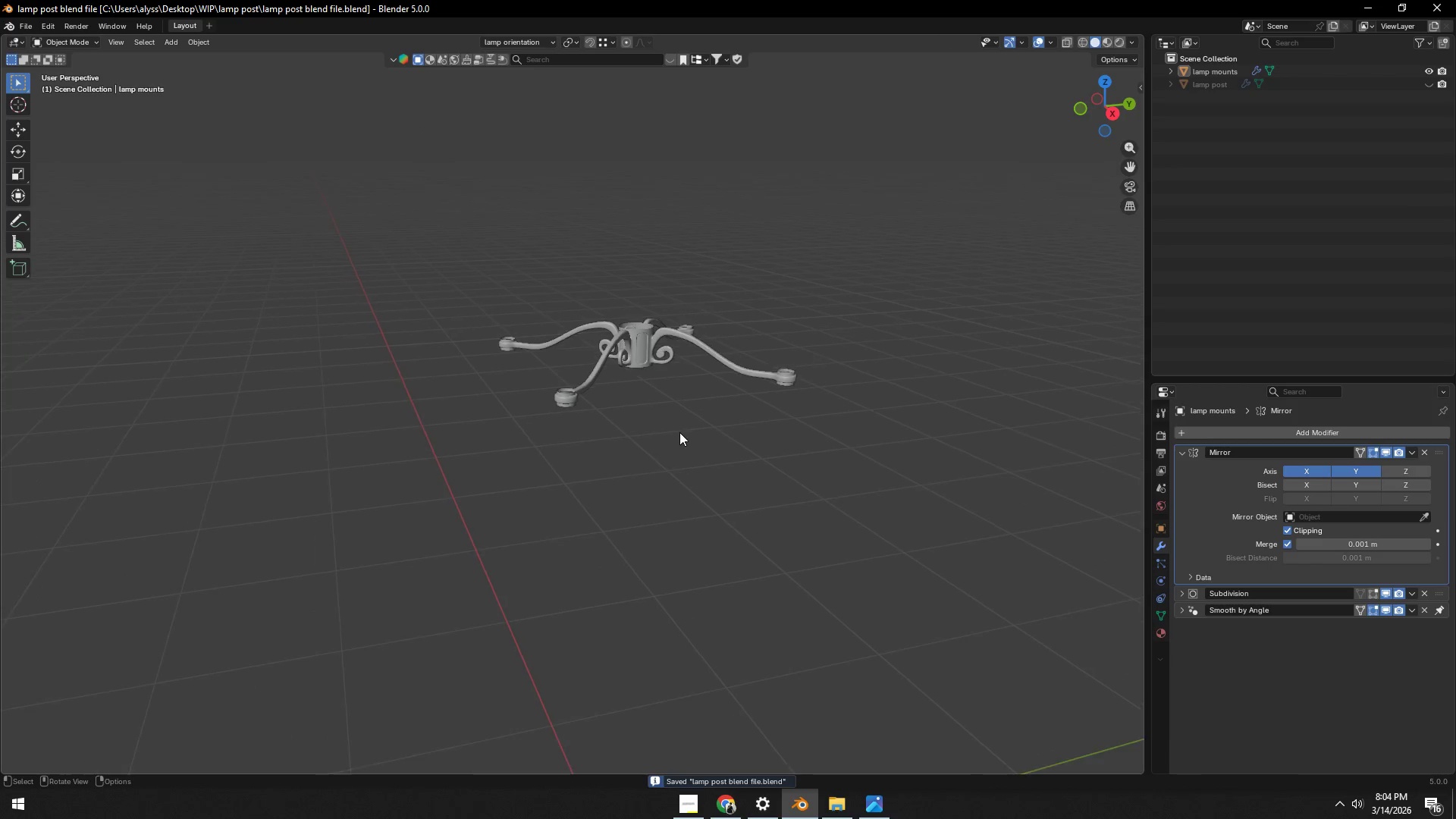 
key(Alt+AltLeft)
 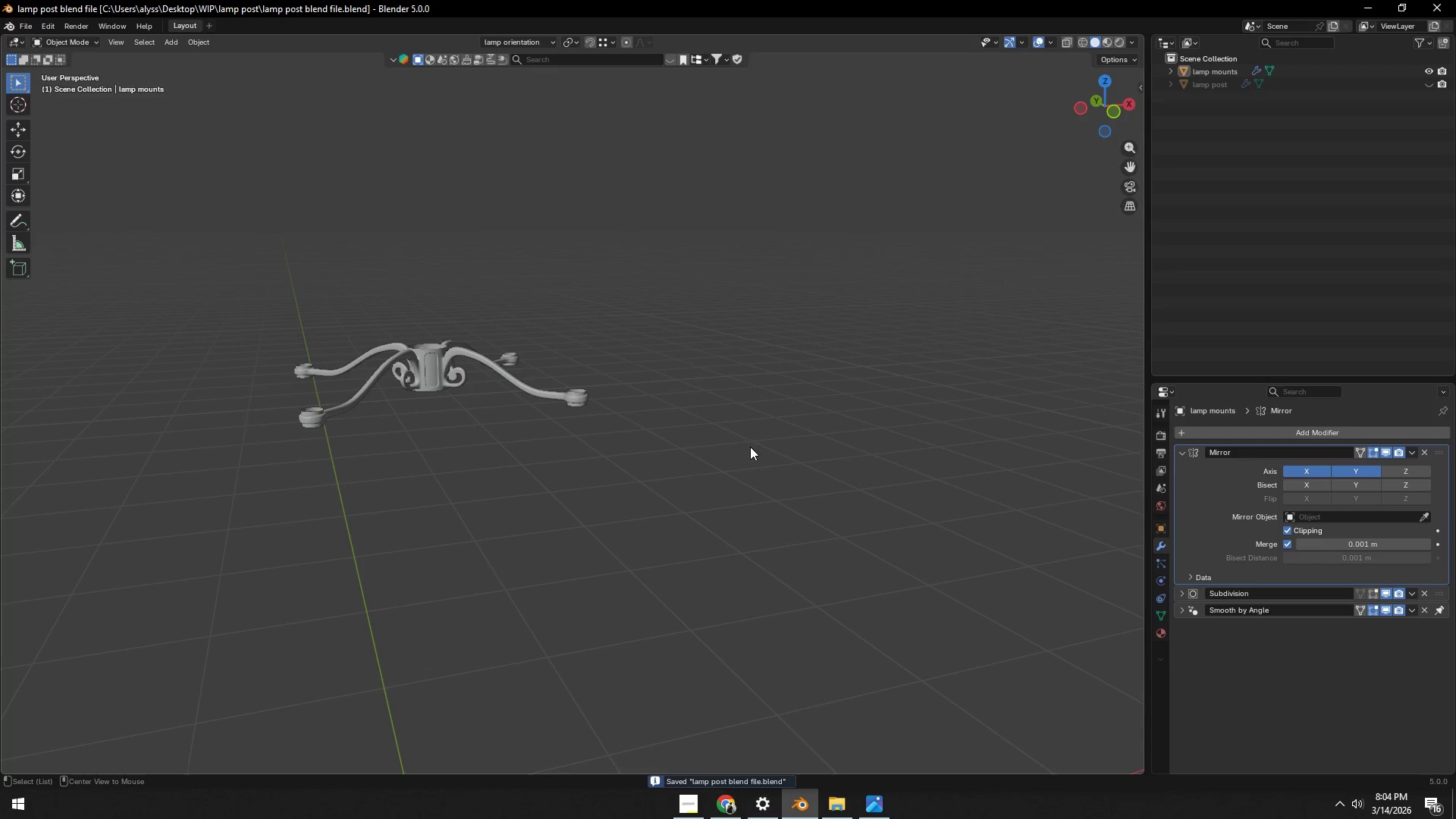 
key(Alt+Tab)
 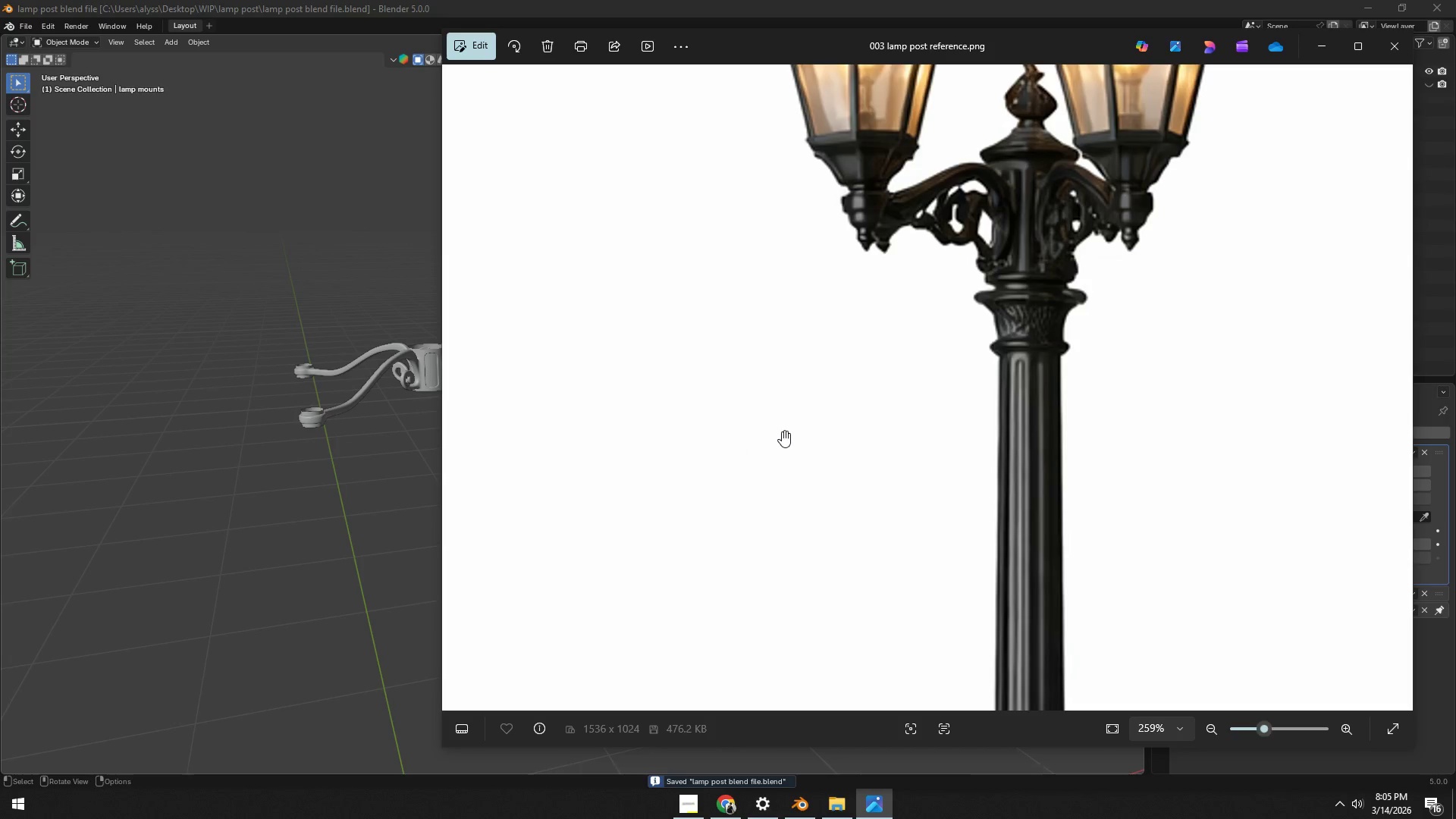 
key(Alt+AltLeft)
 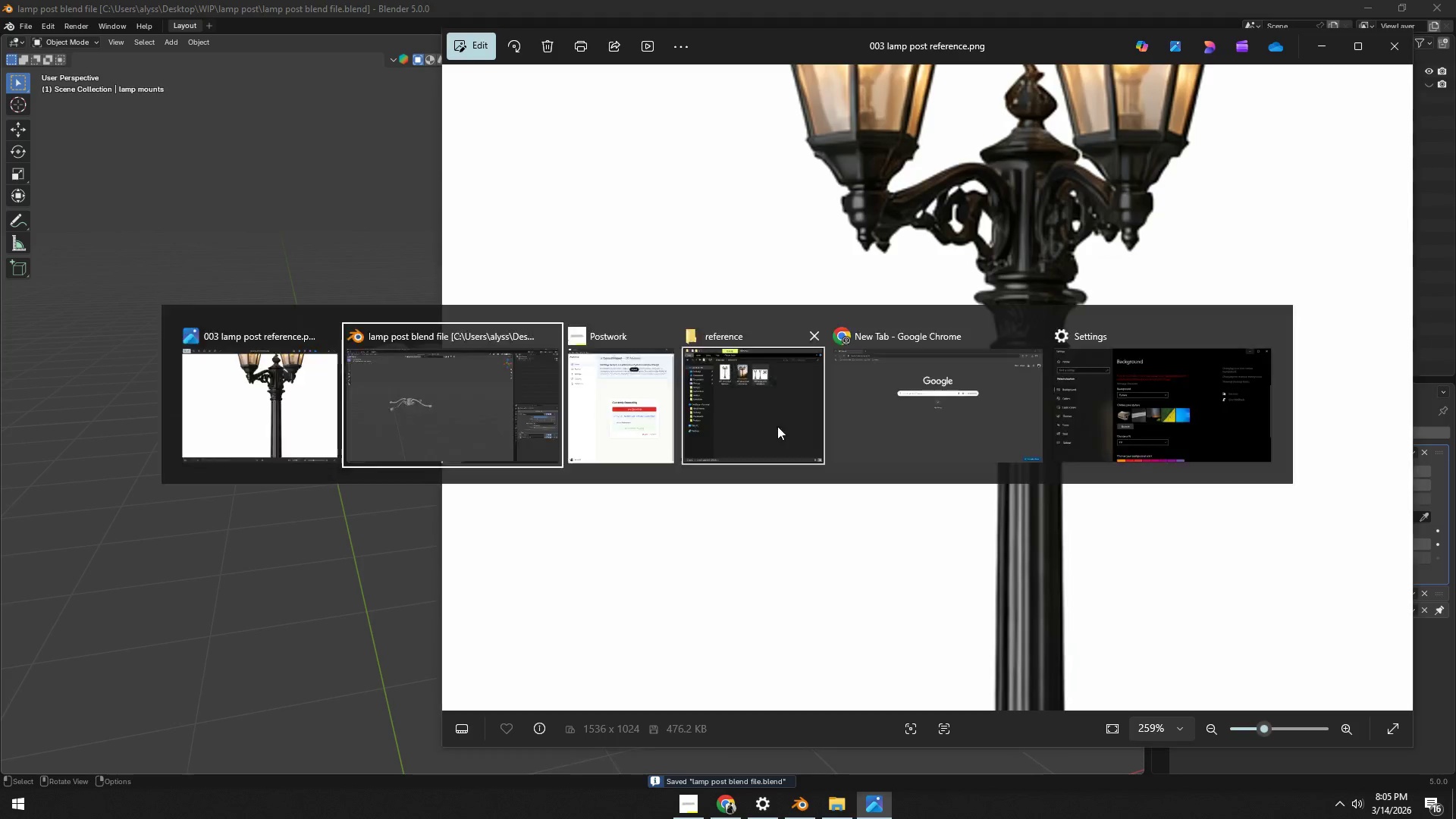 
key(Alt+Tab)
 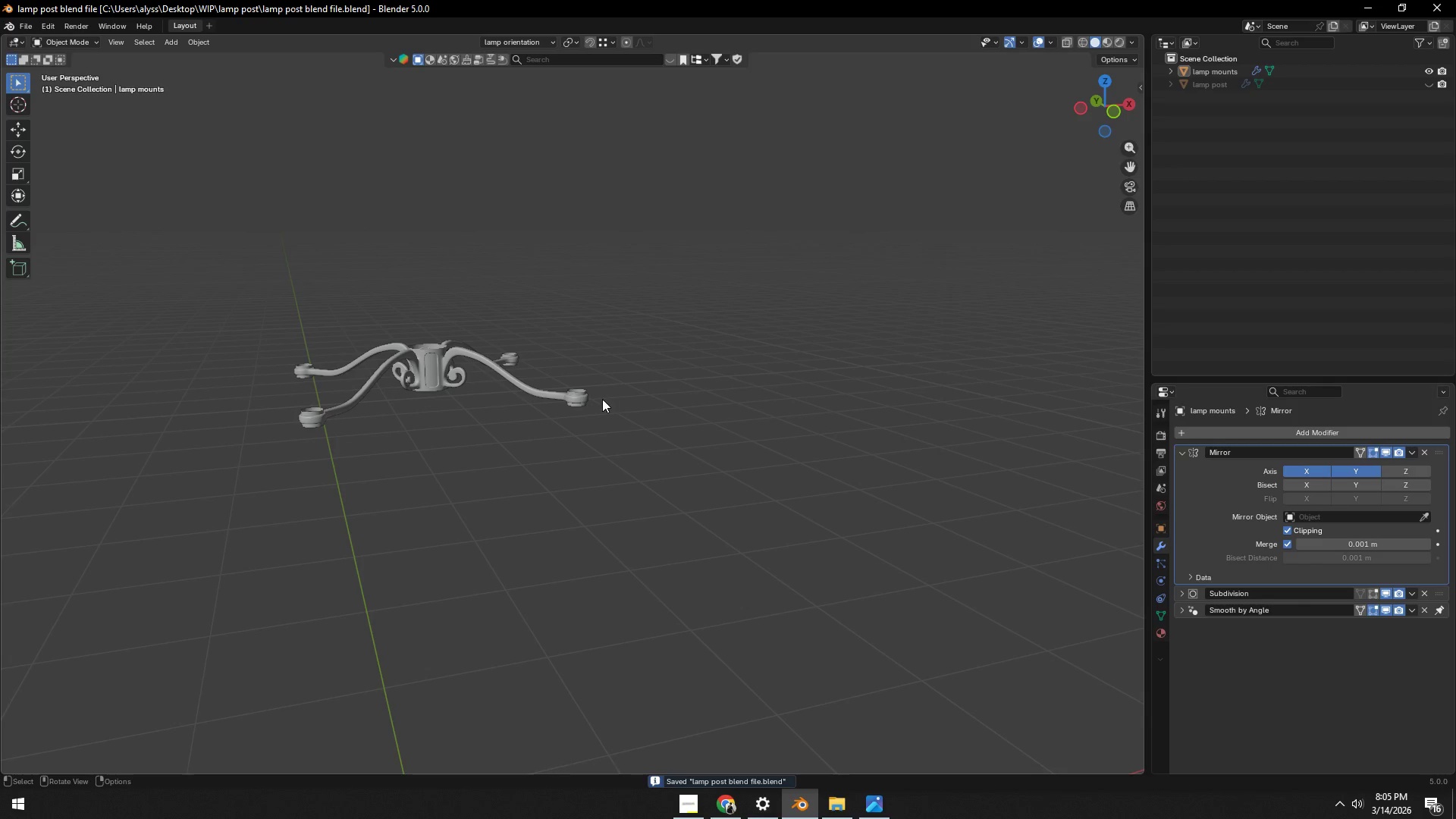 
key(Alt+AltLeft)
 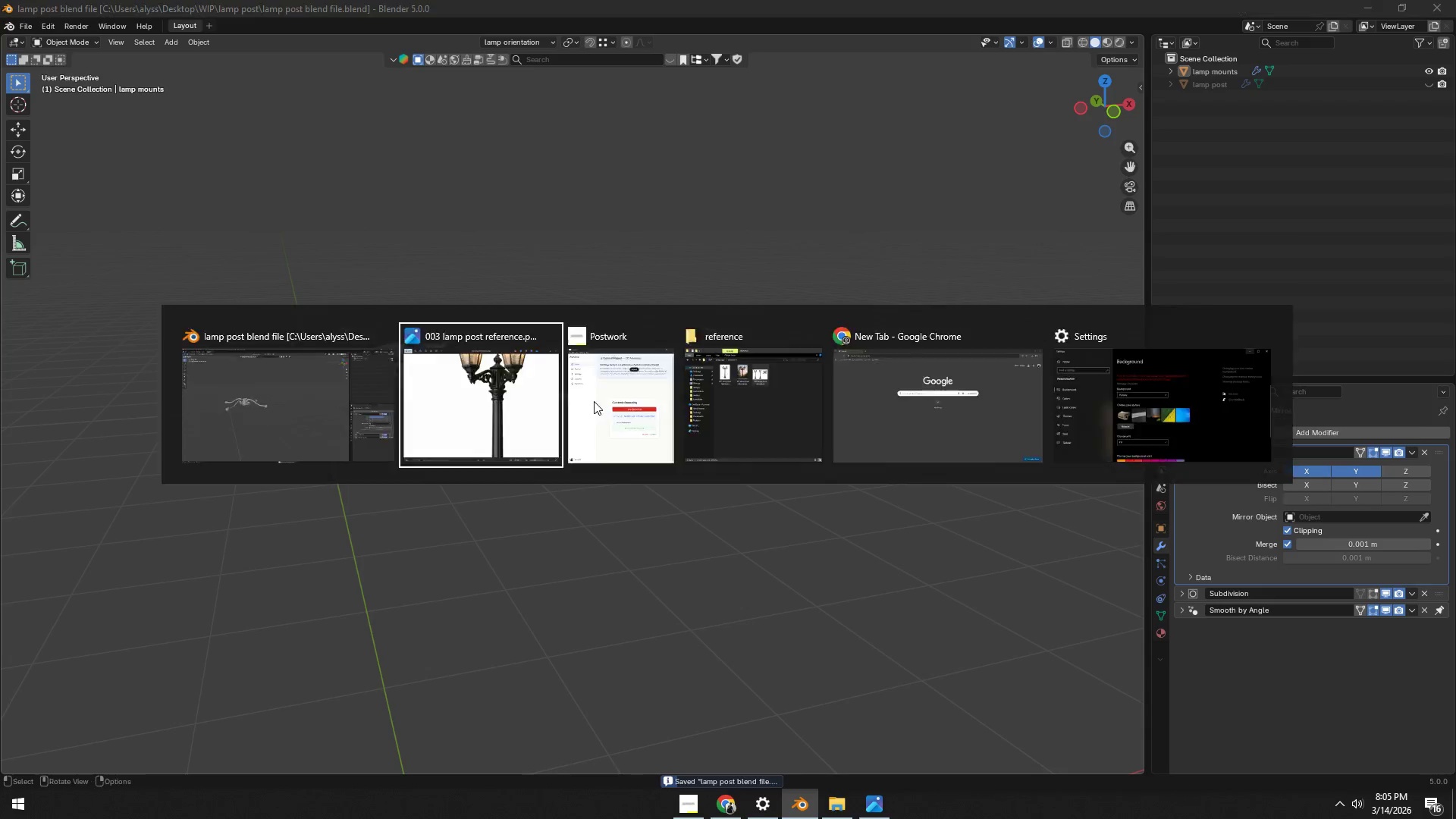 
key(Alt+Tab)
 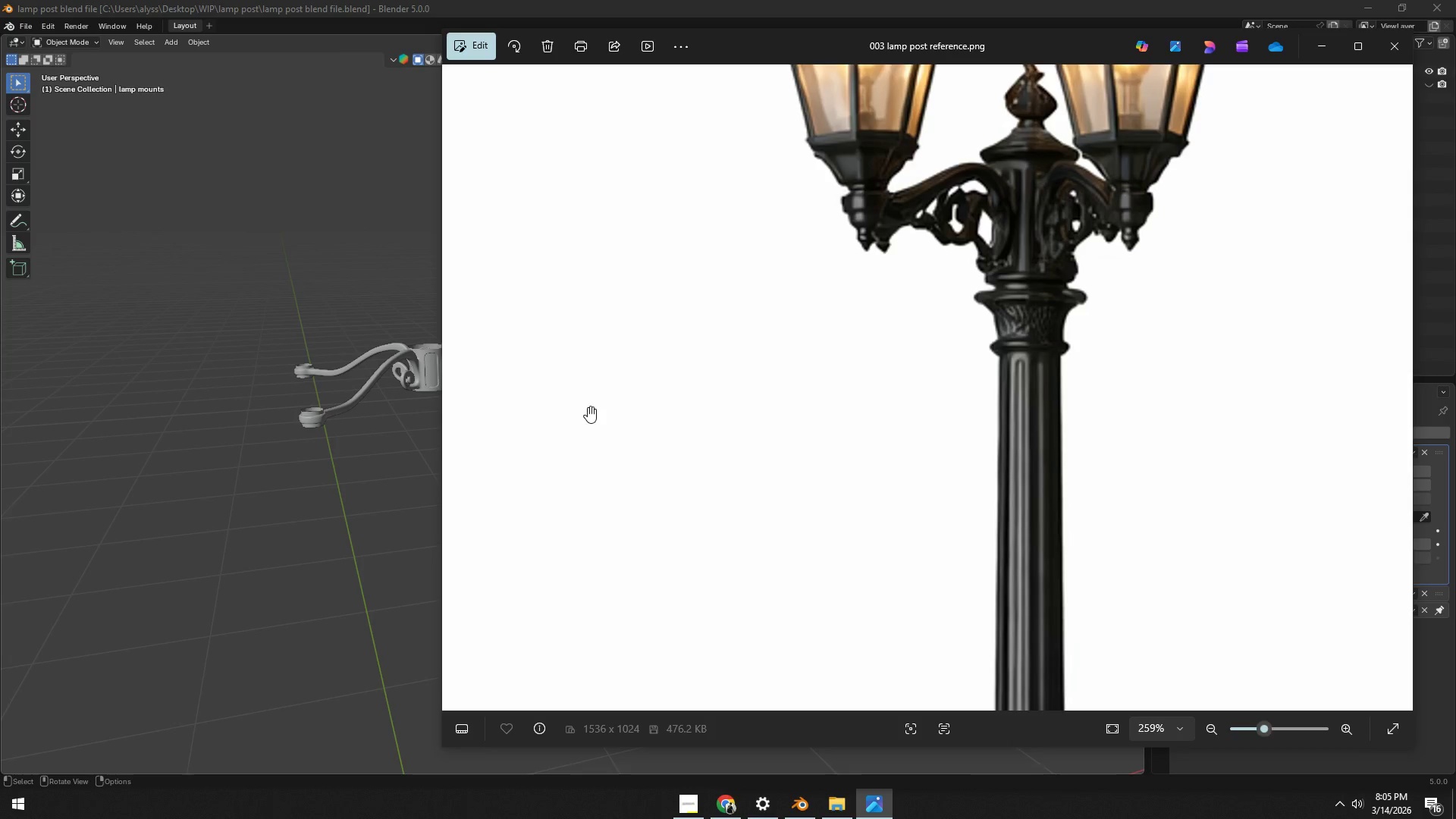 
key(Alt+AltLeft)
 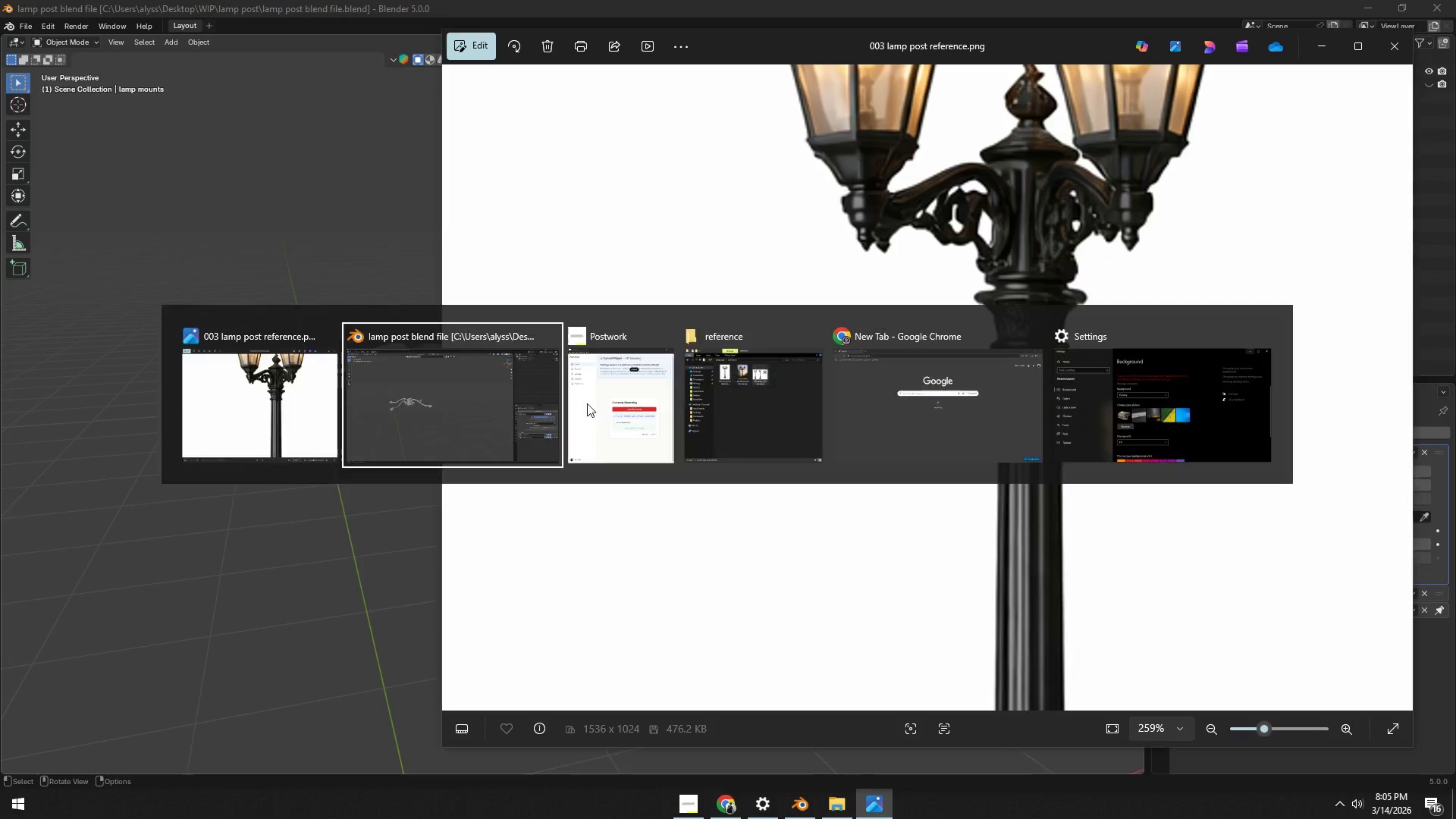 
key(Alt+Tab)
 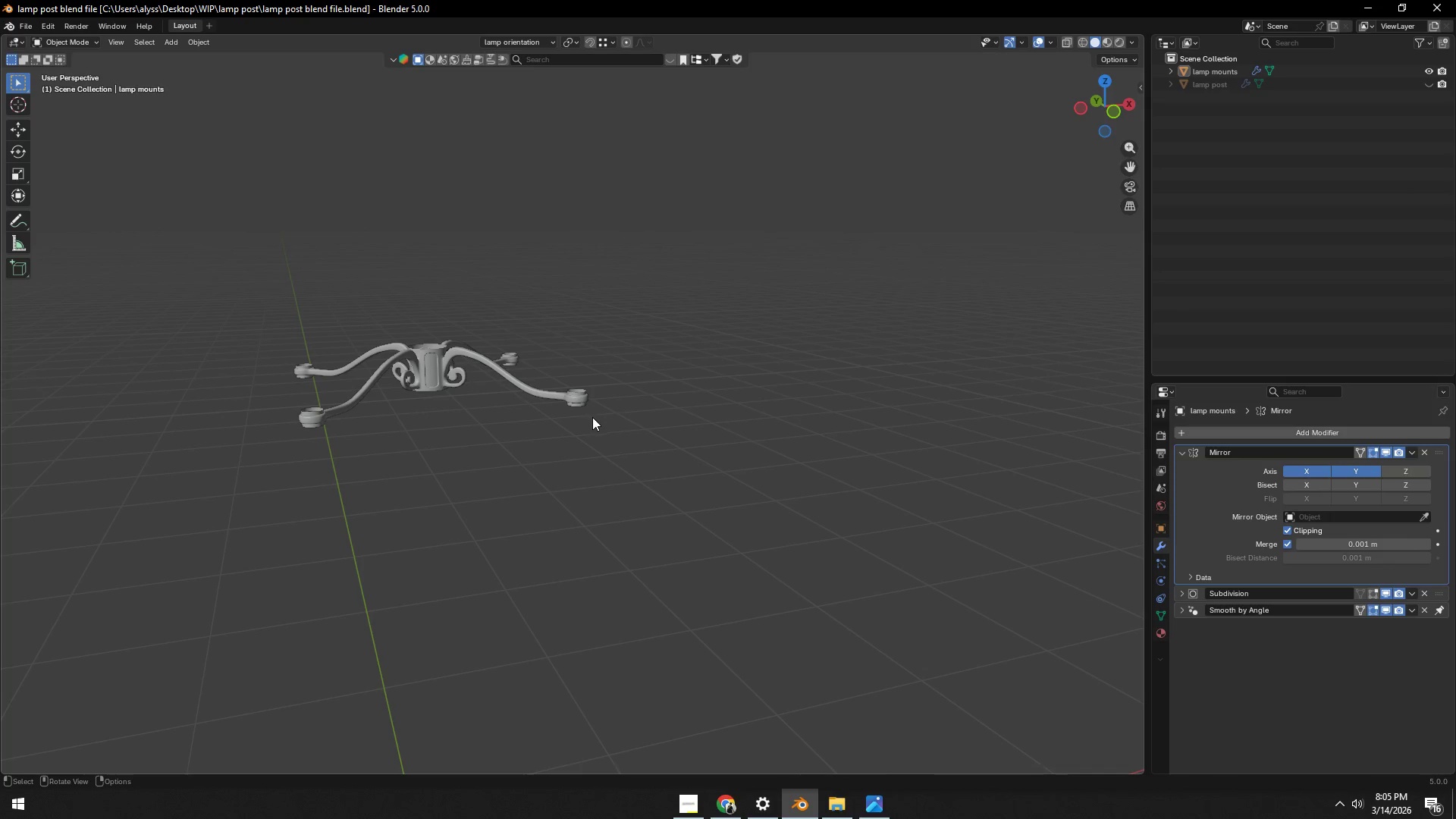 
scroll: coordinate [595, 417], scroll_direction: up, amount: 7.0
 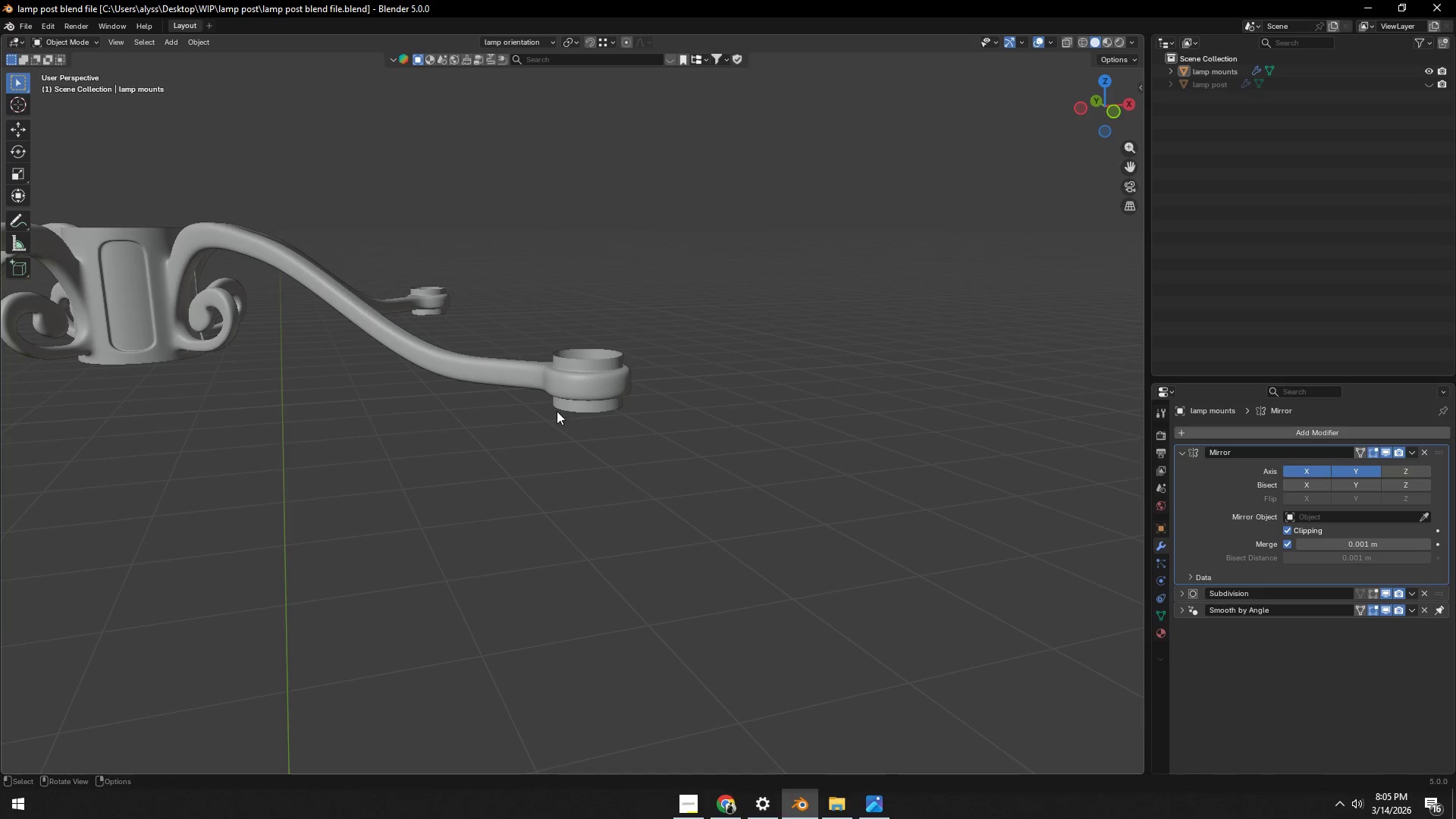 
key(Tab)
 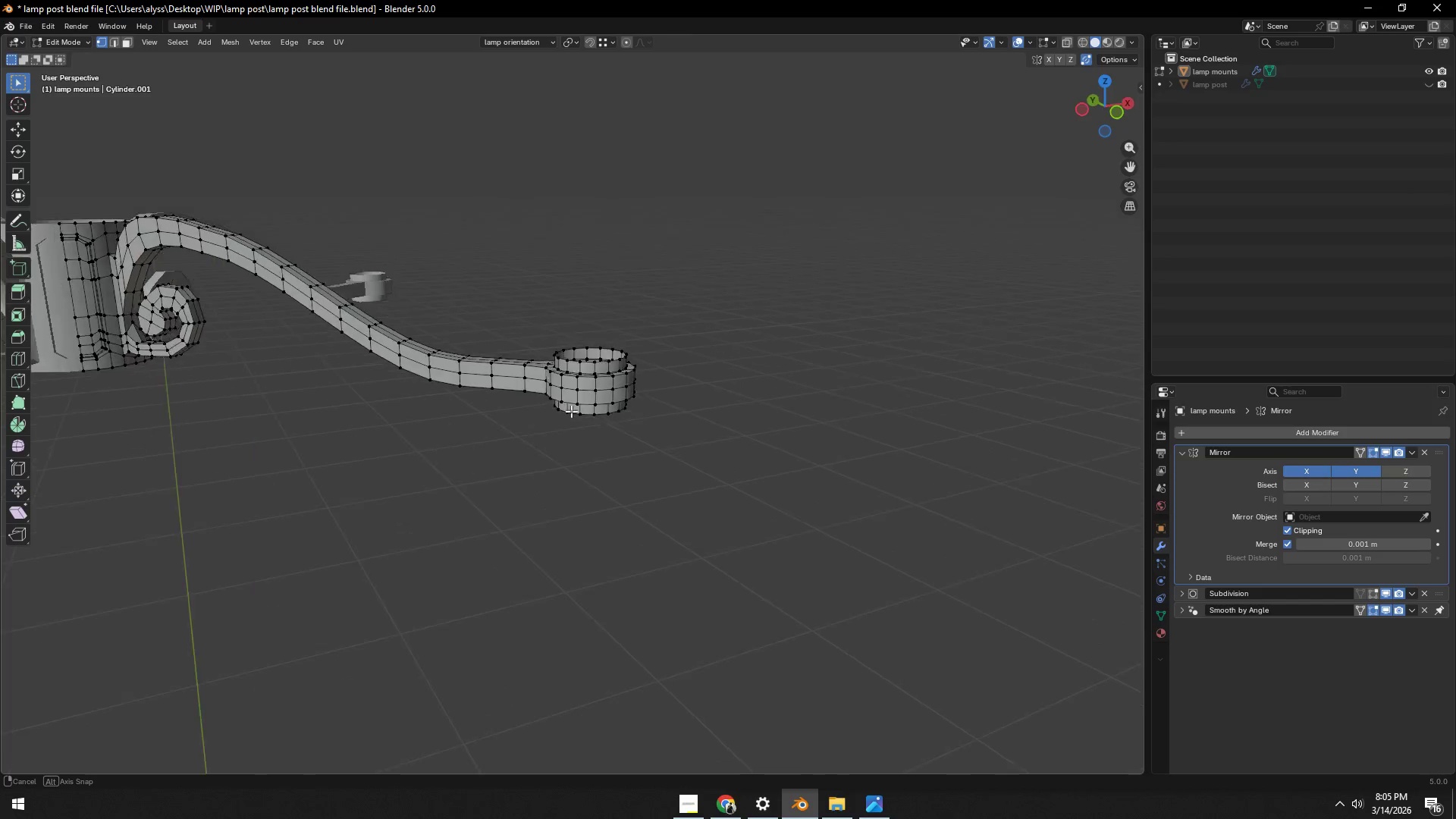 
key(Shift+ShiftLeft)
 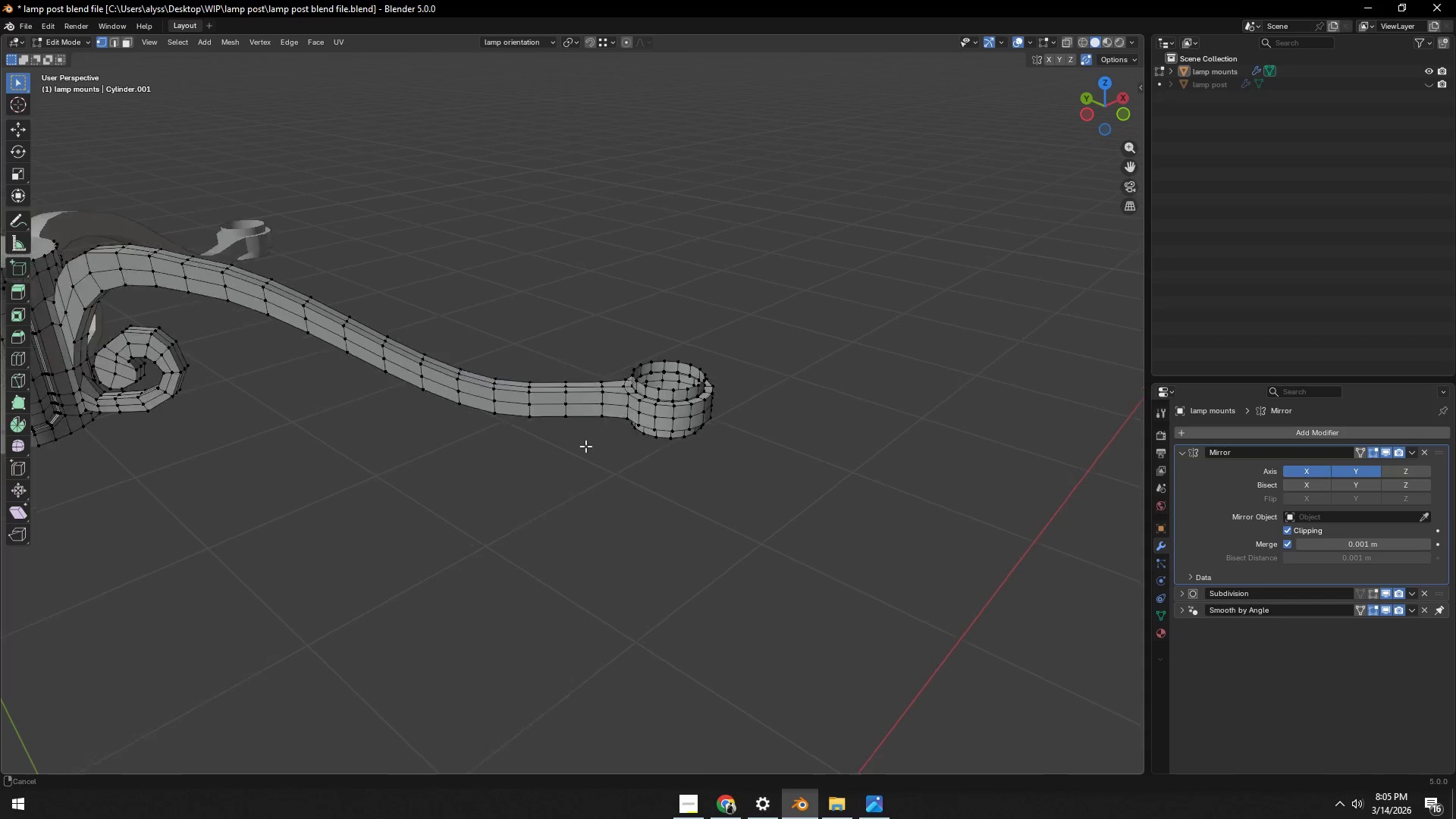 
key(2)
 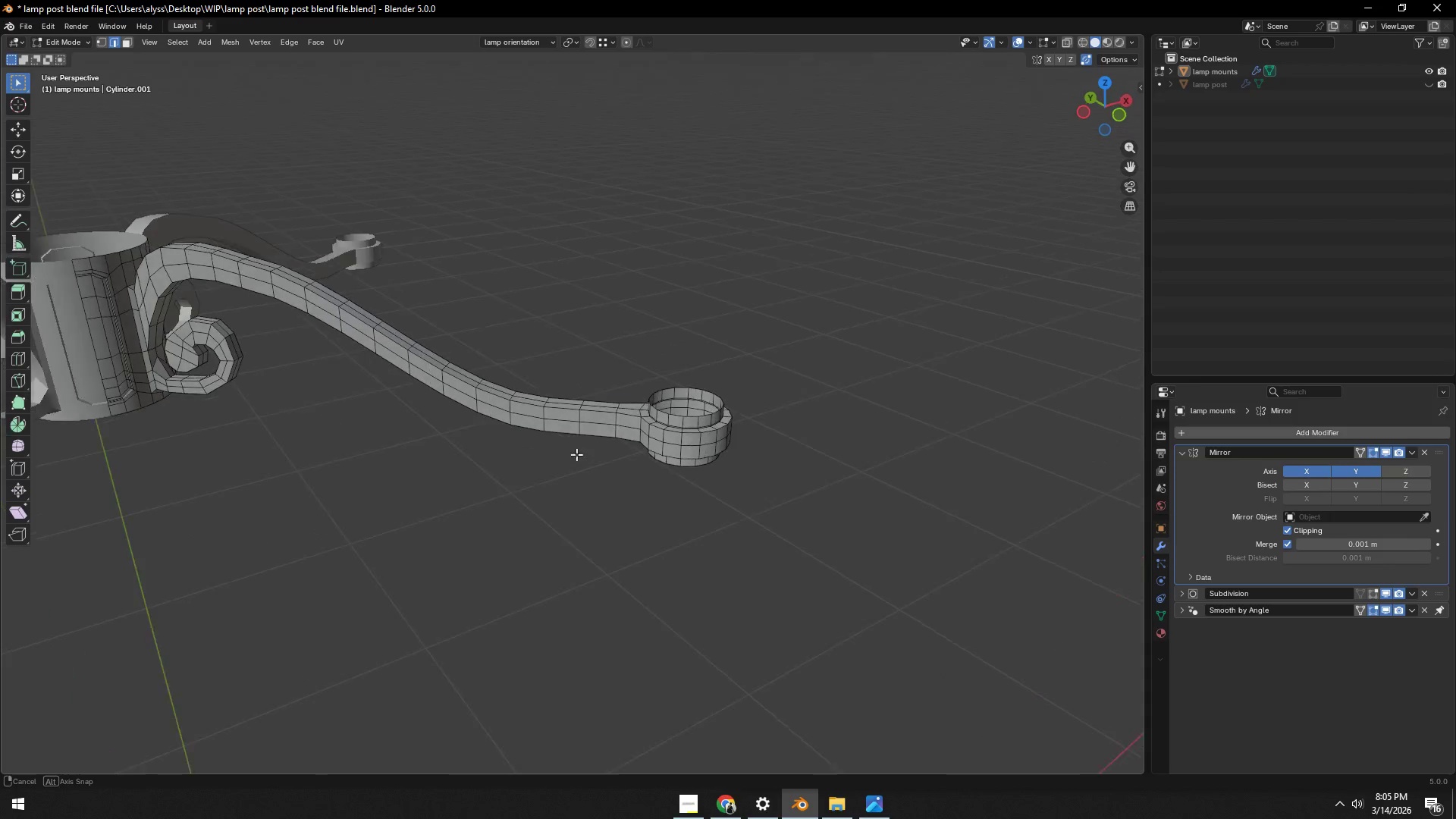 
scroll: coordinate [573, 454], scroll_direction: up, amount: 4.0
 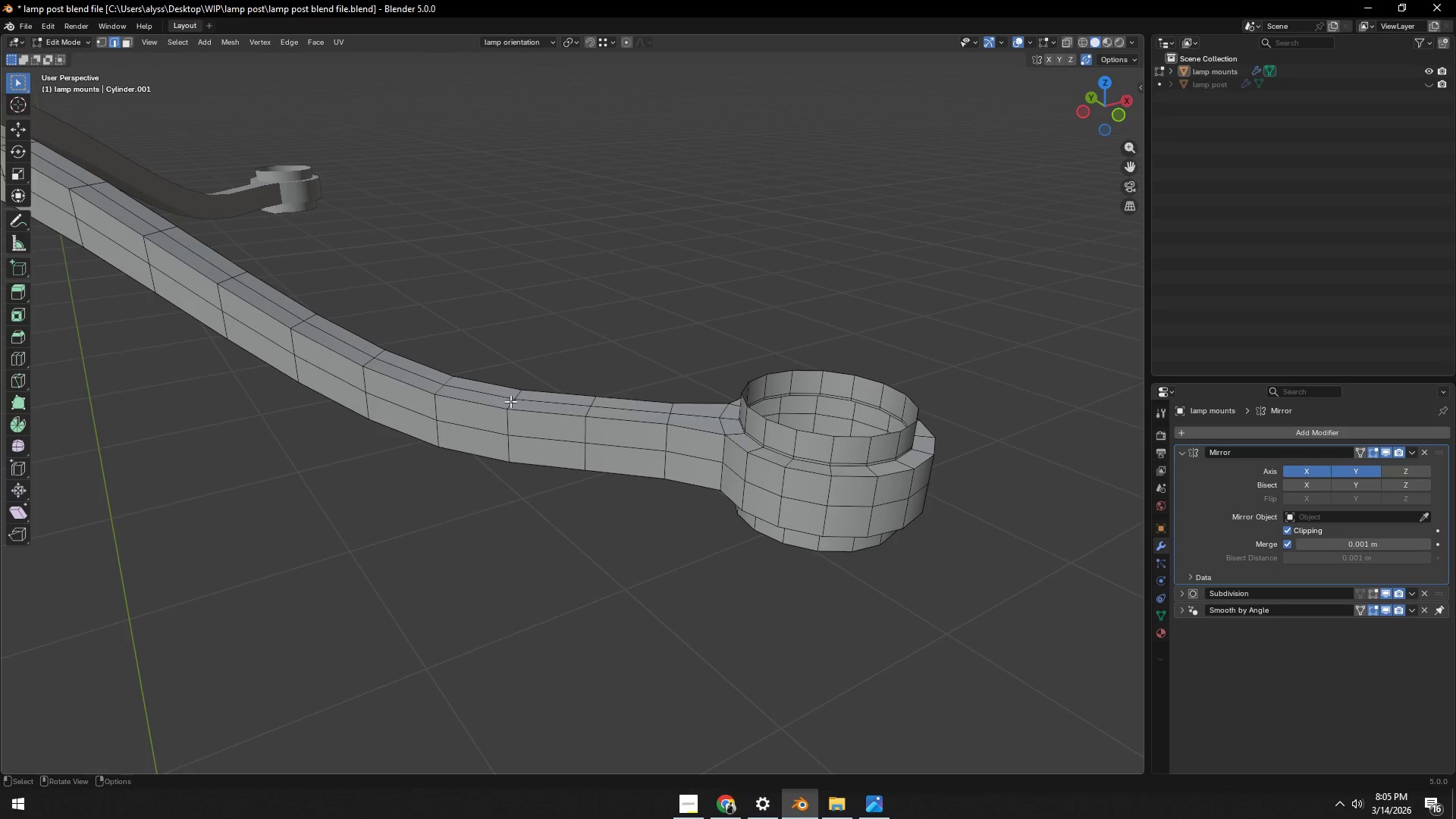 
left_click([510, 402])
 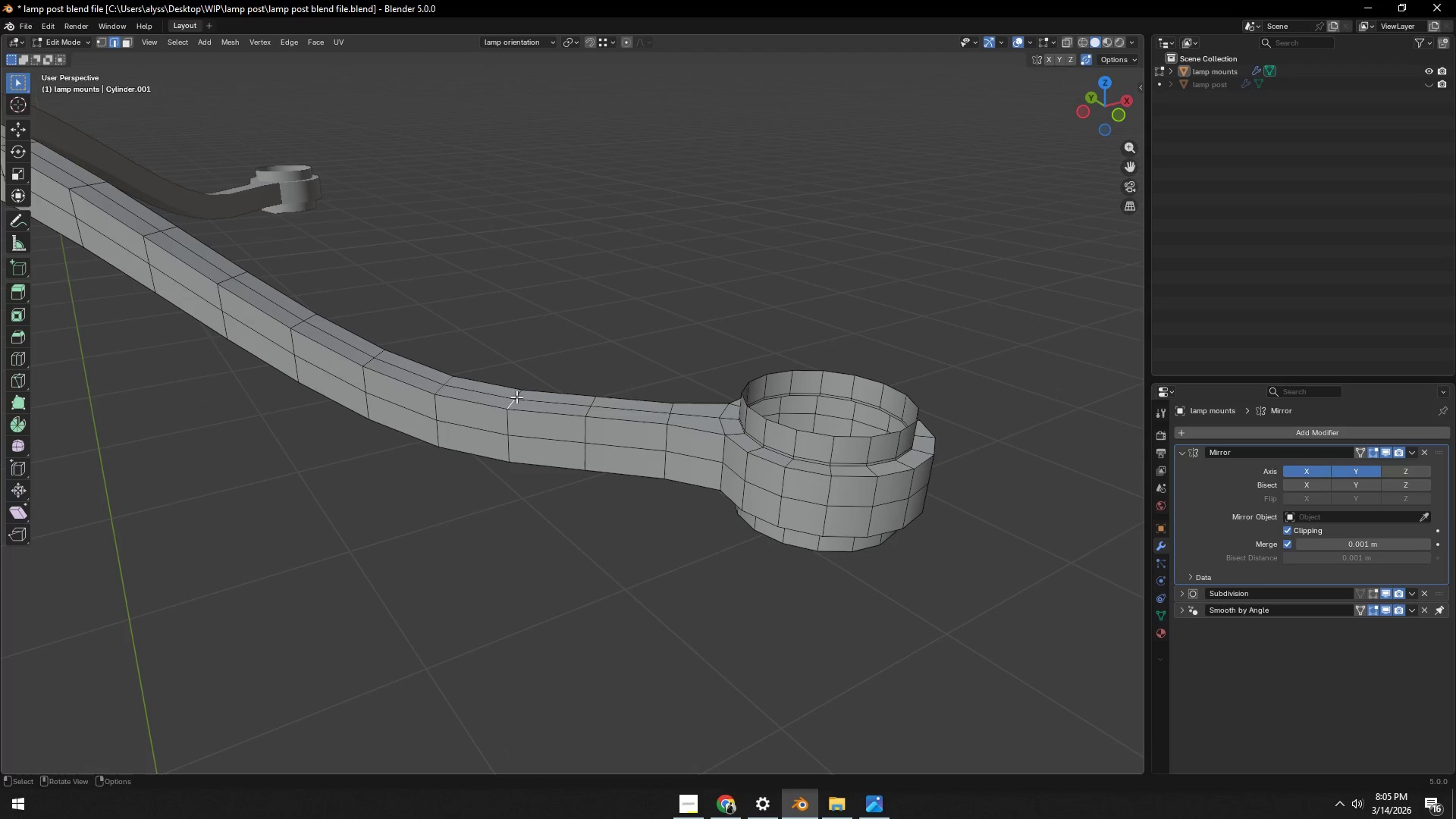 
hold_key(key=ShiftLeft, duration=0.48)
left_click([517, 394])
 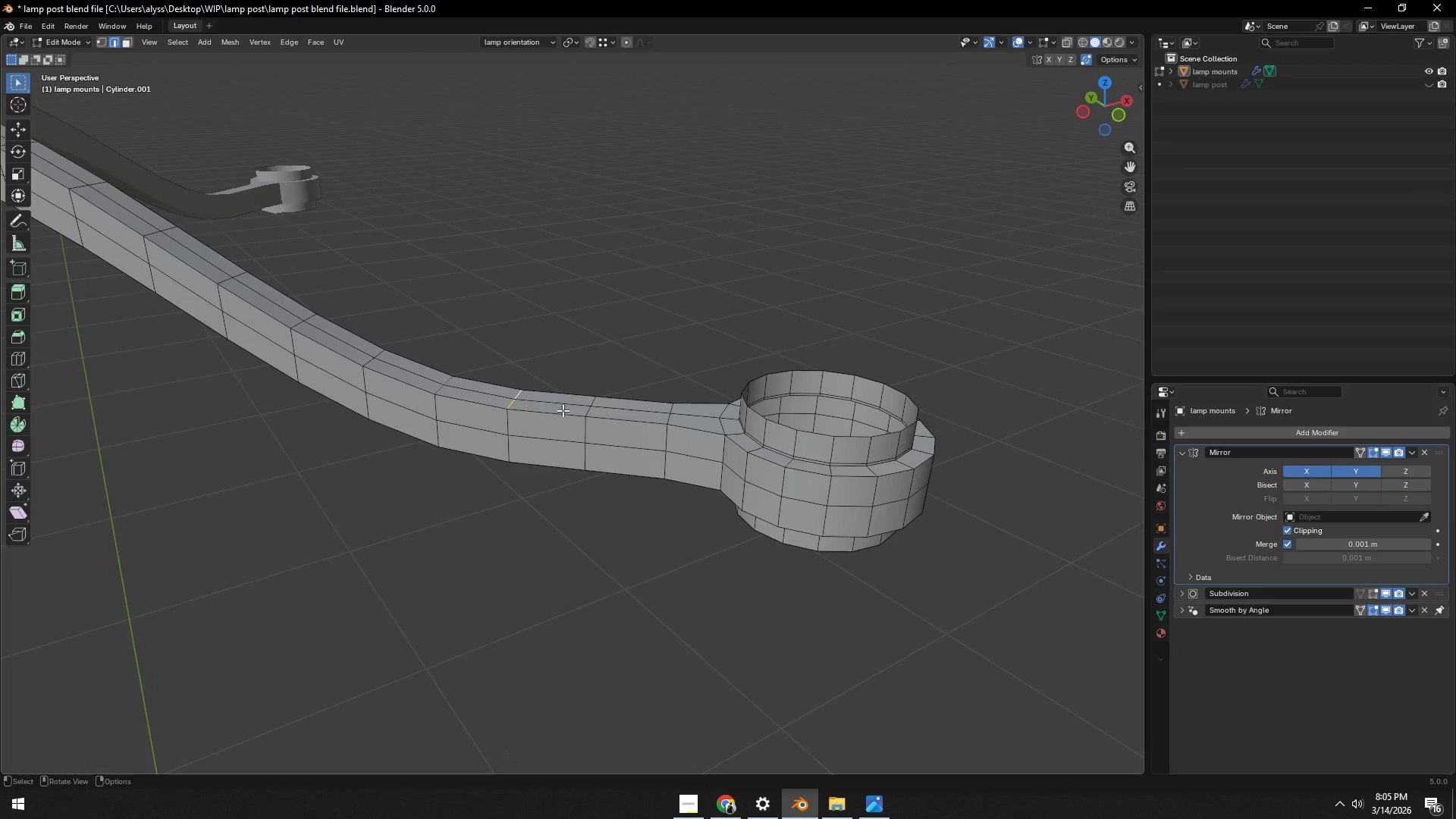 
hold_key(key=ShiftLeft, duration=0.5)
 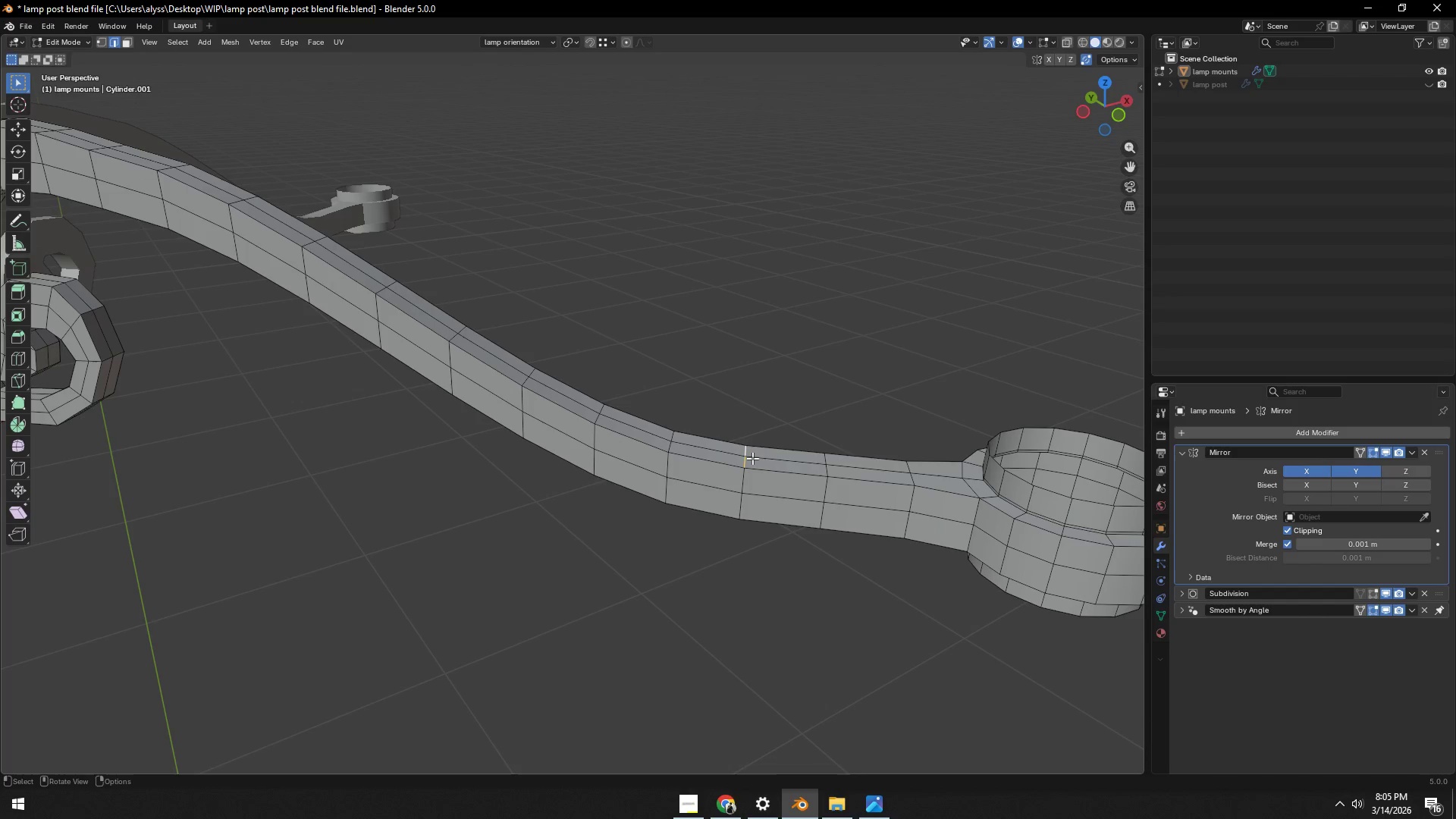 
hold_key(key=AltLeft, duration=2.09)
left_click([746, 482])
 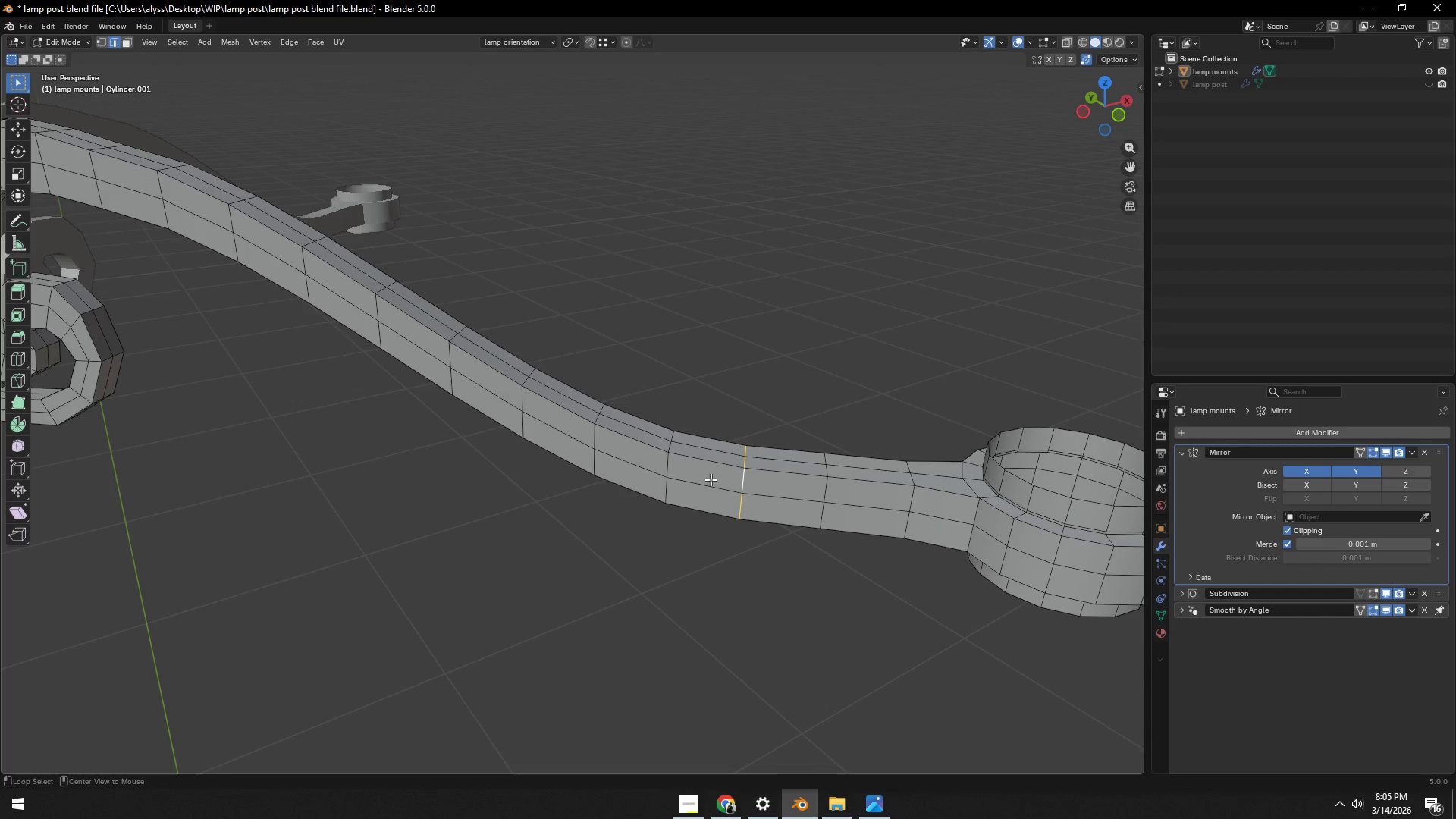 
hold_key(key=ShiftLeft, duration=1.14)
left_click([670, 468])
 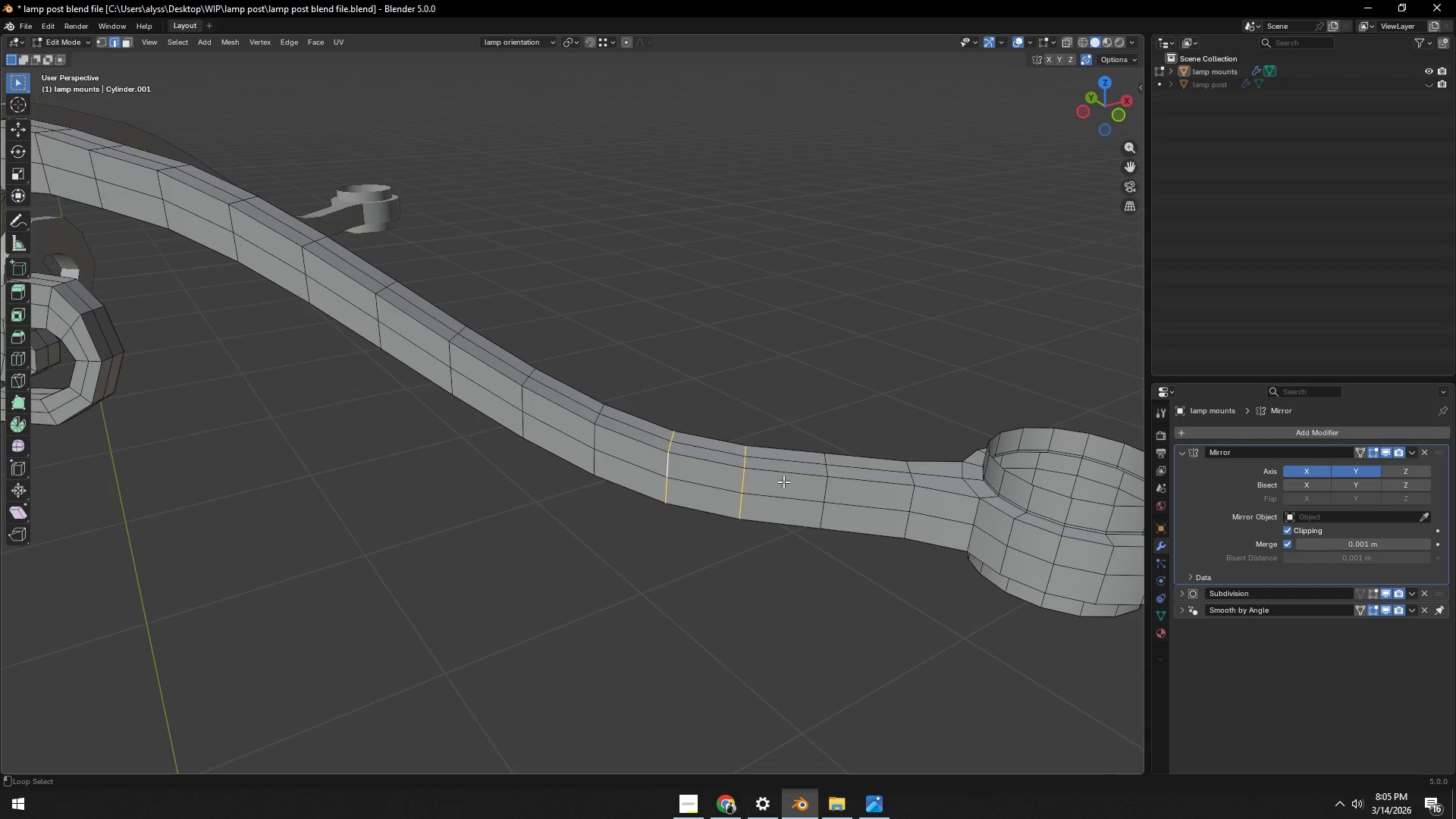 
left_click([829, 483])
 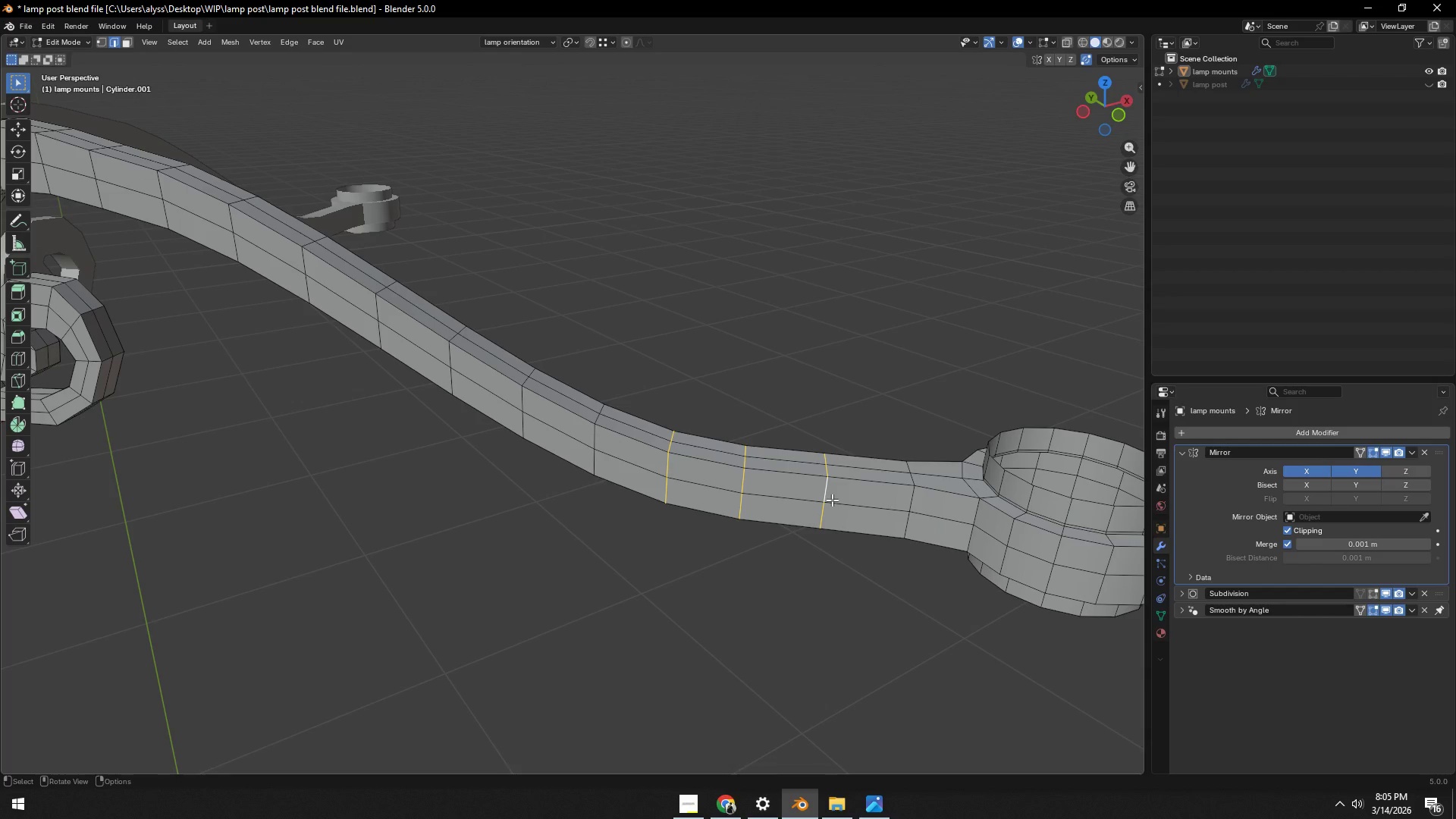 
type(gy)
 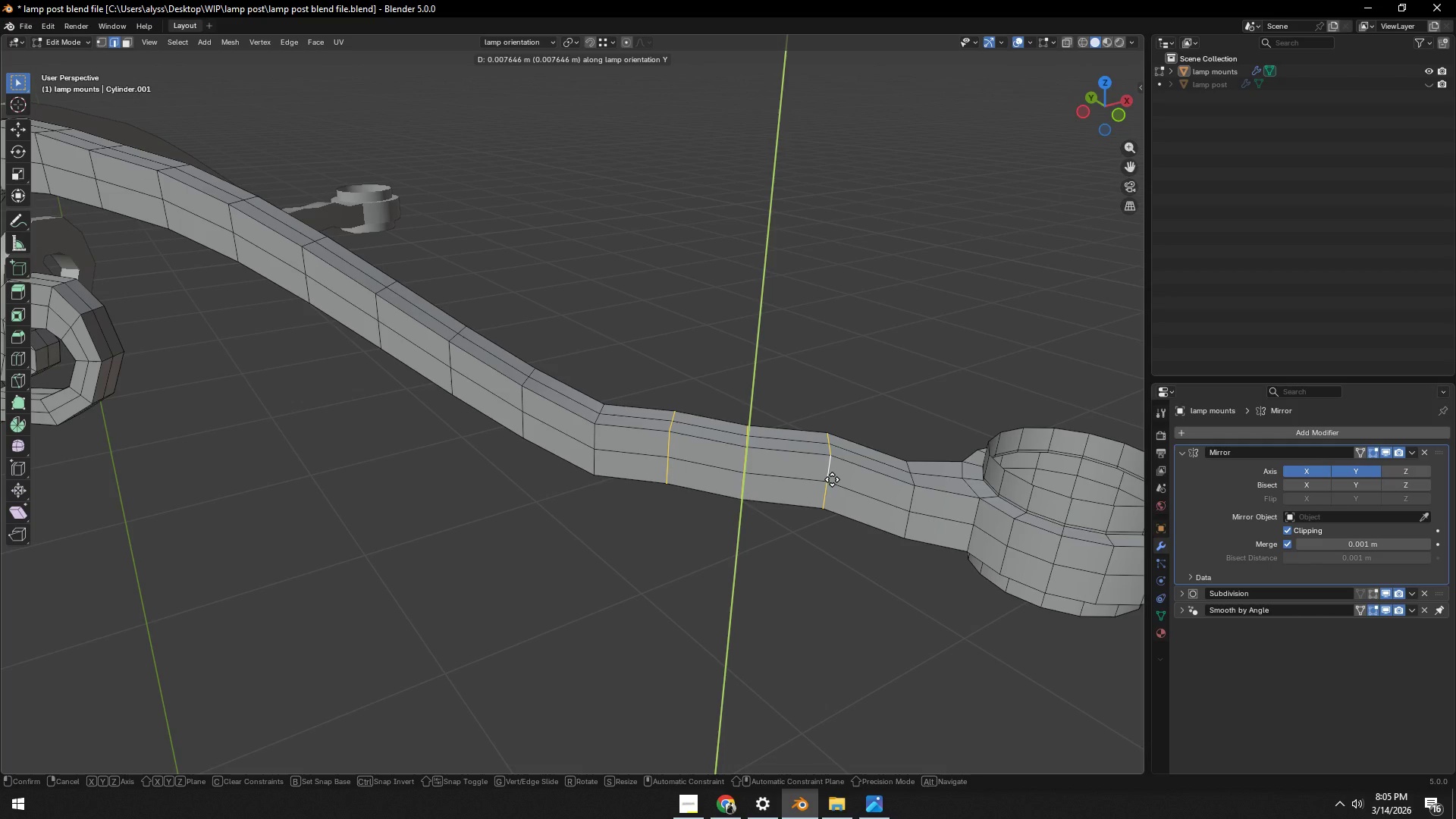 
left_click([832, 479])
 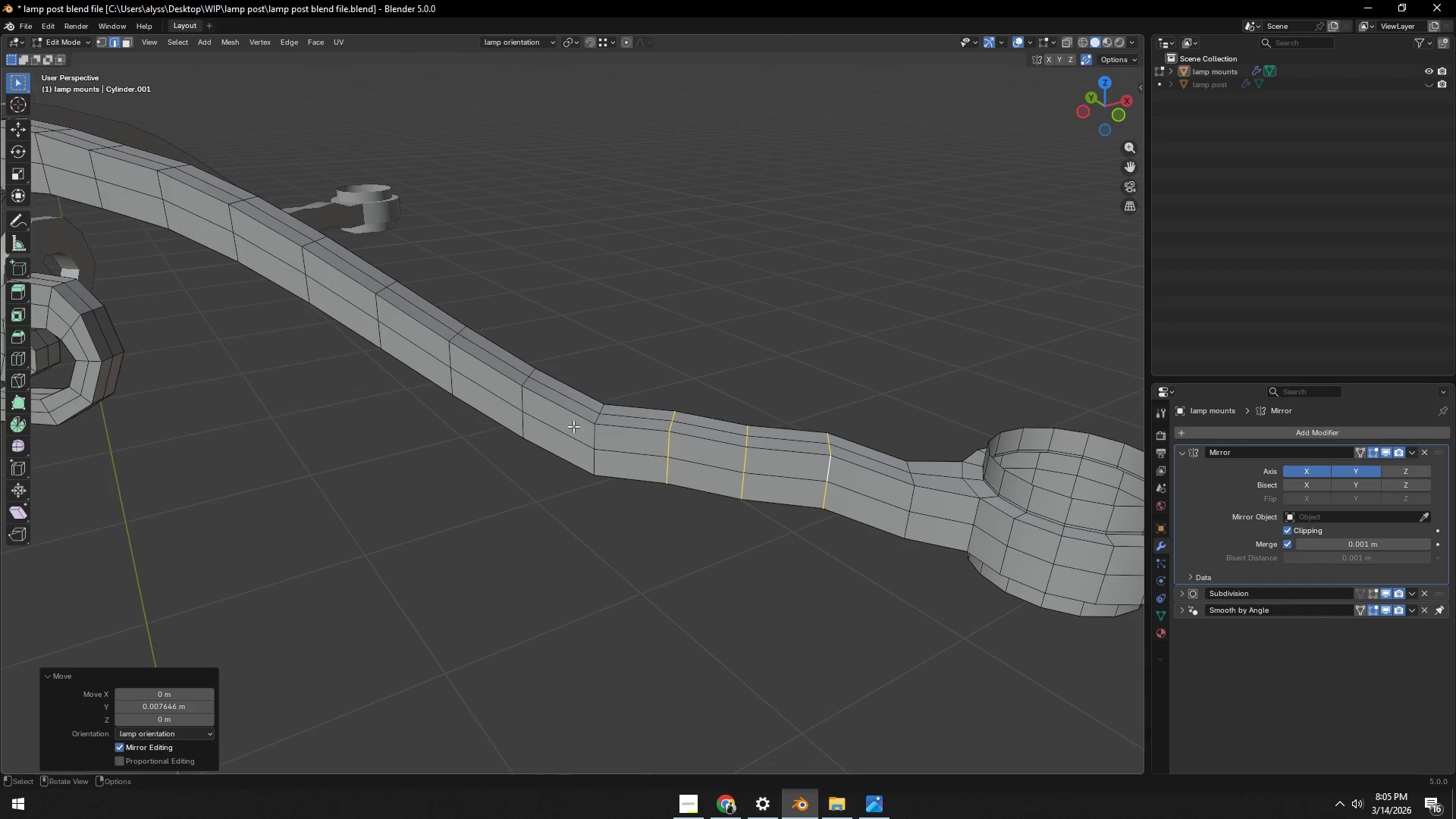 
hold_key(key=AltLeft, duration=0.39)
left_click([595, 416])
 